 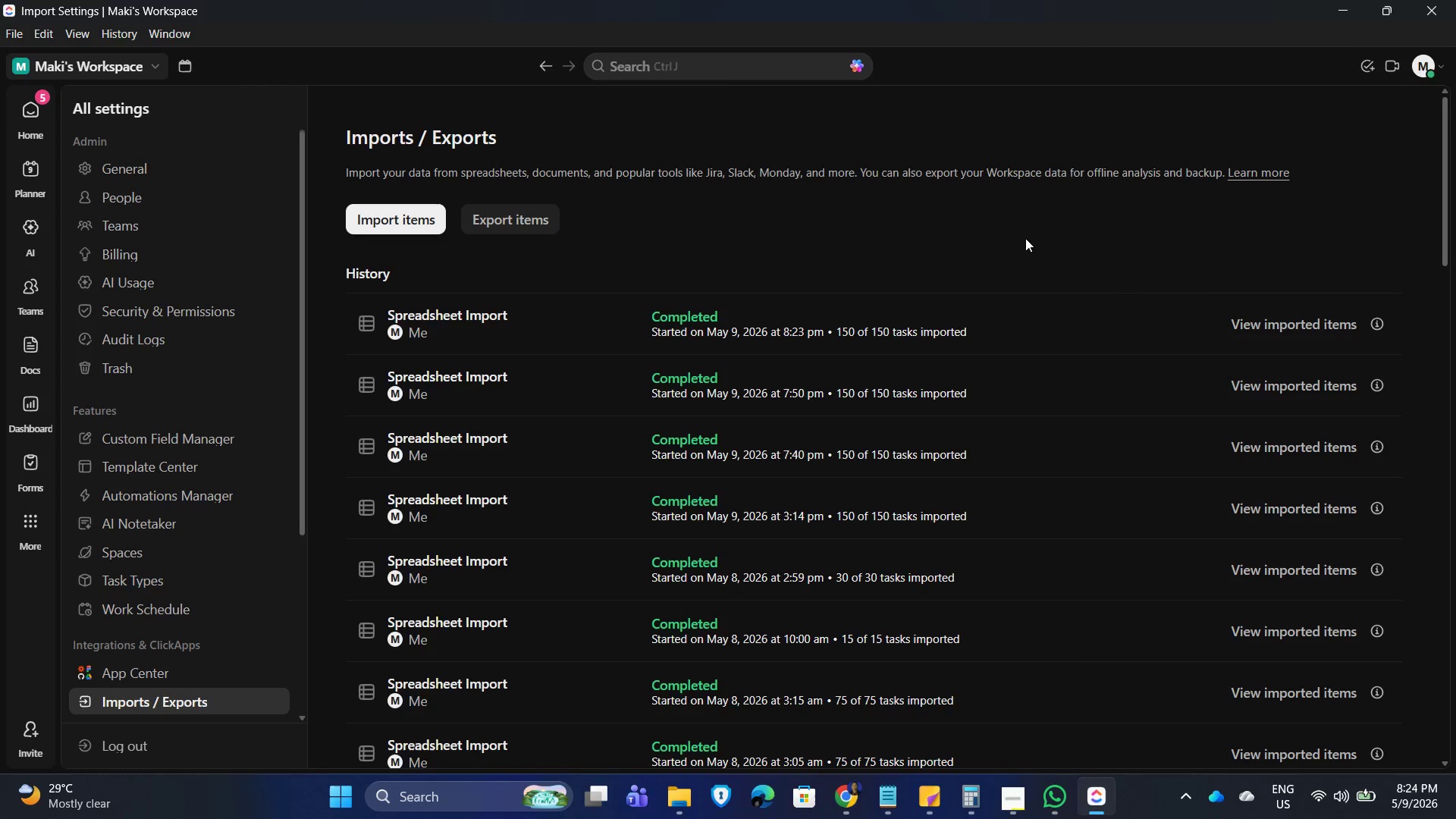 
left_click([1298, 325])
 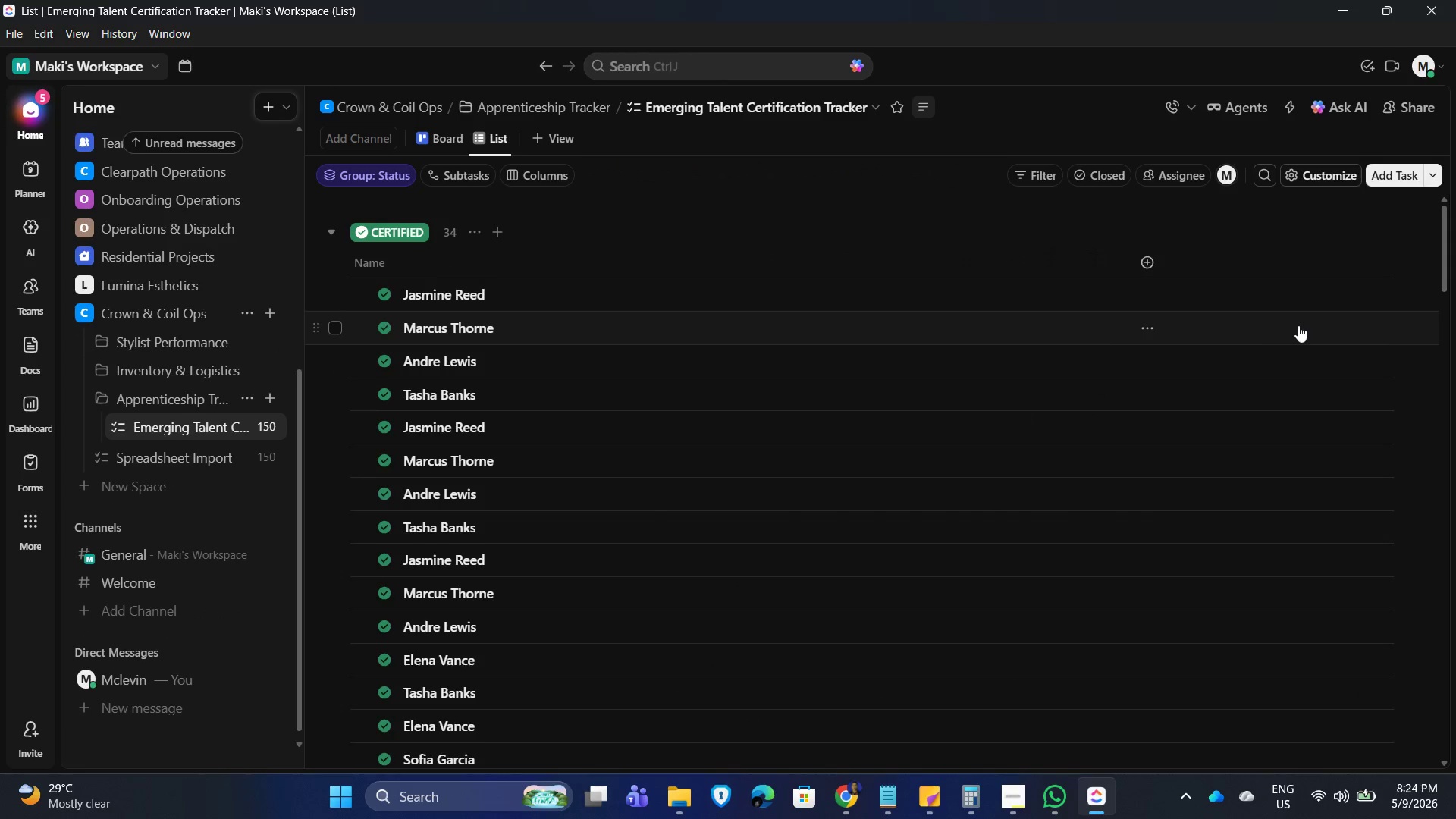 
scroll: coordinate [832, 445], scroll_direction: down, amount: 3.0
 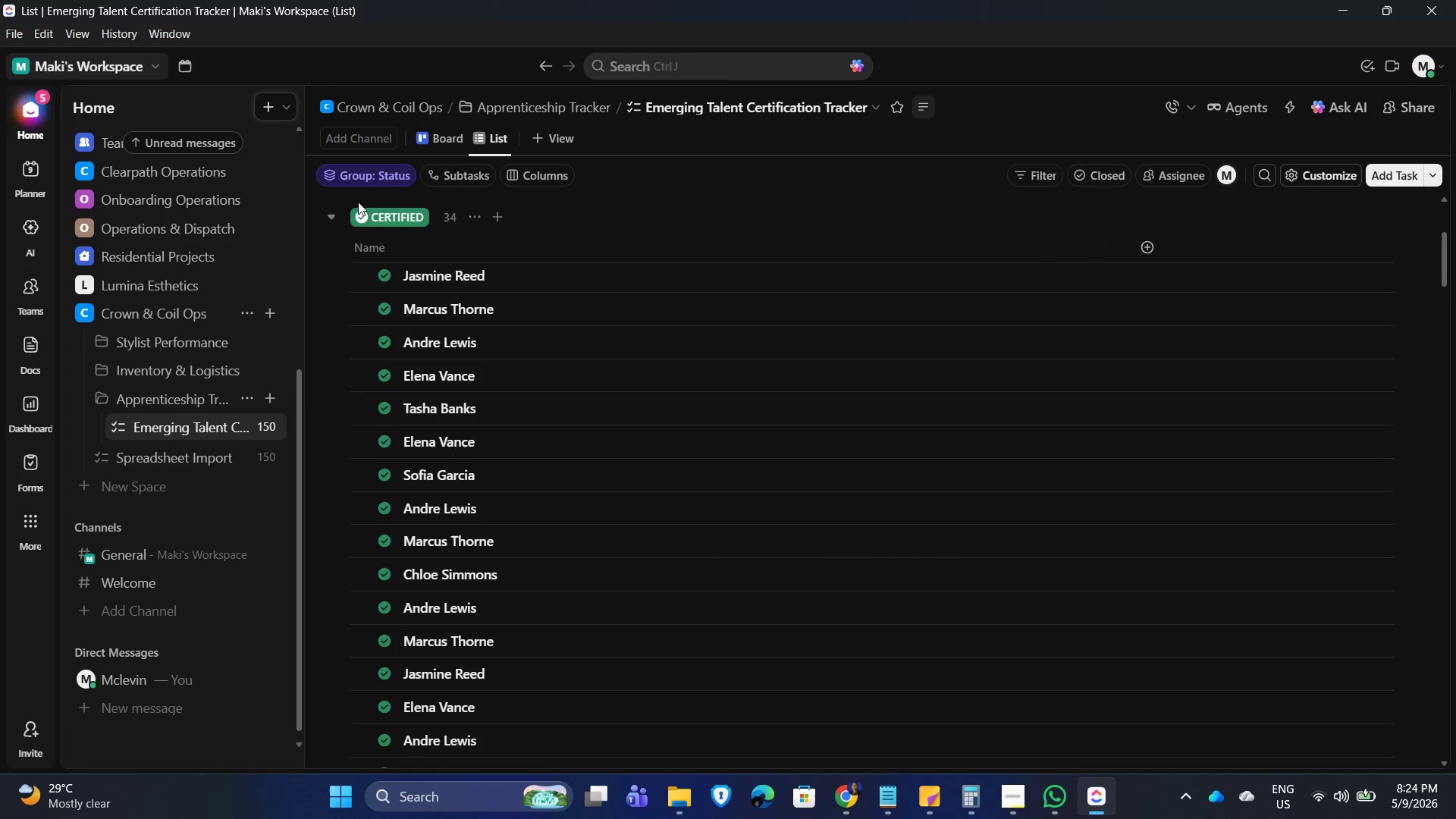 
left_click([348, 172])
 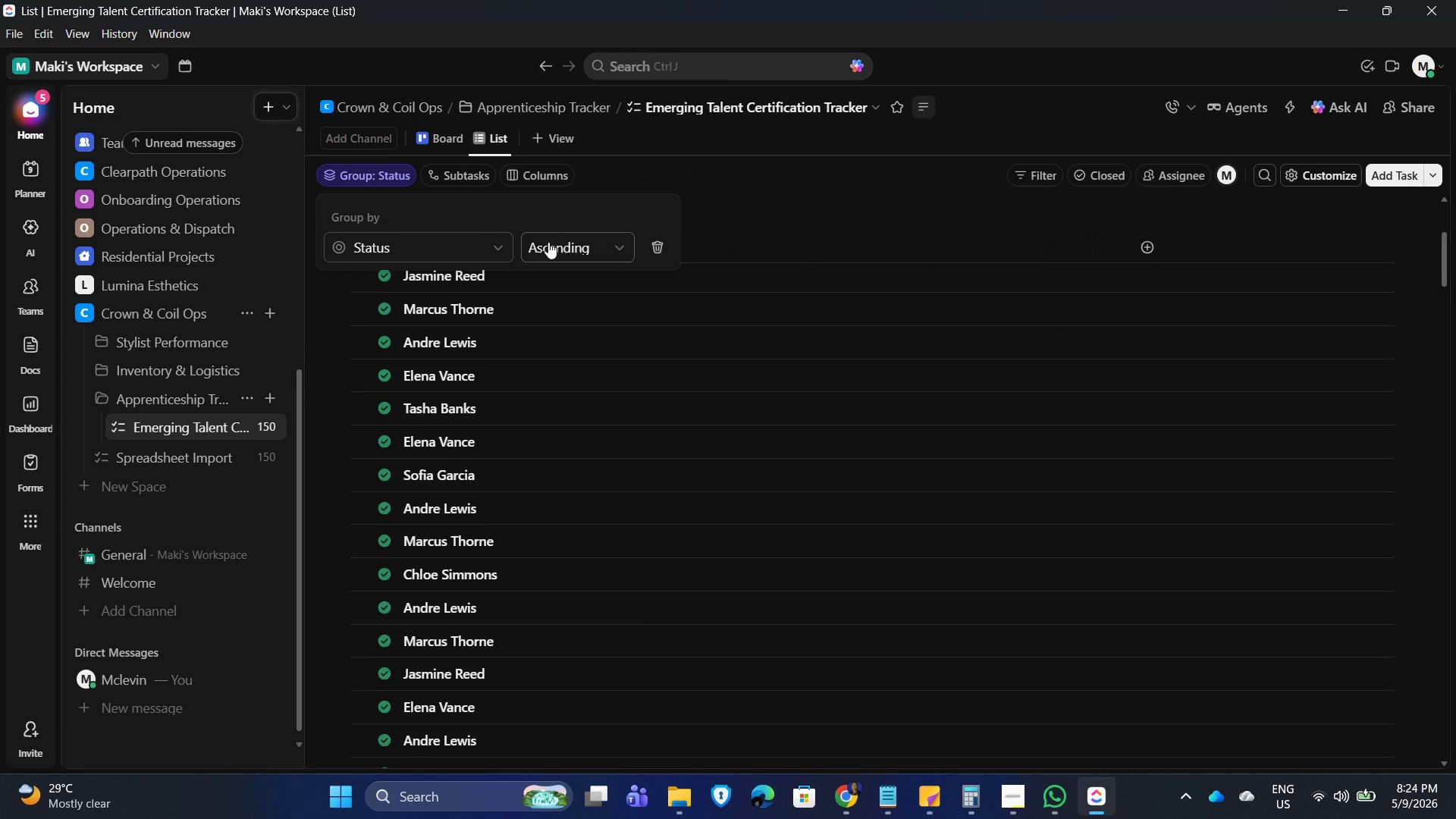 
left_click([602, 241])
 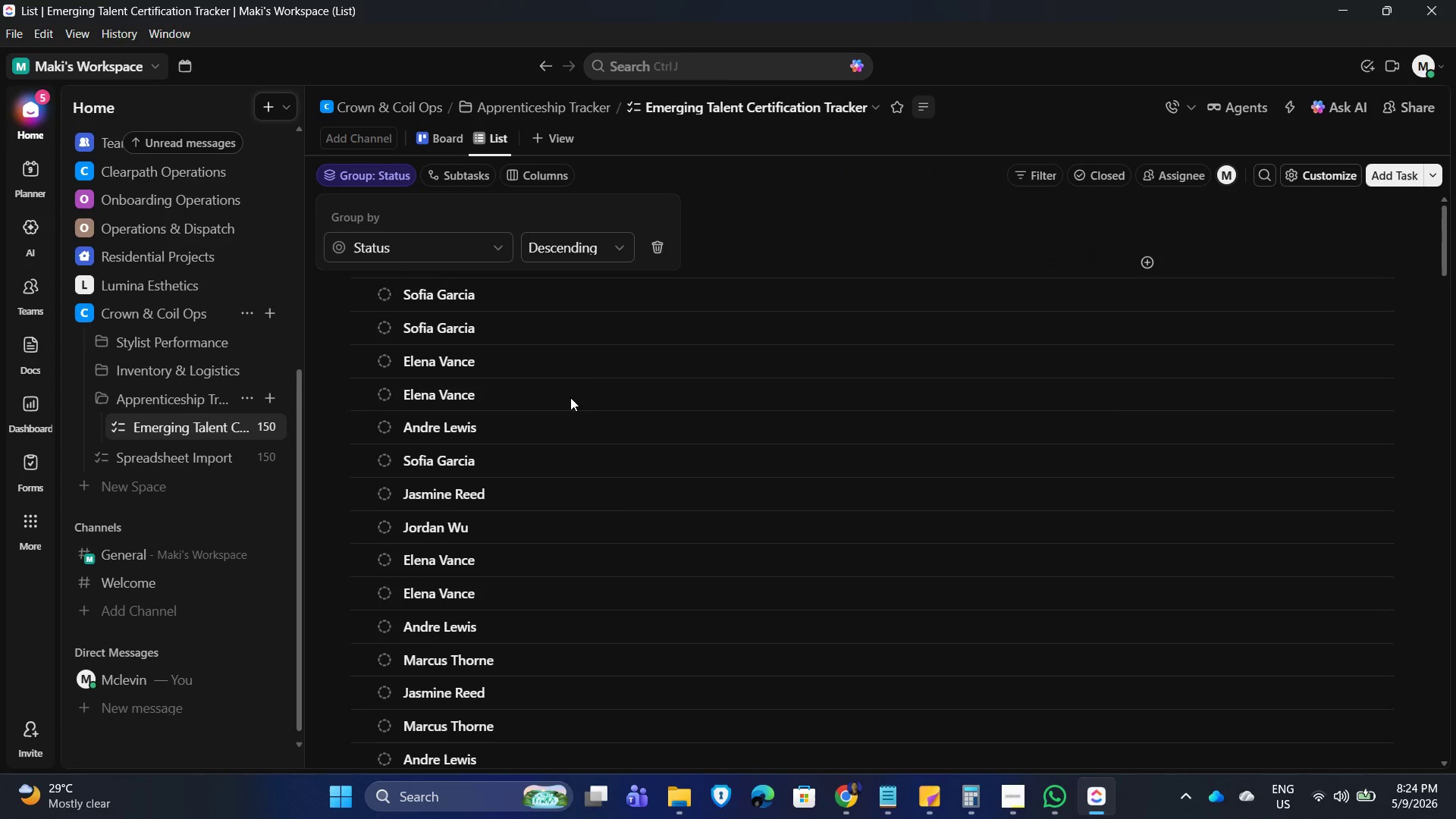 
left_click([868, 180])
 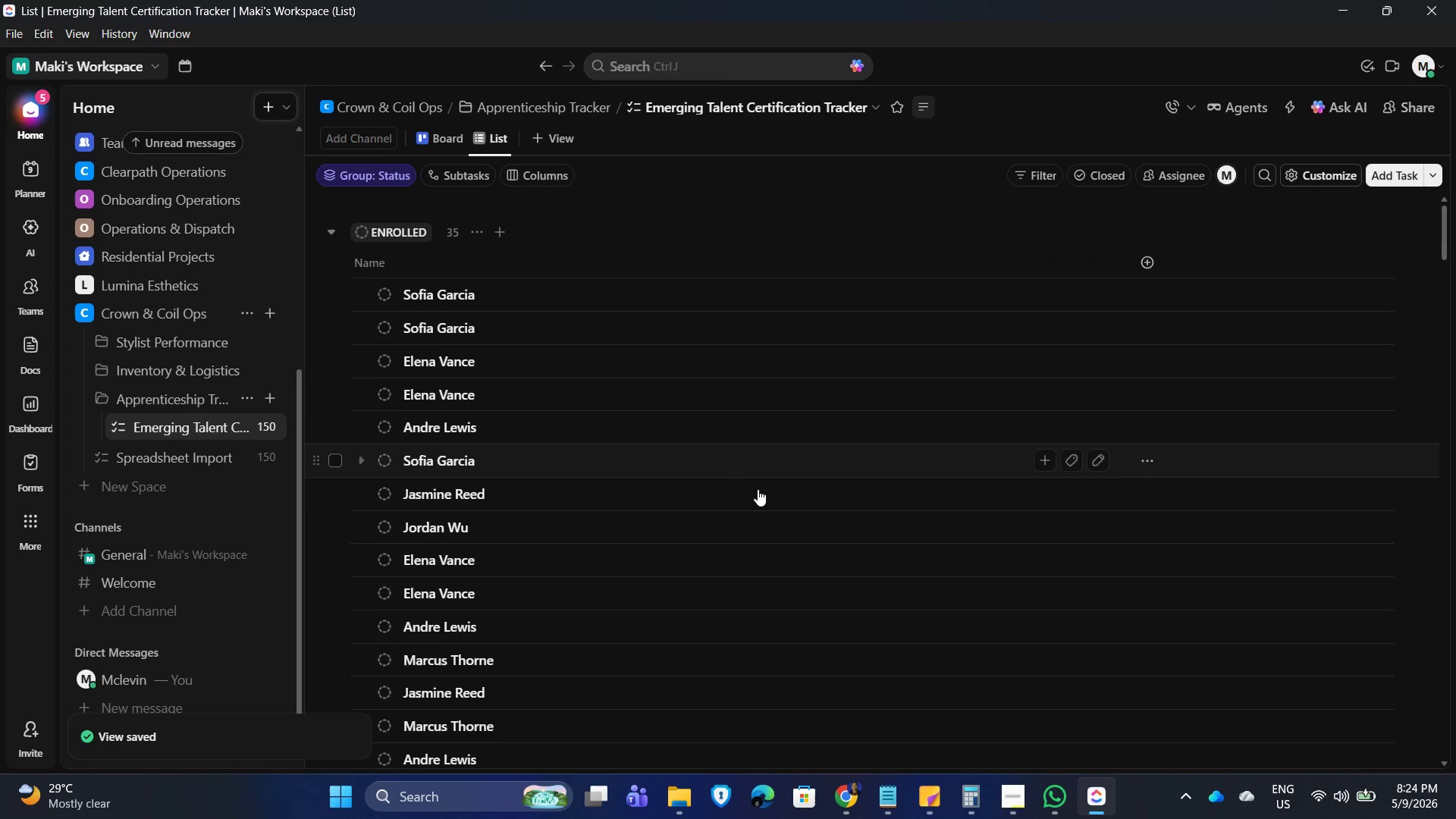 
scroll: coordinate [786, 438], scroll_direction: down, amount: 46.0
 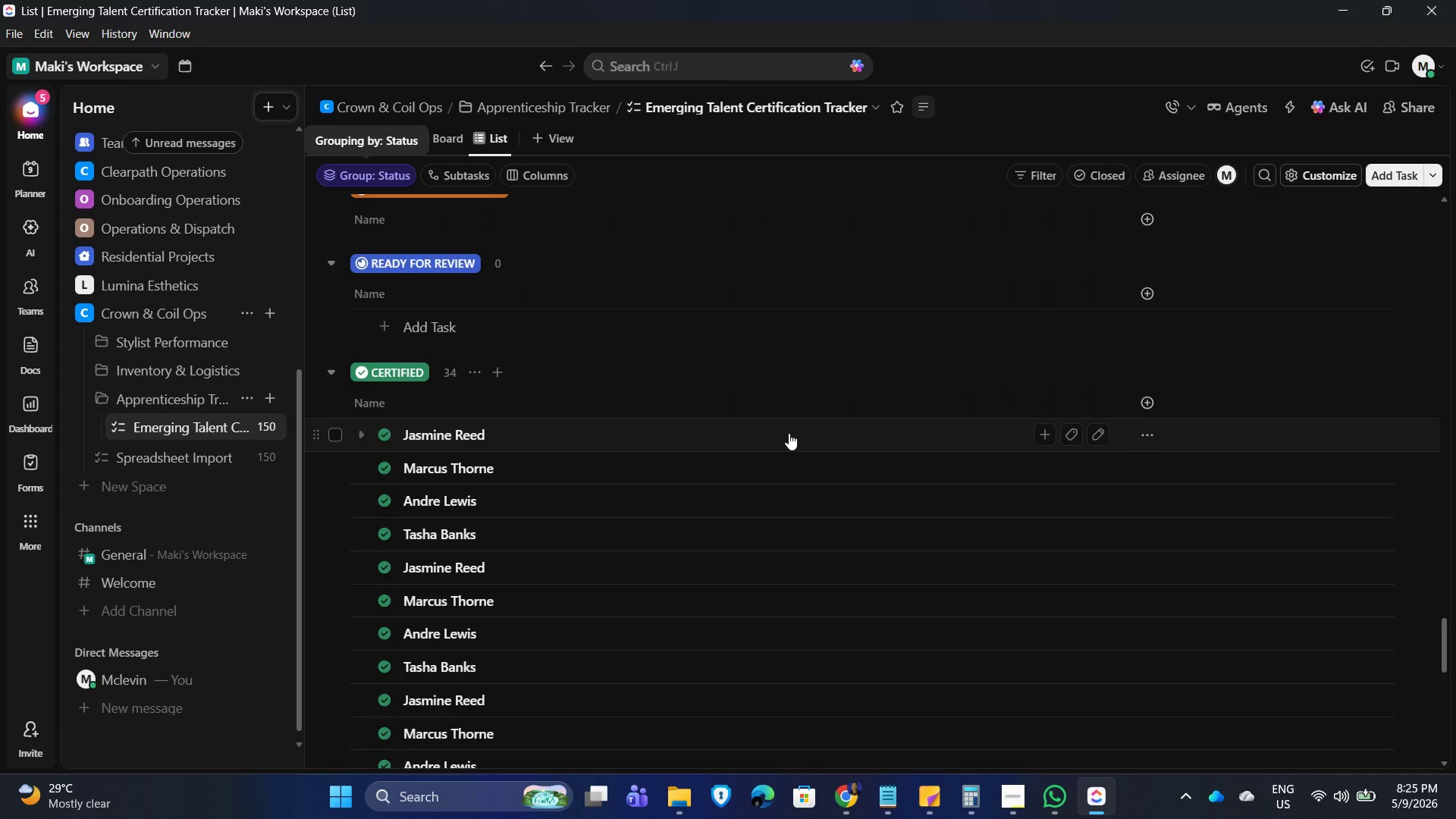 
scroll: coordinate [785, 433], scroll_direction: up, amount: 54.0
 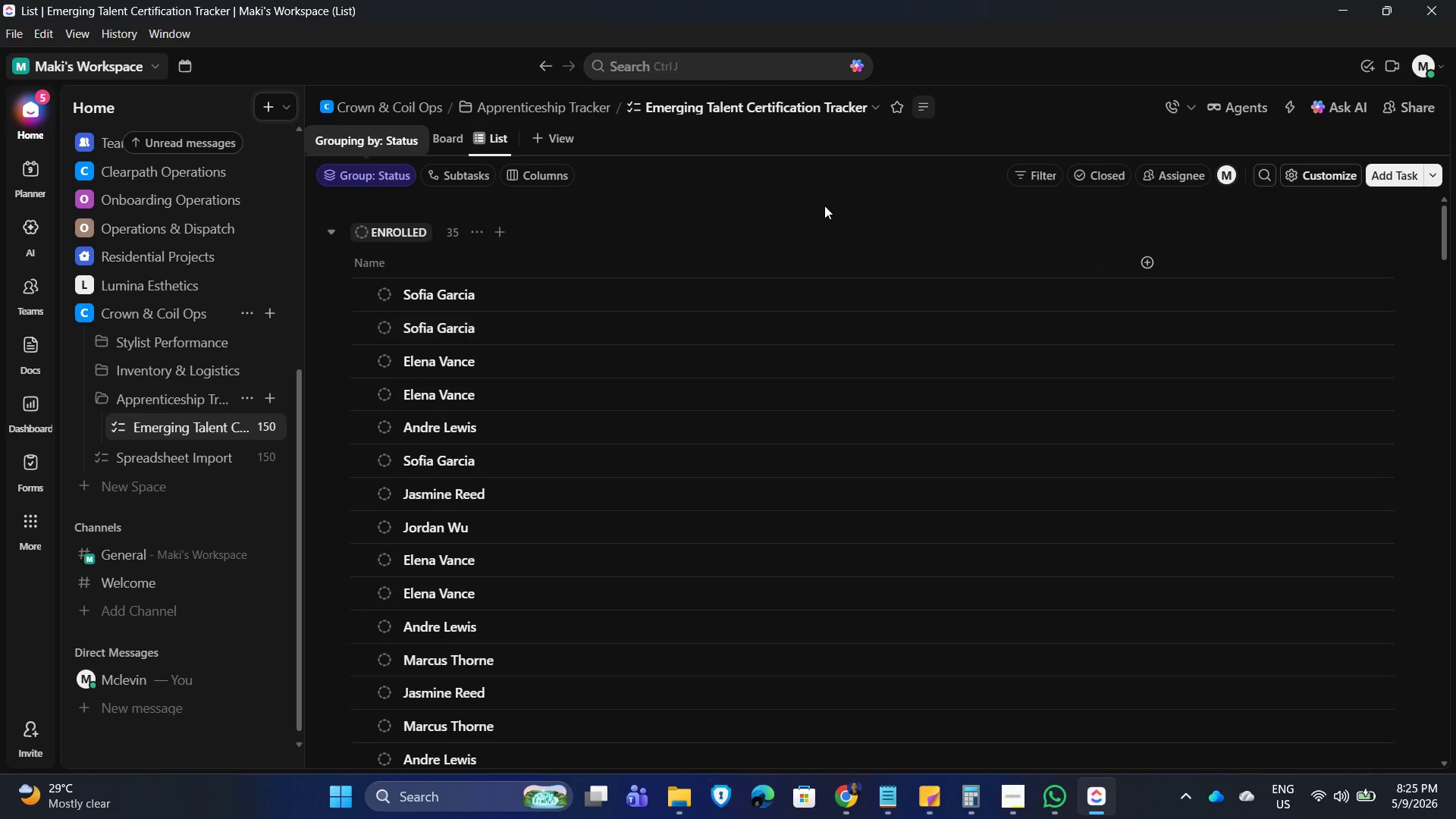 
left_click([834, 185])
 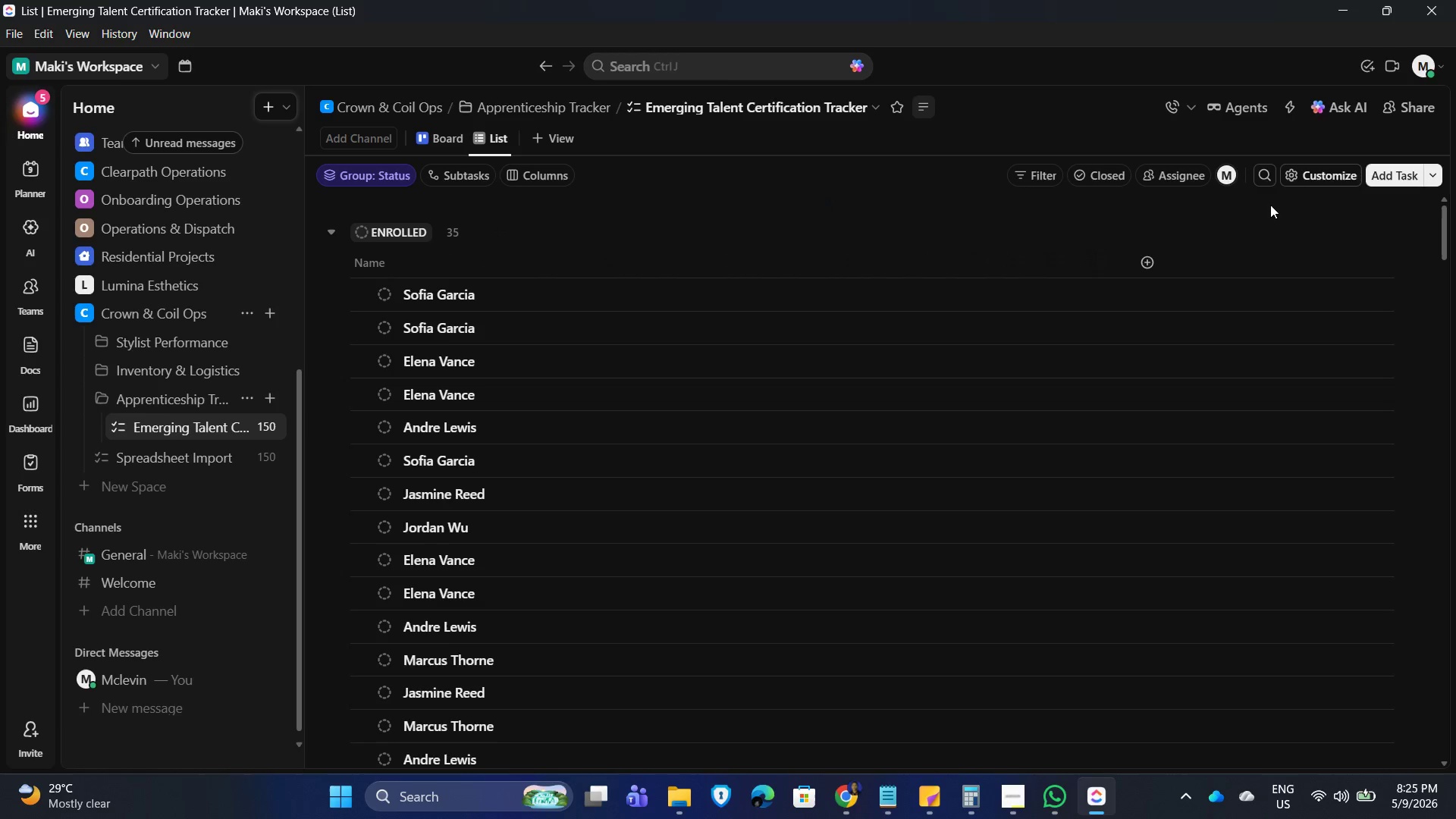 
left_click([1088, 177])
 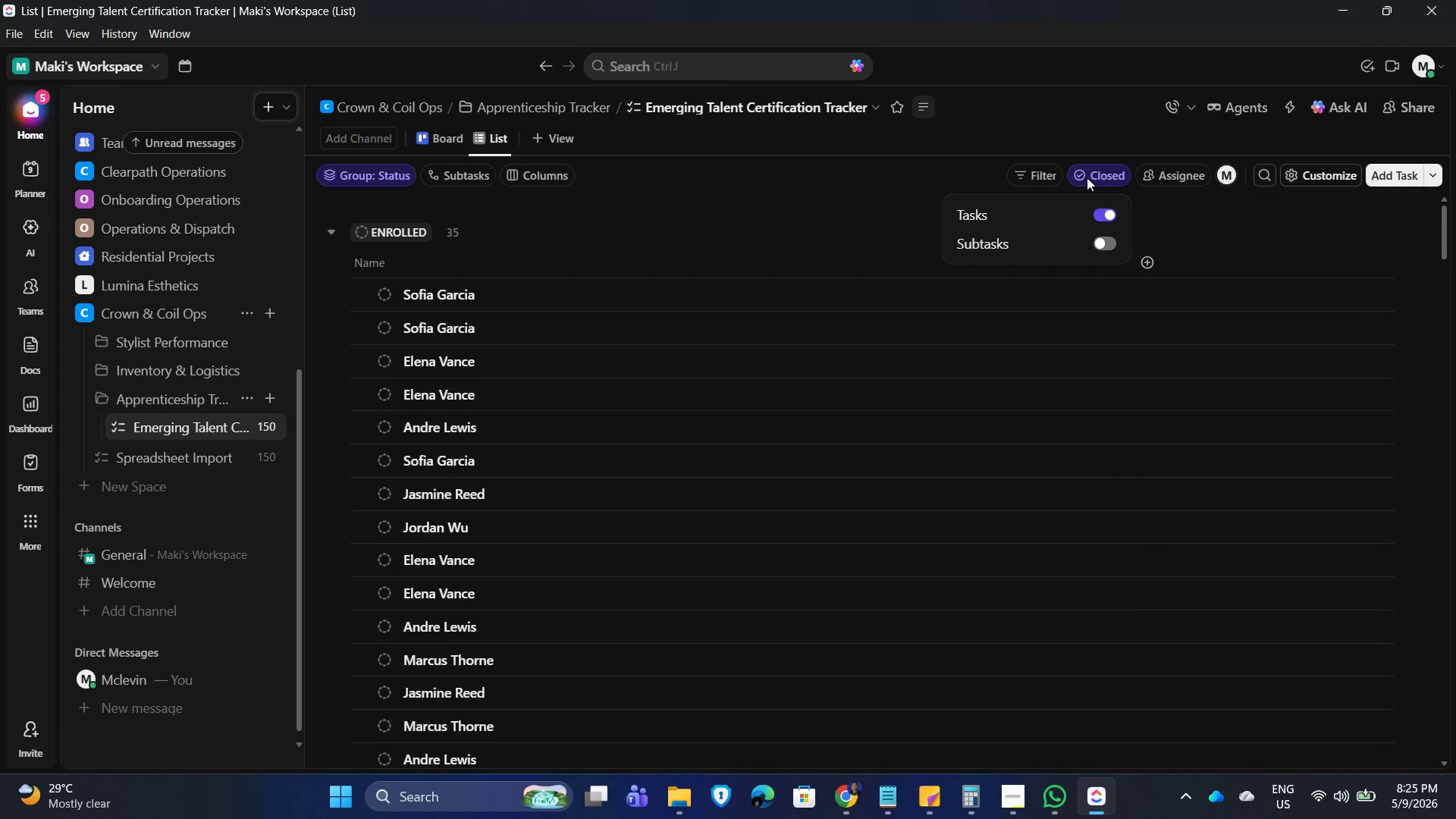 
left_click([777, 203])
 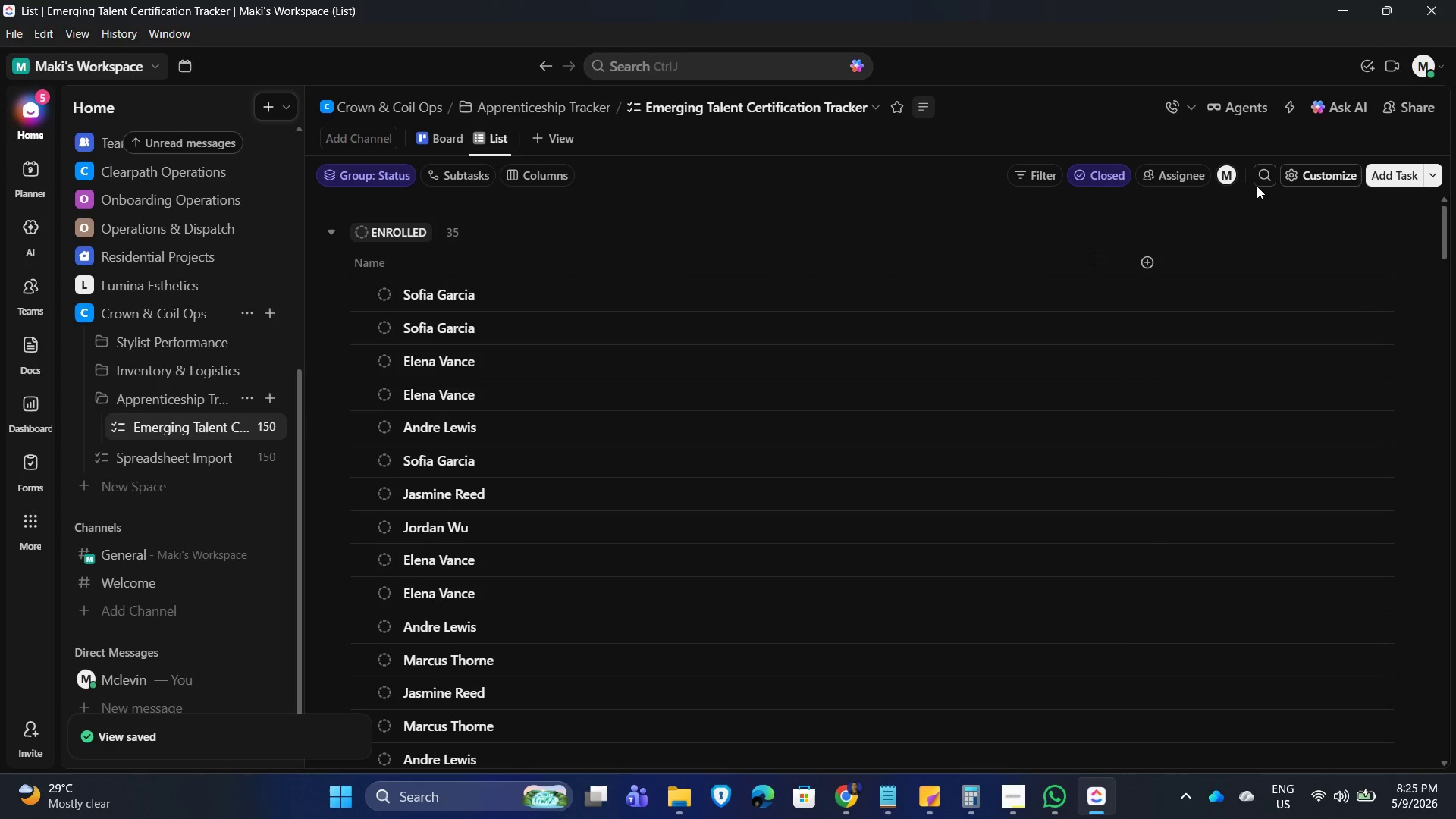 
left_click([1313, 176])
 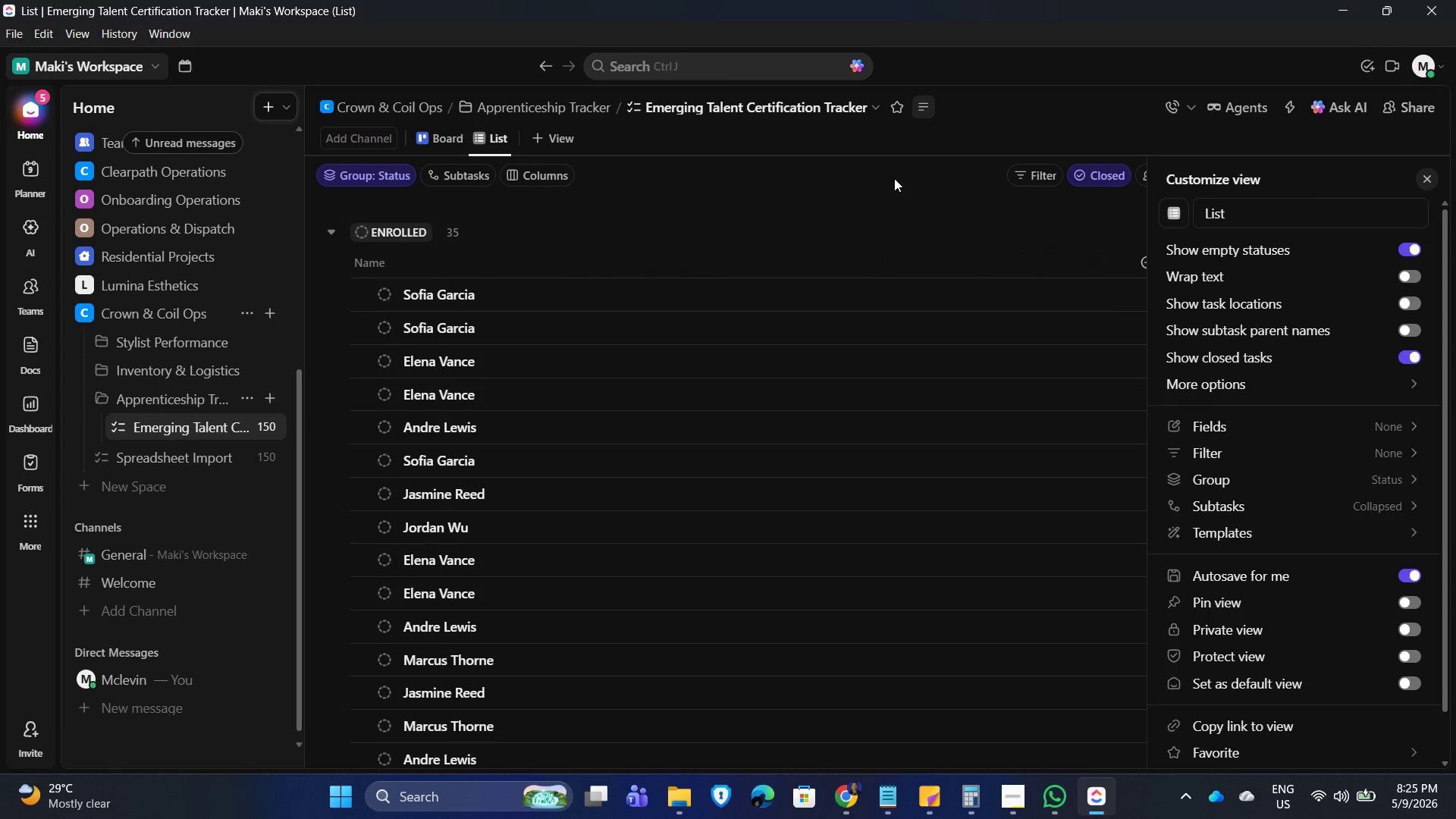 
left_click([851, 199])
 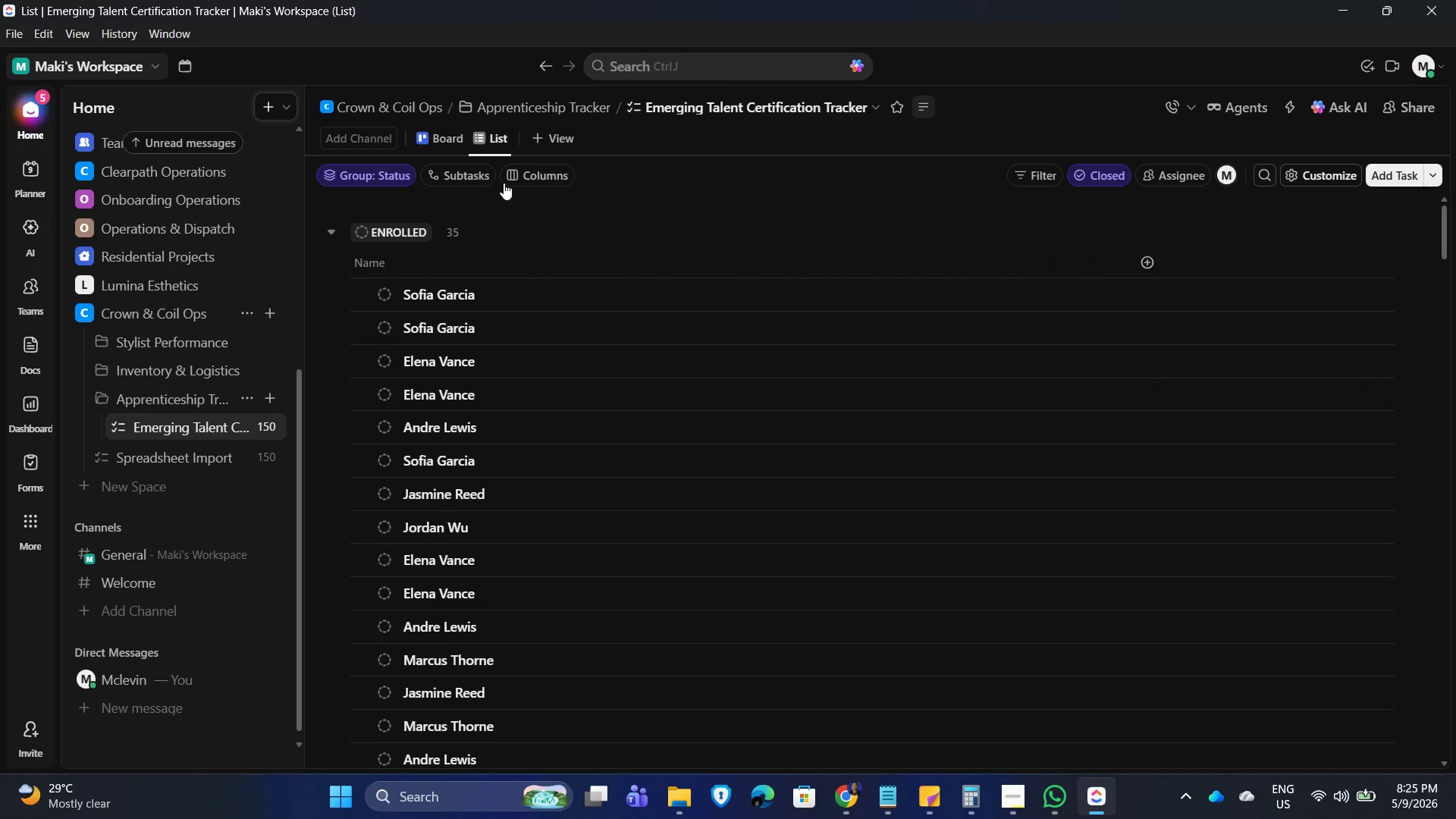 
left_click([532, 172])
 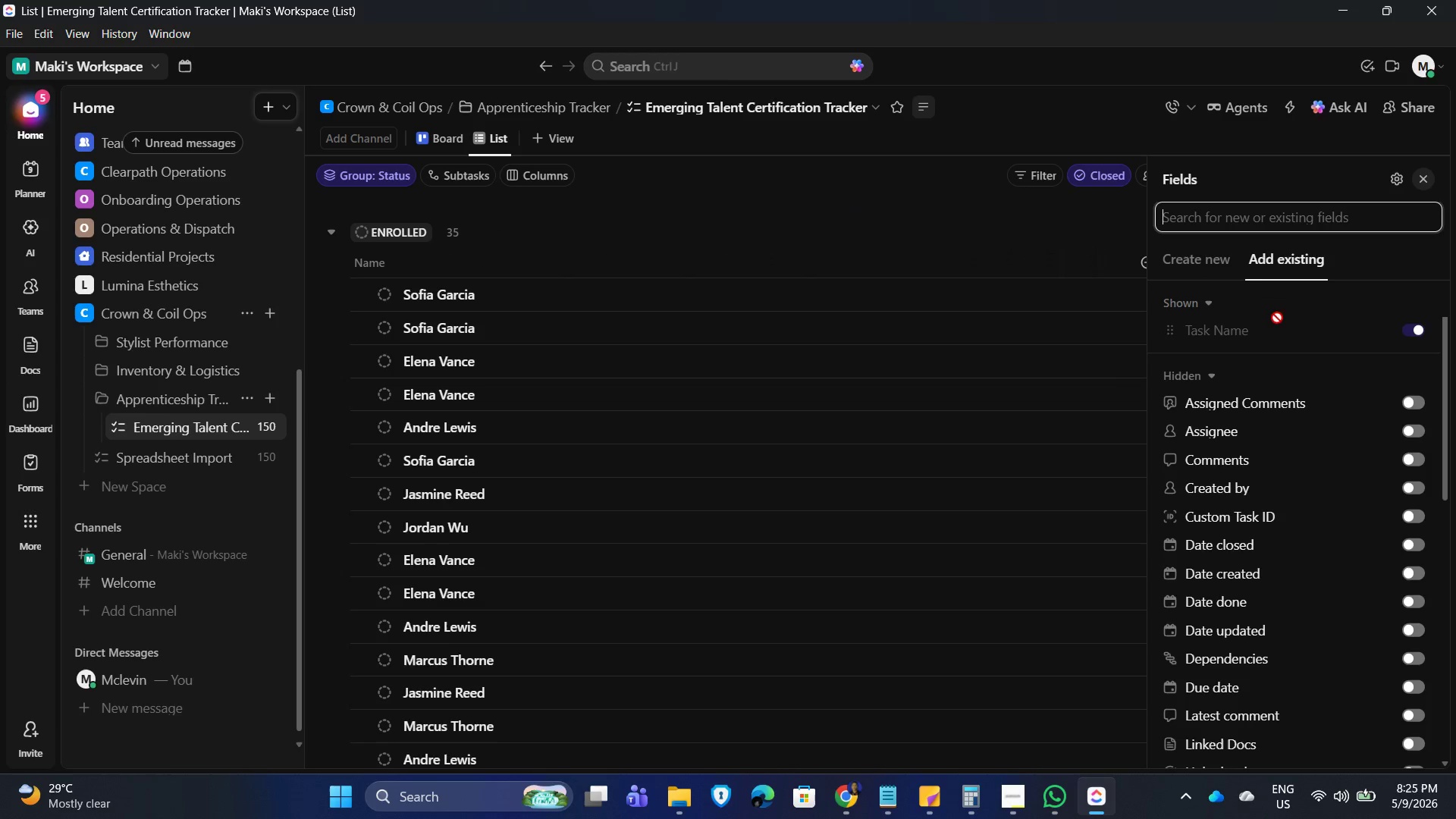 
scroll: coordinate [1340, 661], scroll_direction: down, amount: 10.0
 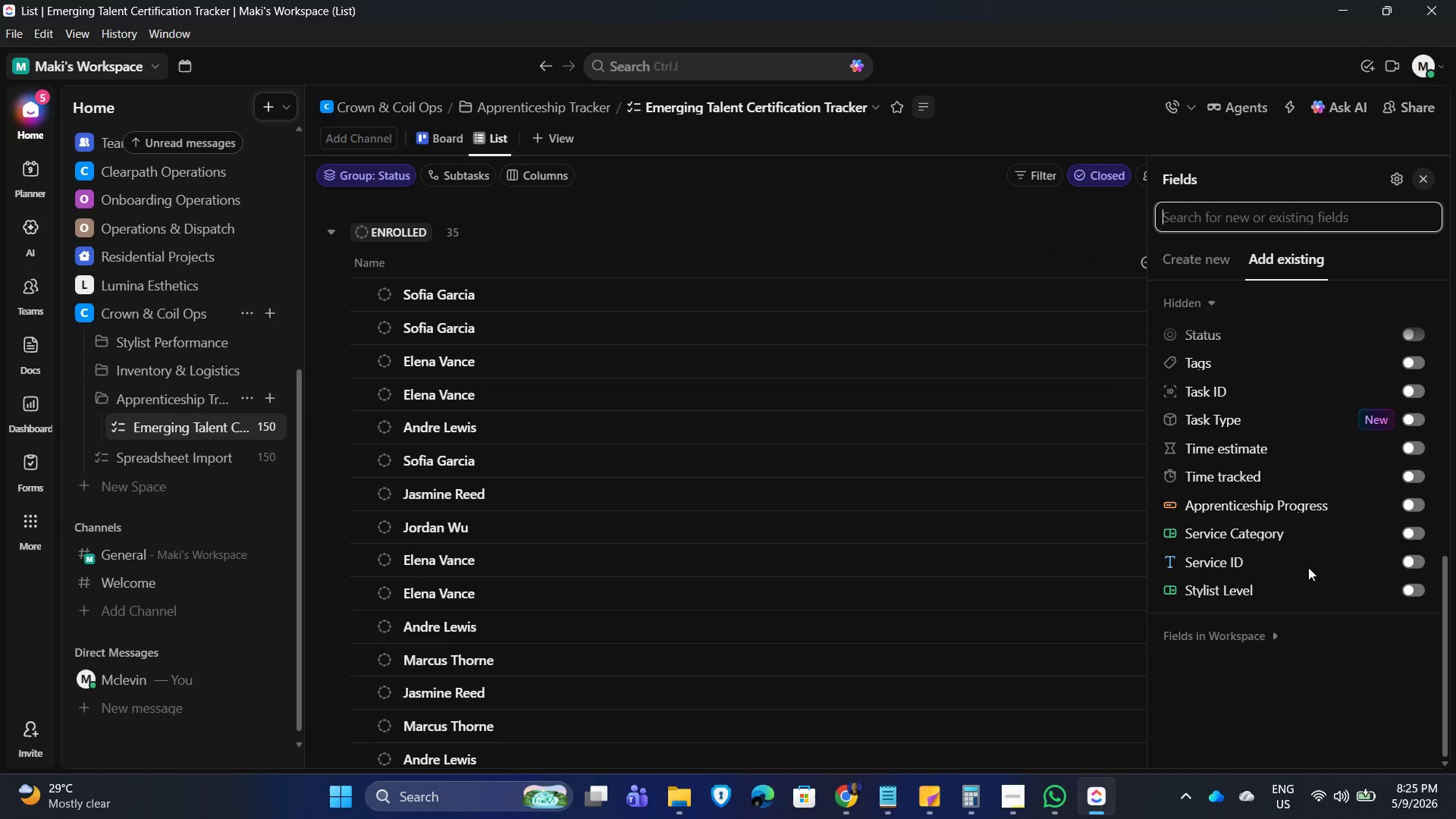 
mouse_move([1414, 528])
 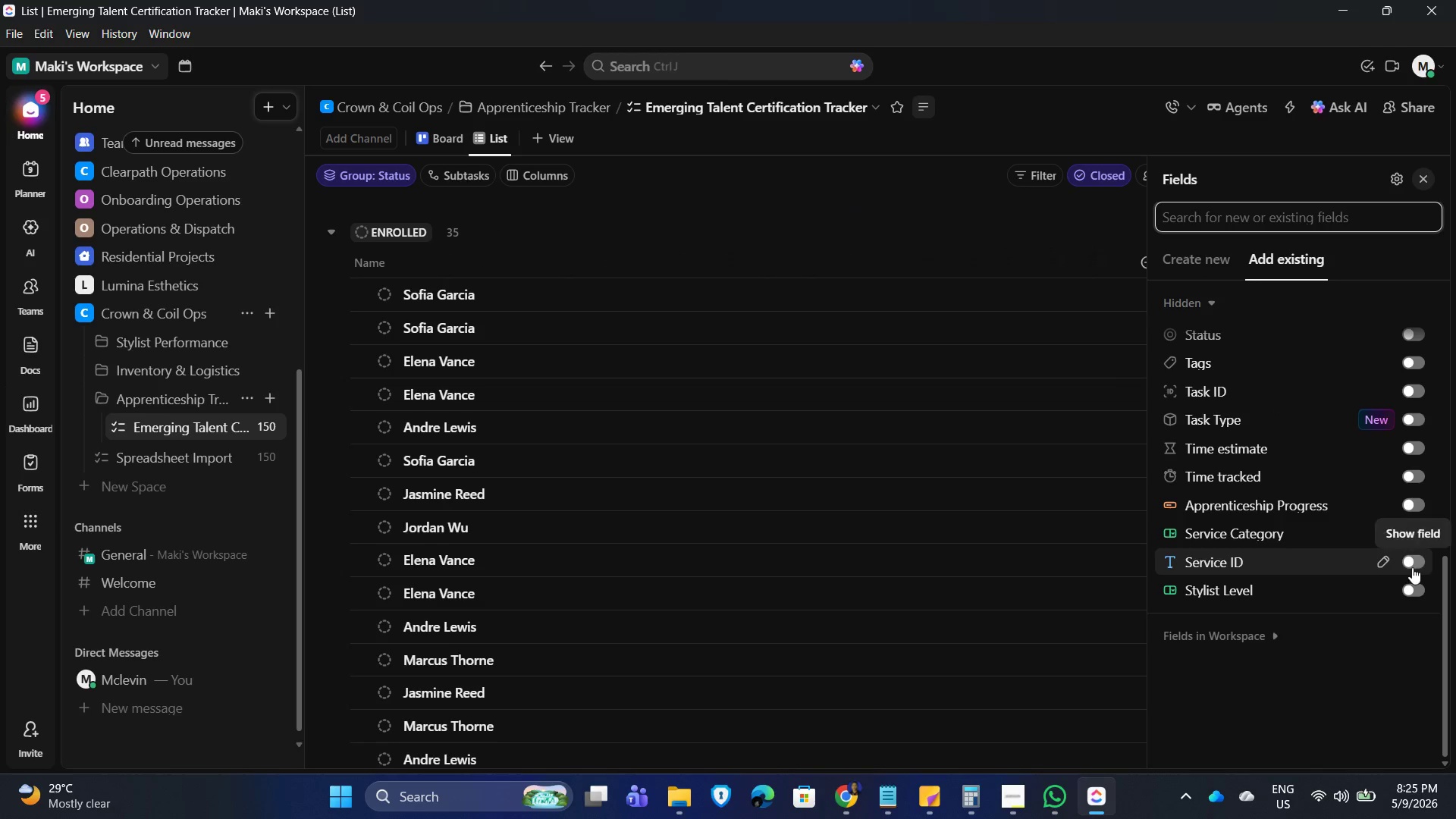 
left_click([1412, 566])
 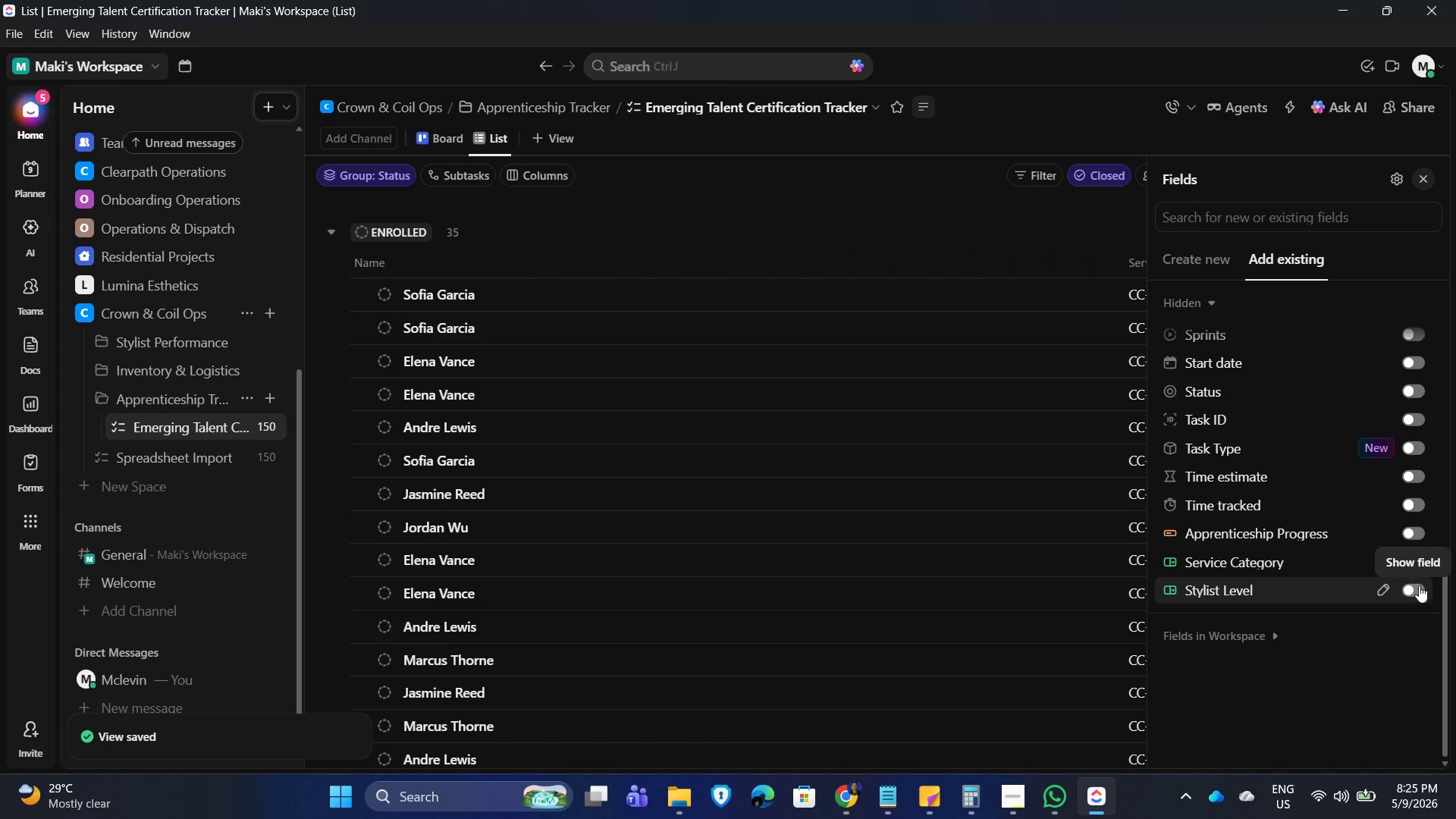 
left_click([1419, 585])
 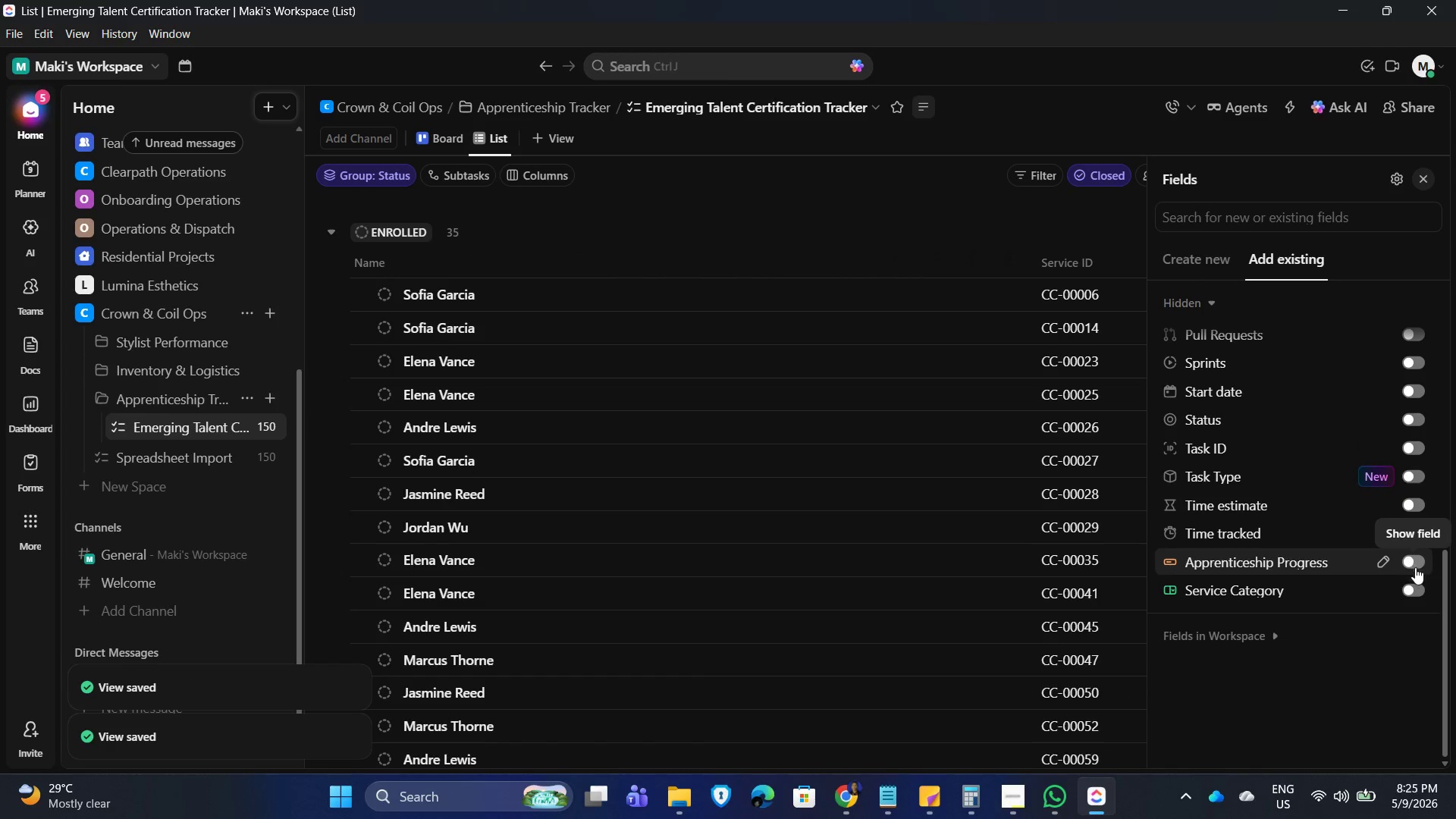 
left_click([1416, 561])
 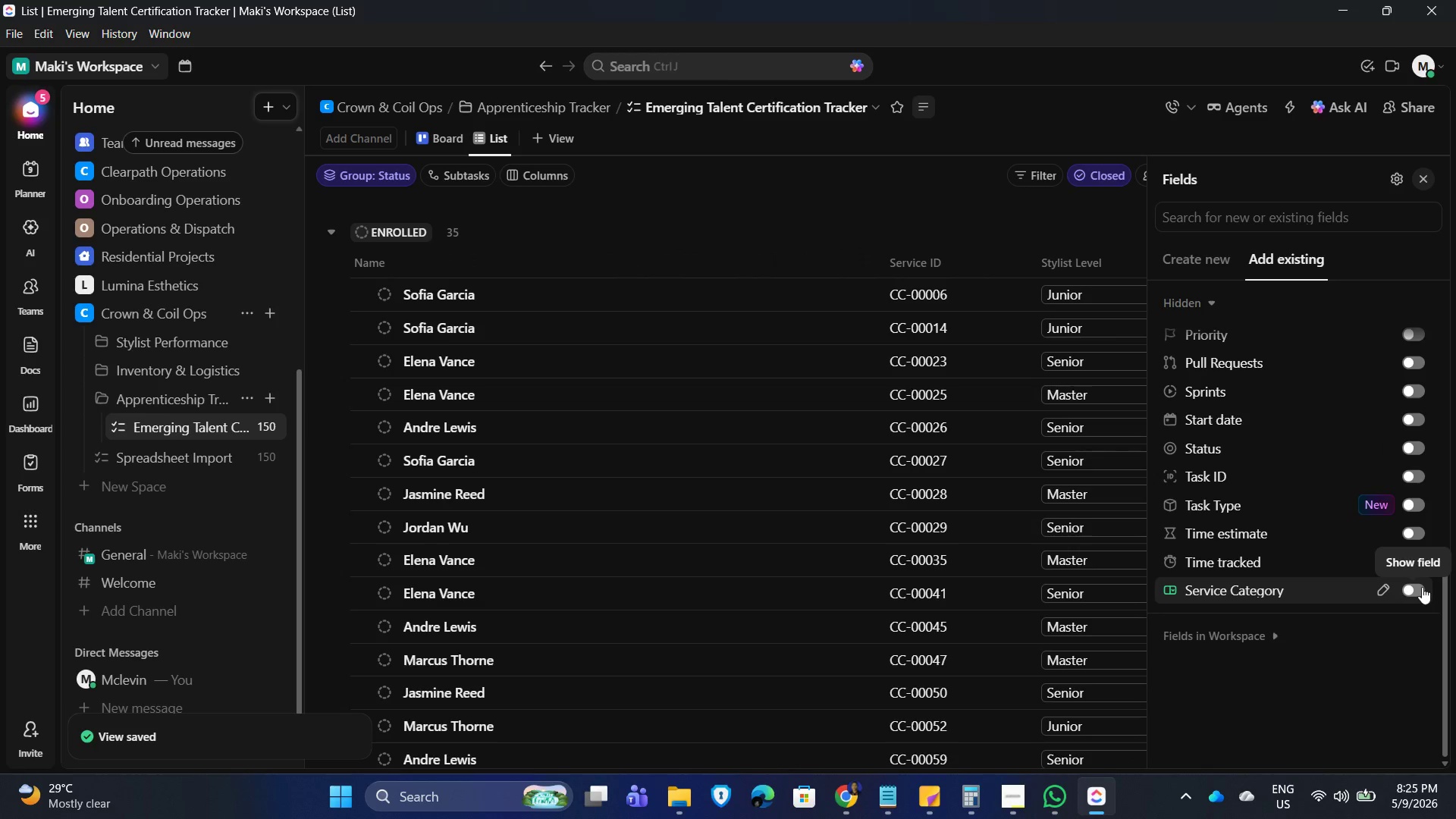 
left_click([1422, 587])
 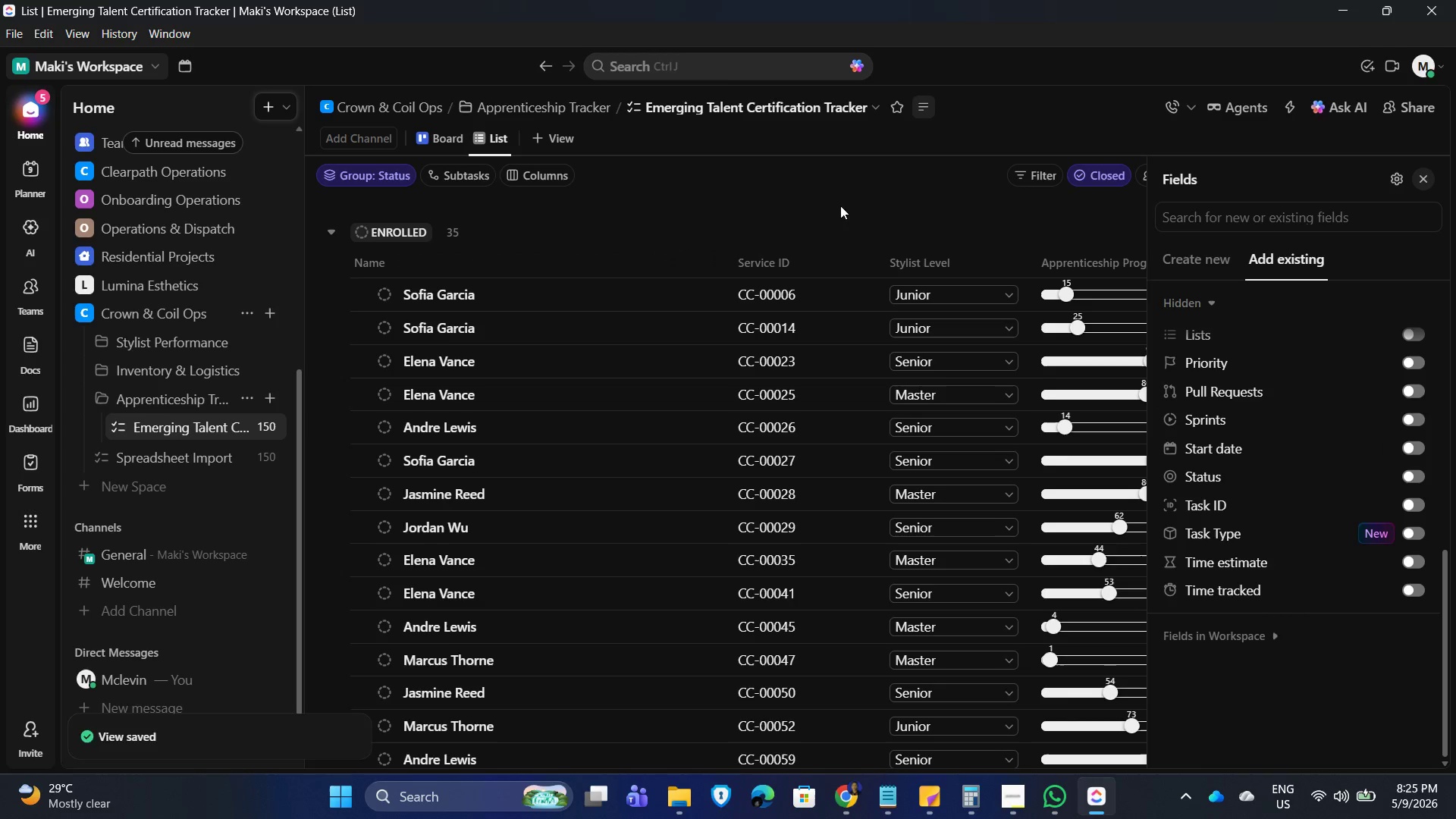 
left_click([800, 212])
 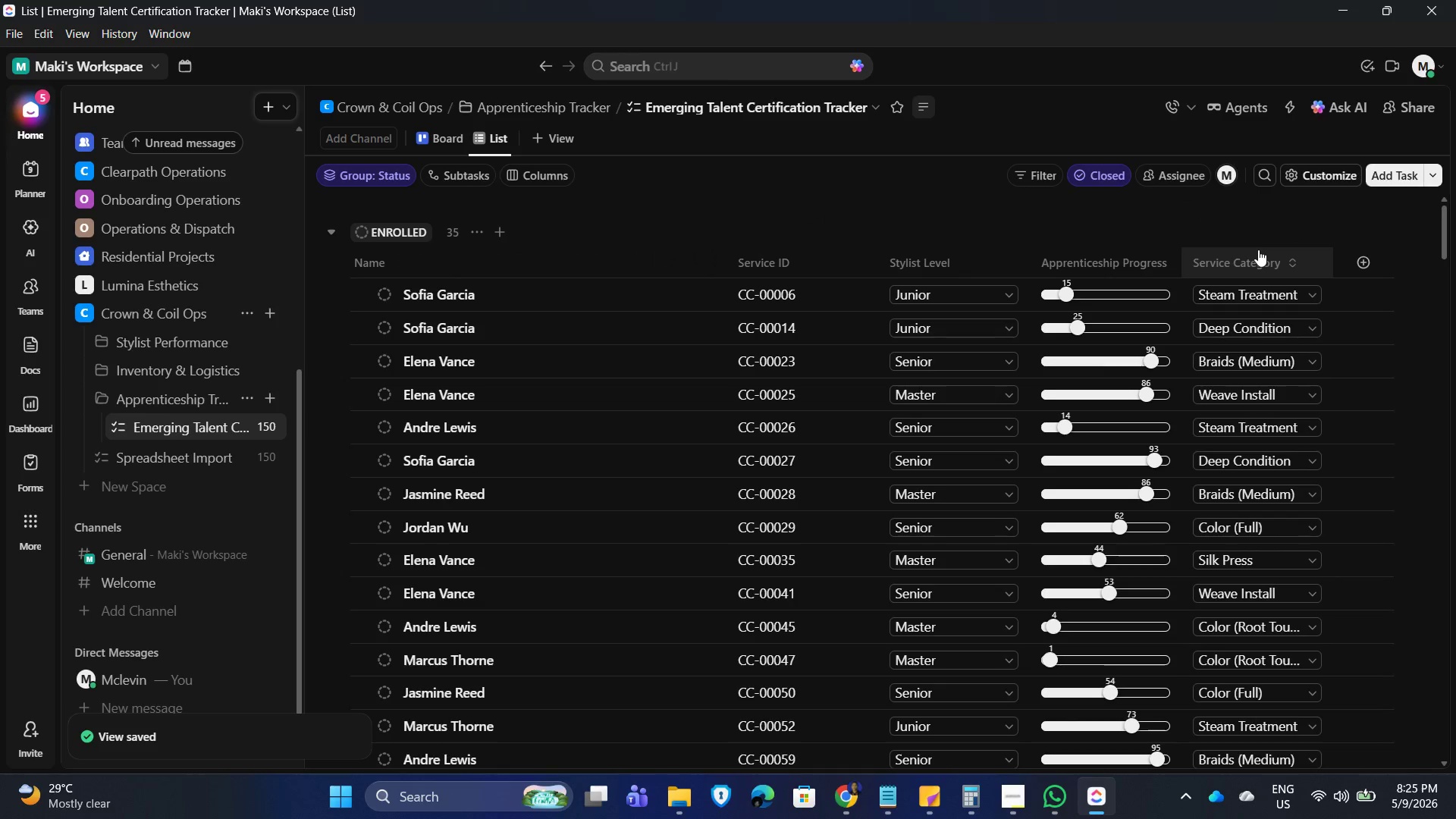 
scroll: coordinate [987, 400], scroll_direction: down, amount: 11.0
 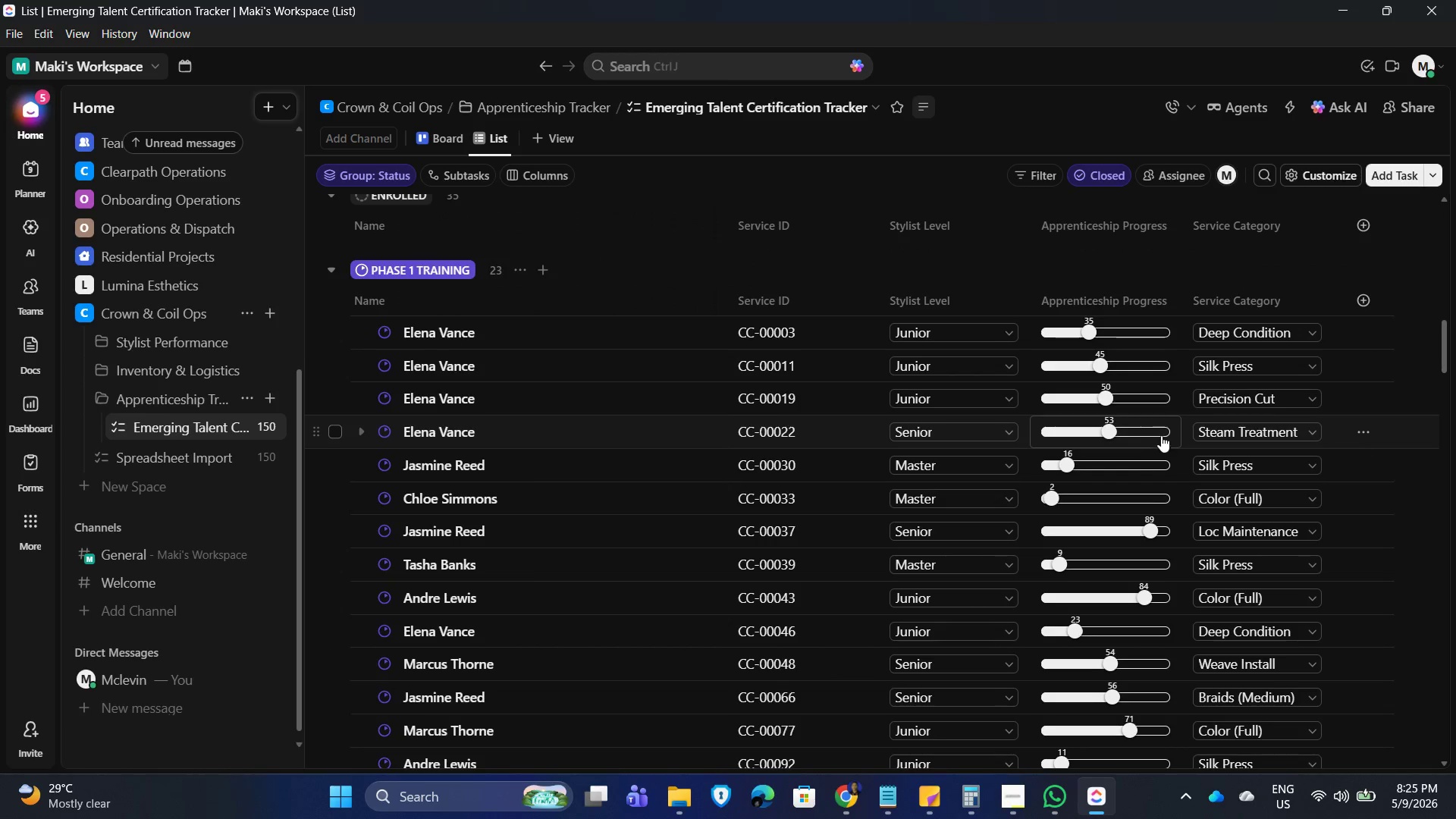 
scroll: coordinate [824, 400], scroll_direction: none, amount: 0.0
 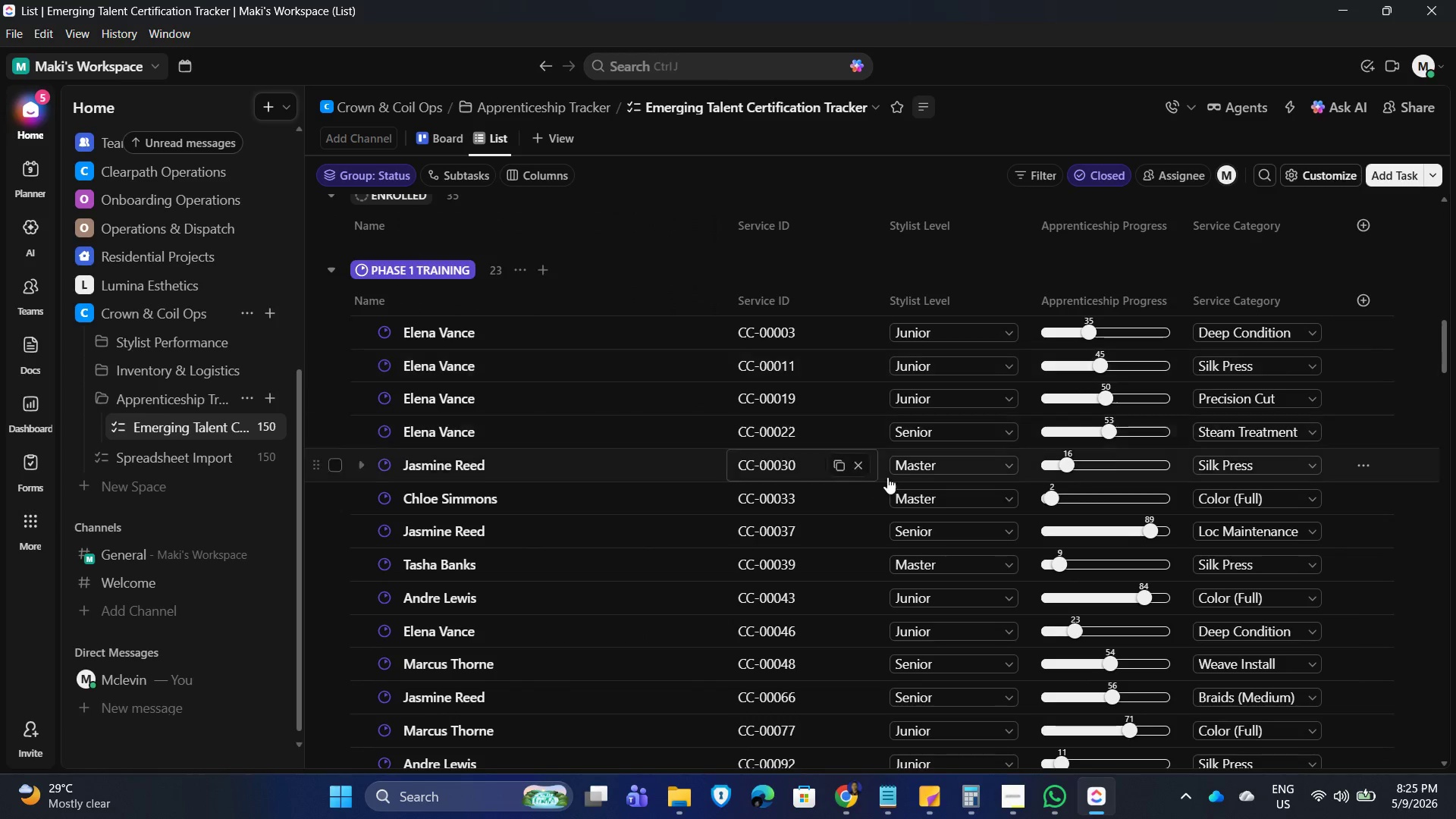 
scroll: coordinate [1017, 411], scroll_direction: down, amount: 9.0
 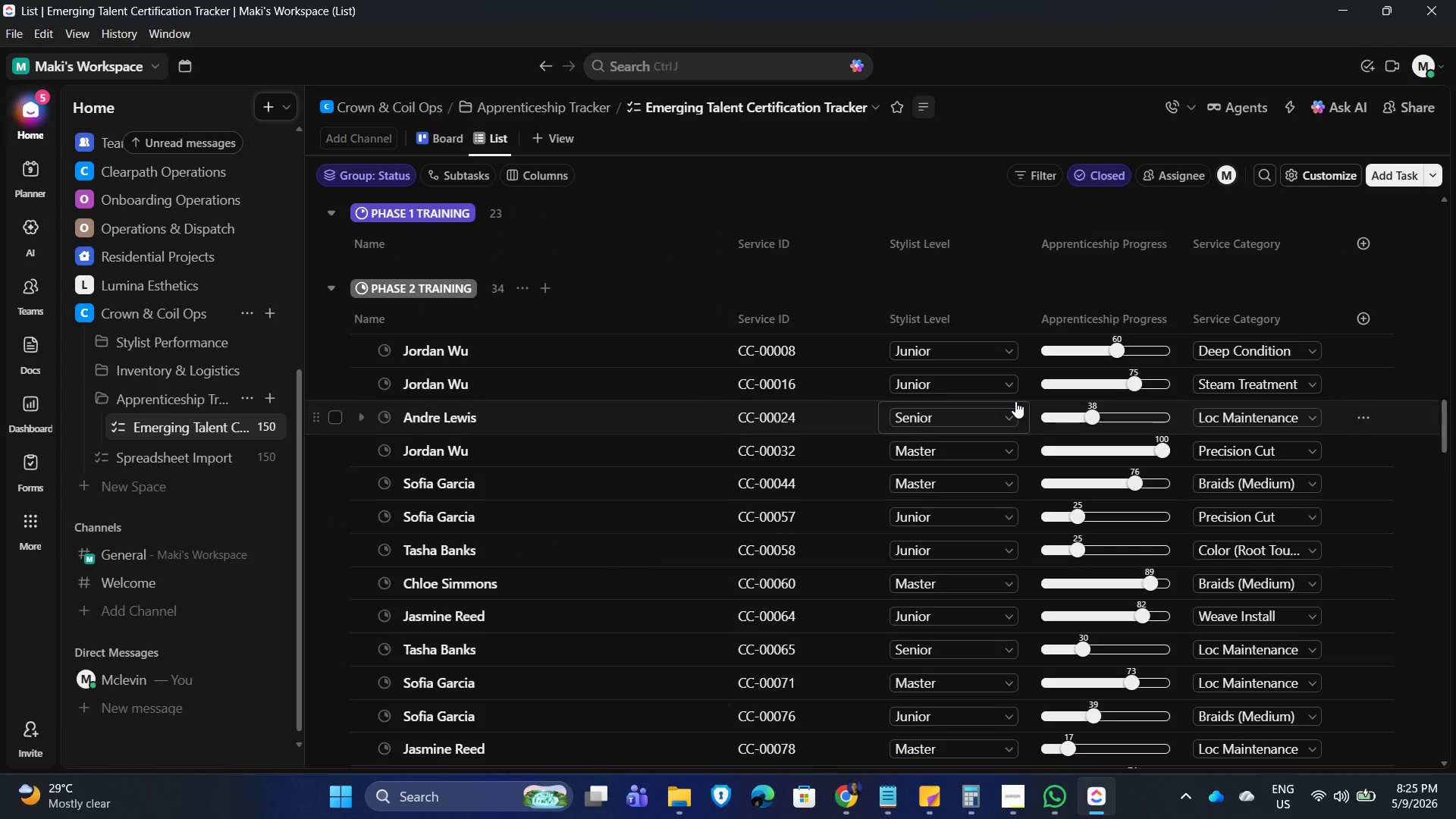 
scroll: coordinate [1312, 504], scroll_direction: up, amount: 25.0
 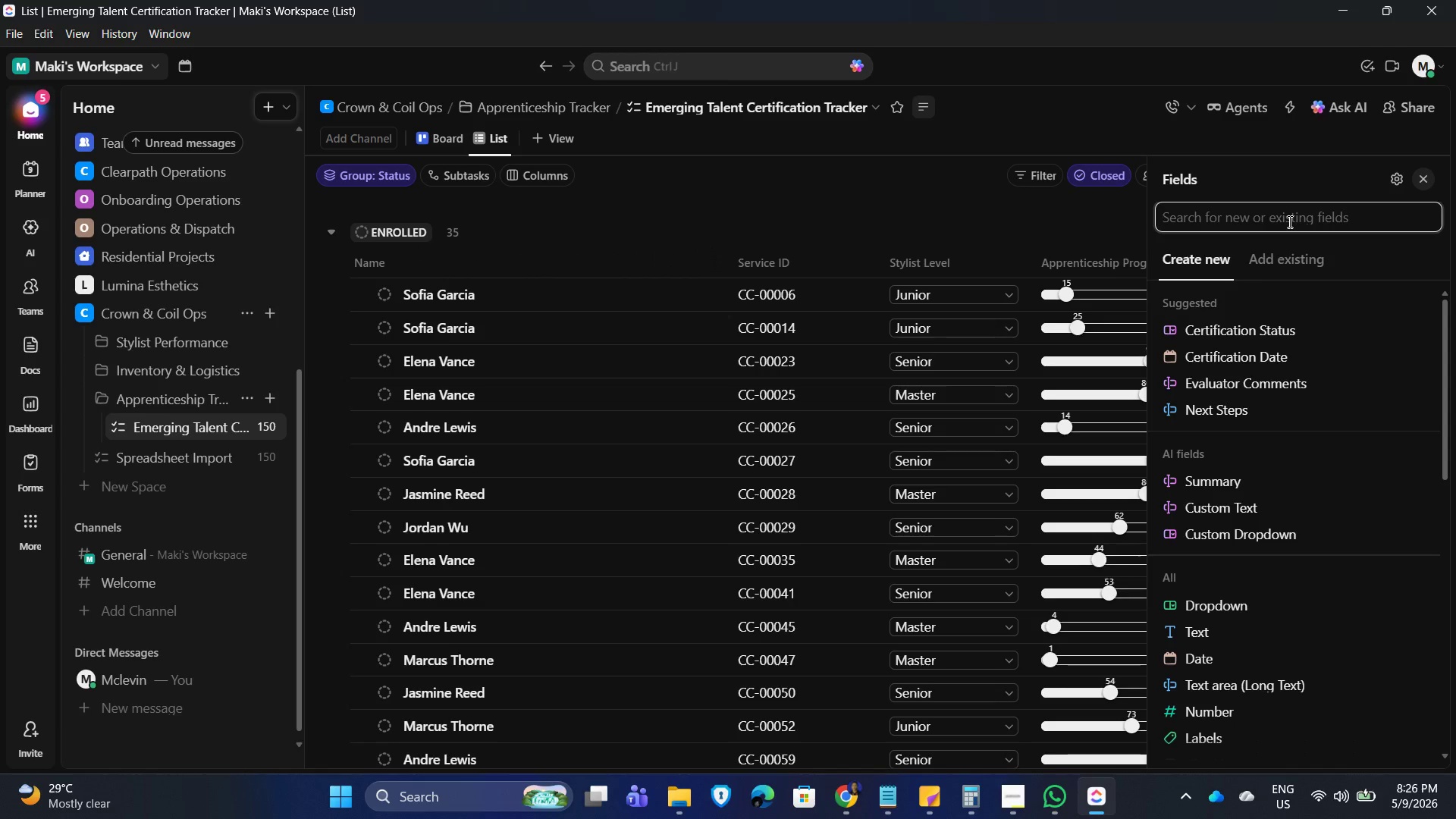 
wait(45.96)
 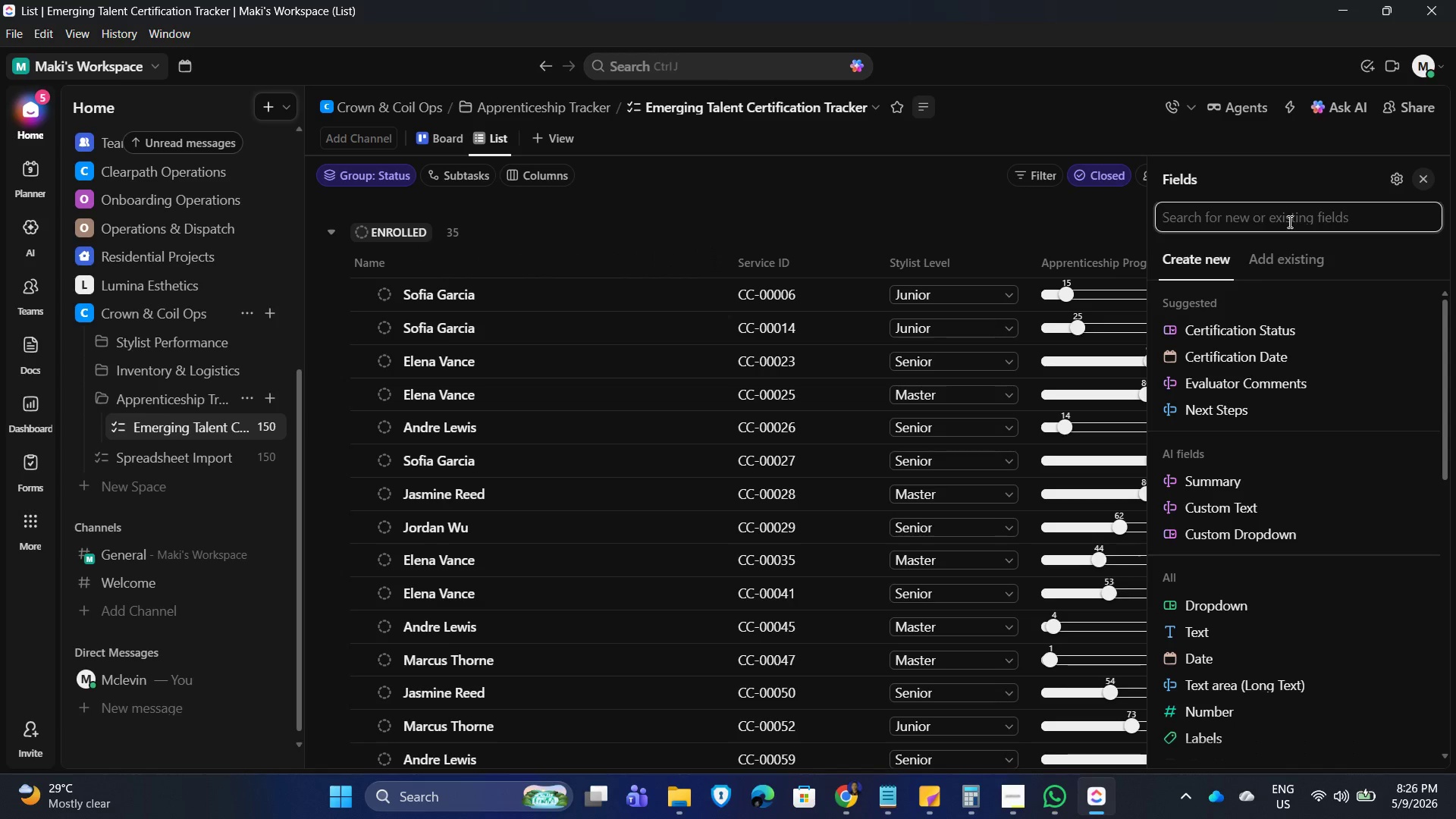 
type(formula)
 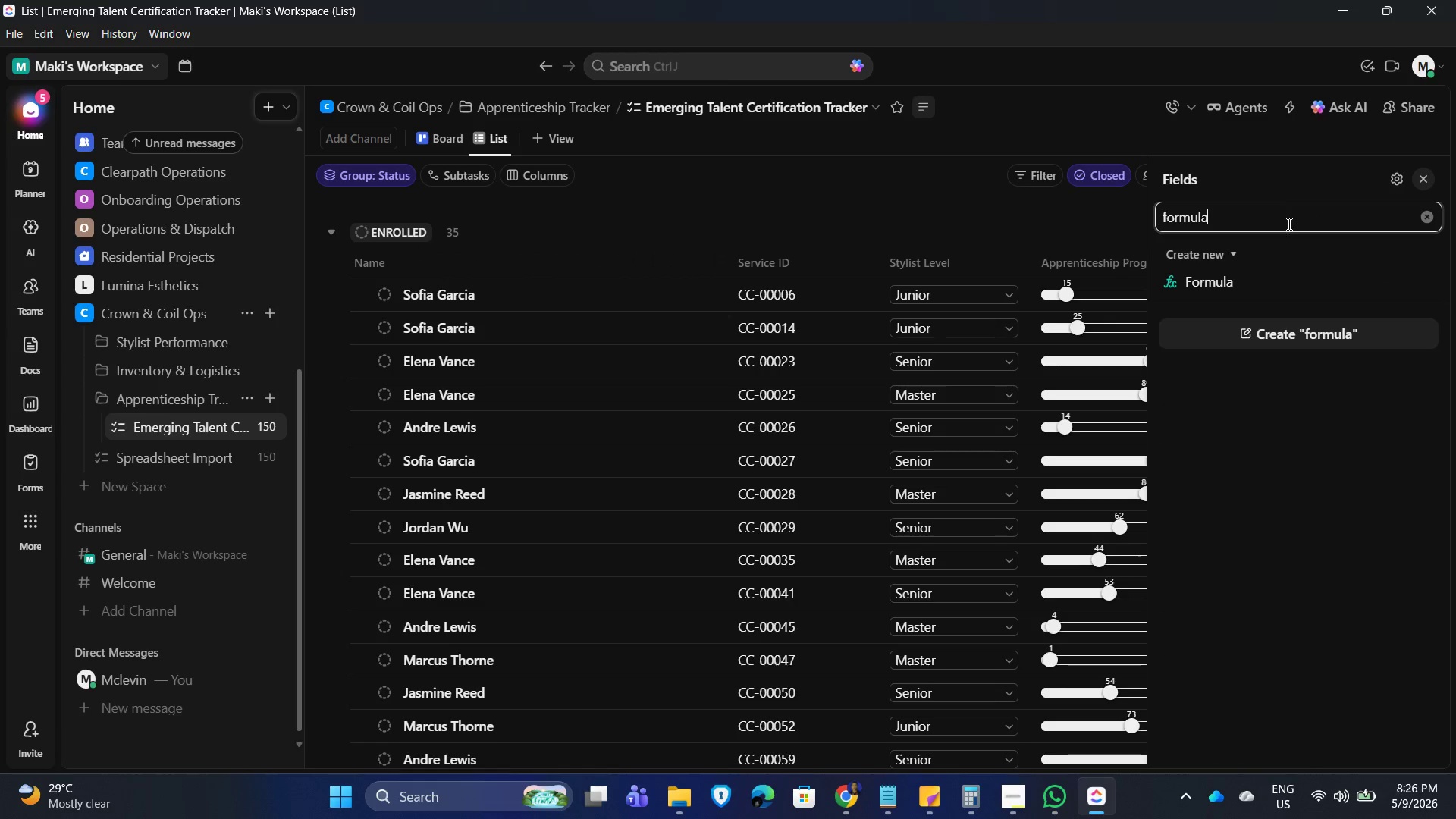 
left_click([1227, 287])
 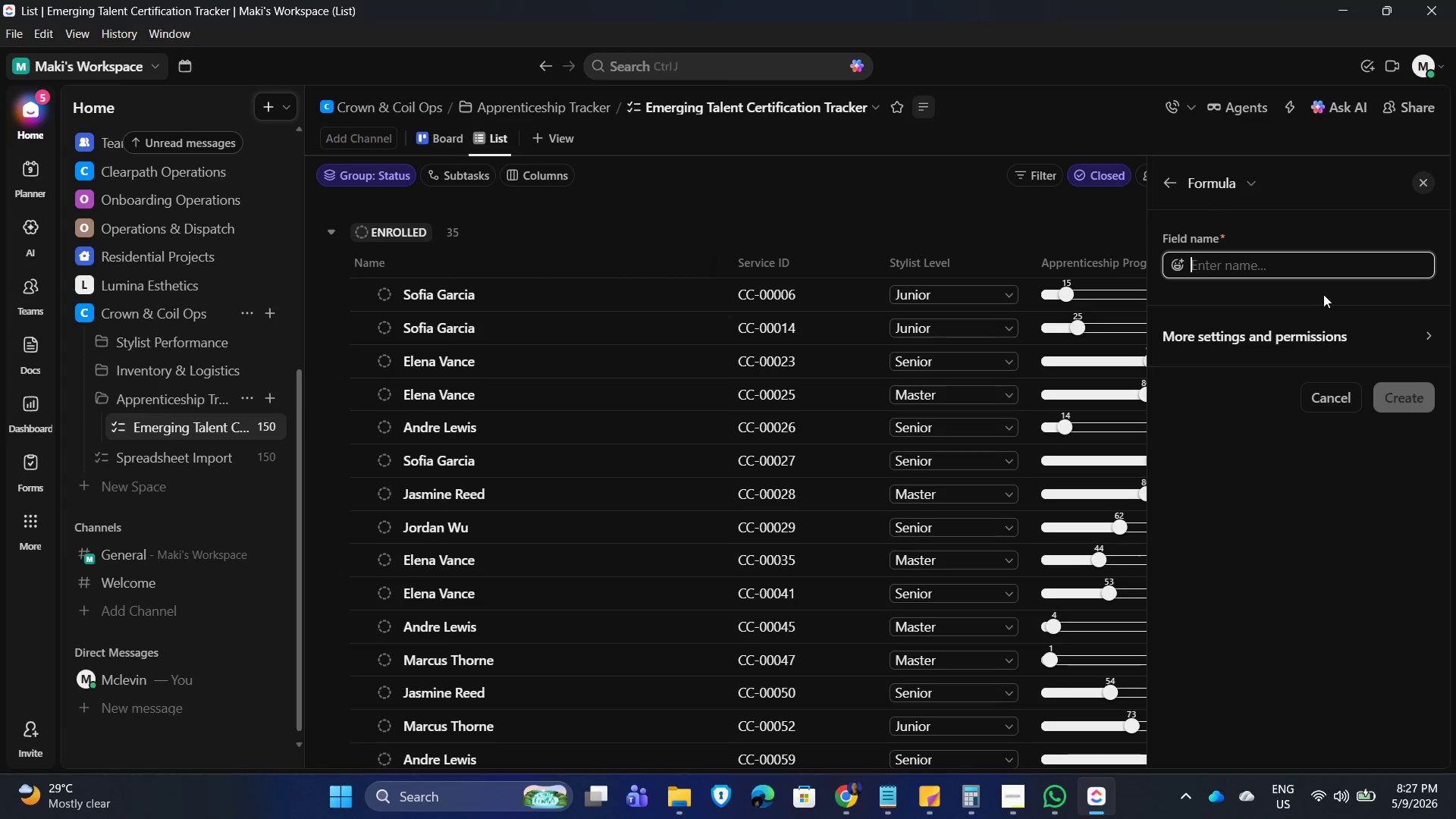 
wait(36.11)
 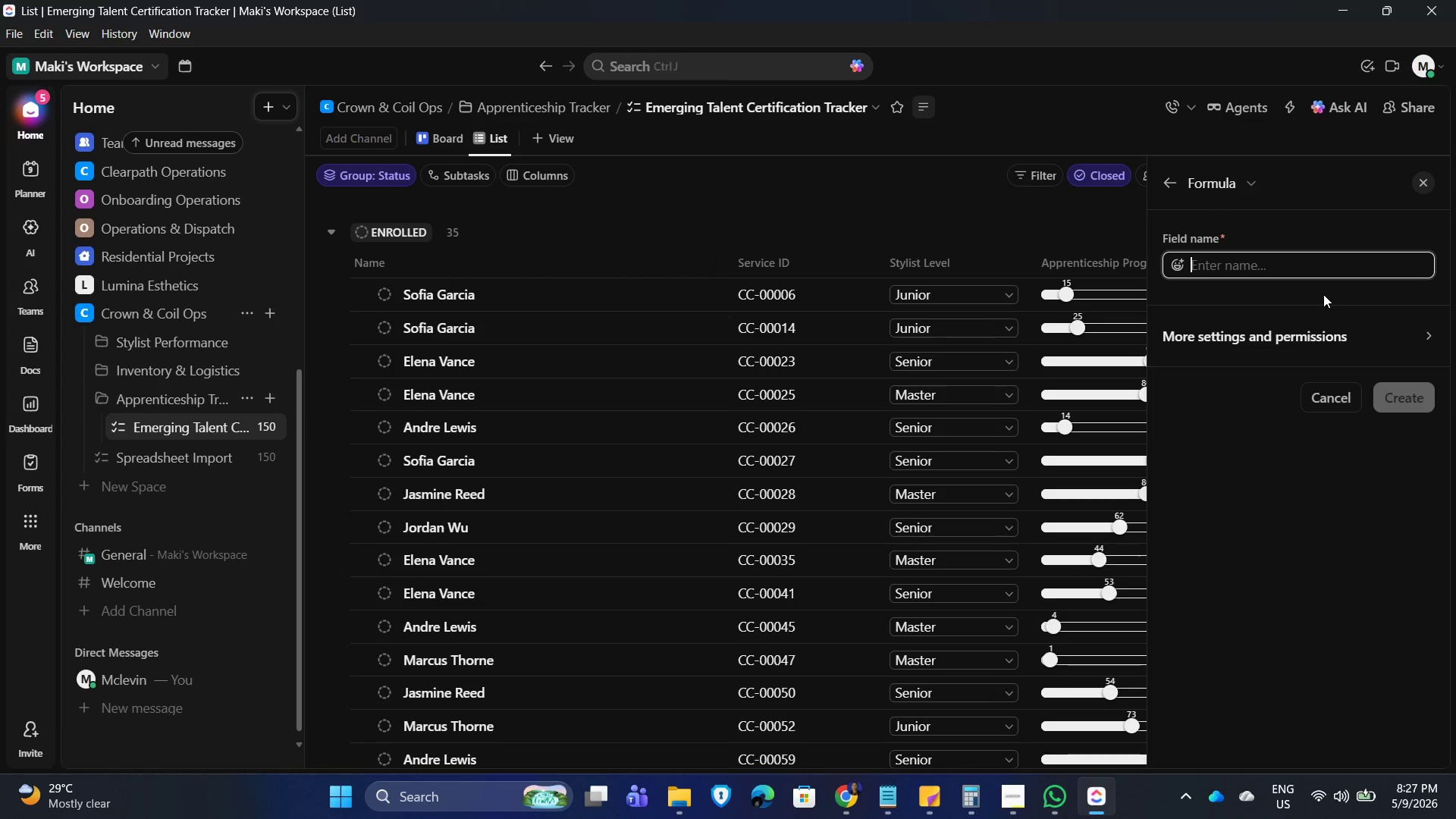 
scroll: coordinate [1254, 432], scroll_direction: up, amount: 4.0
 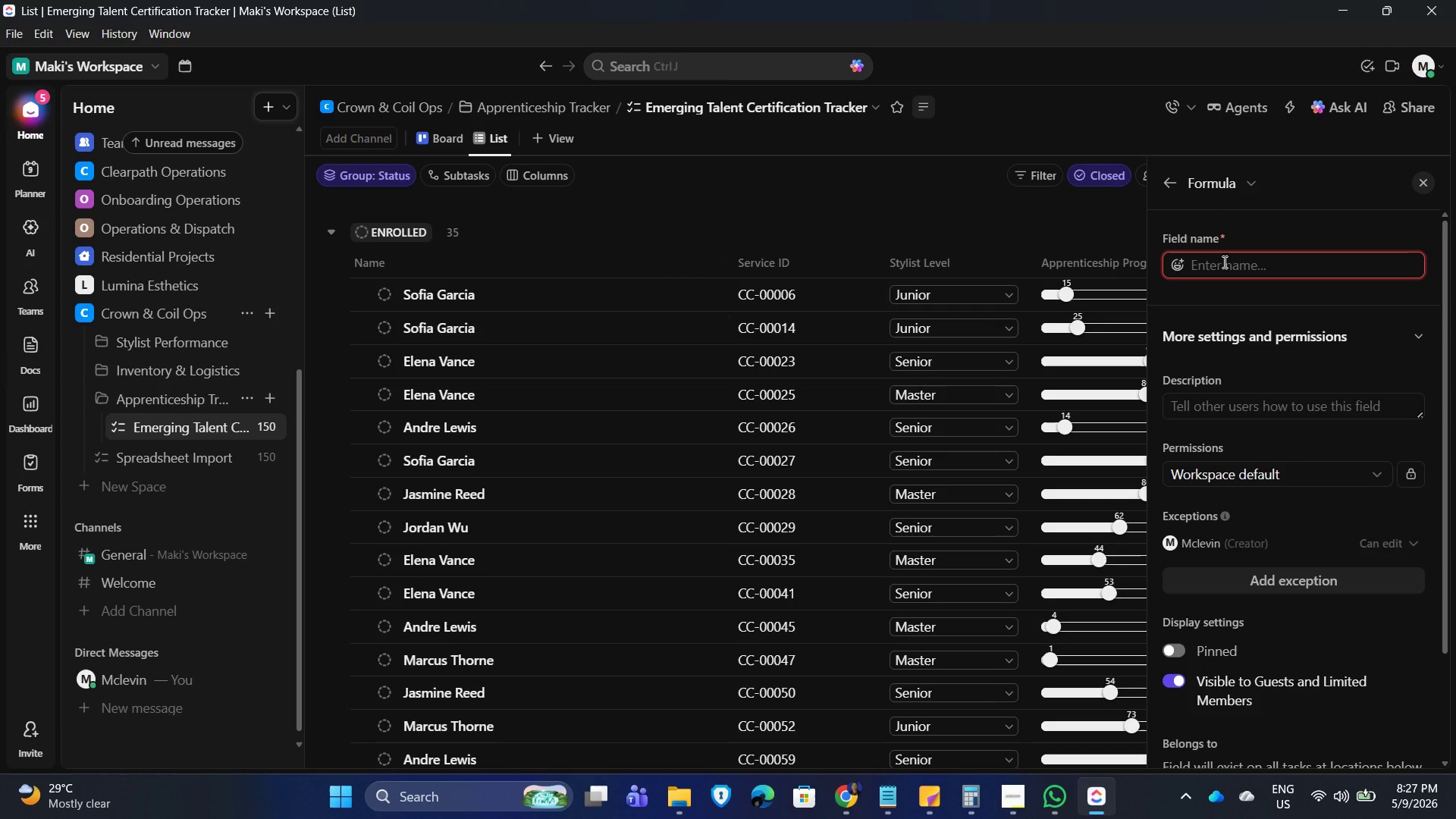 
wait(5.6)
 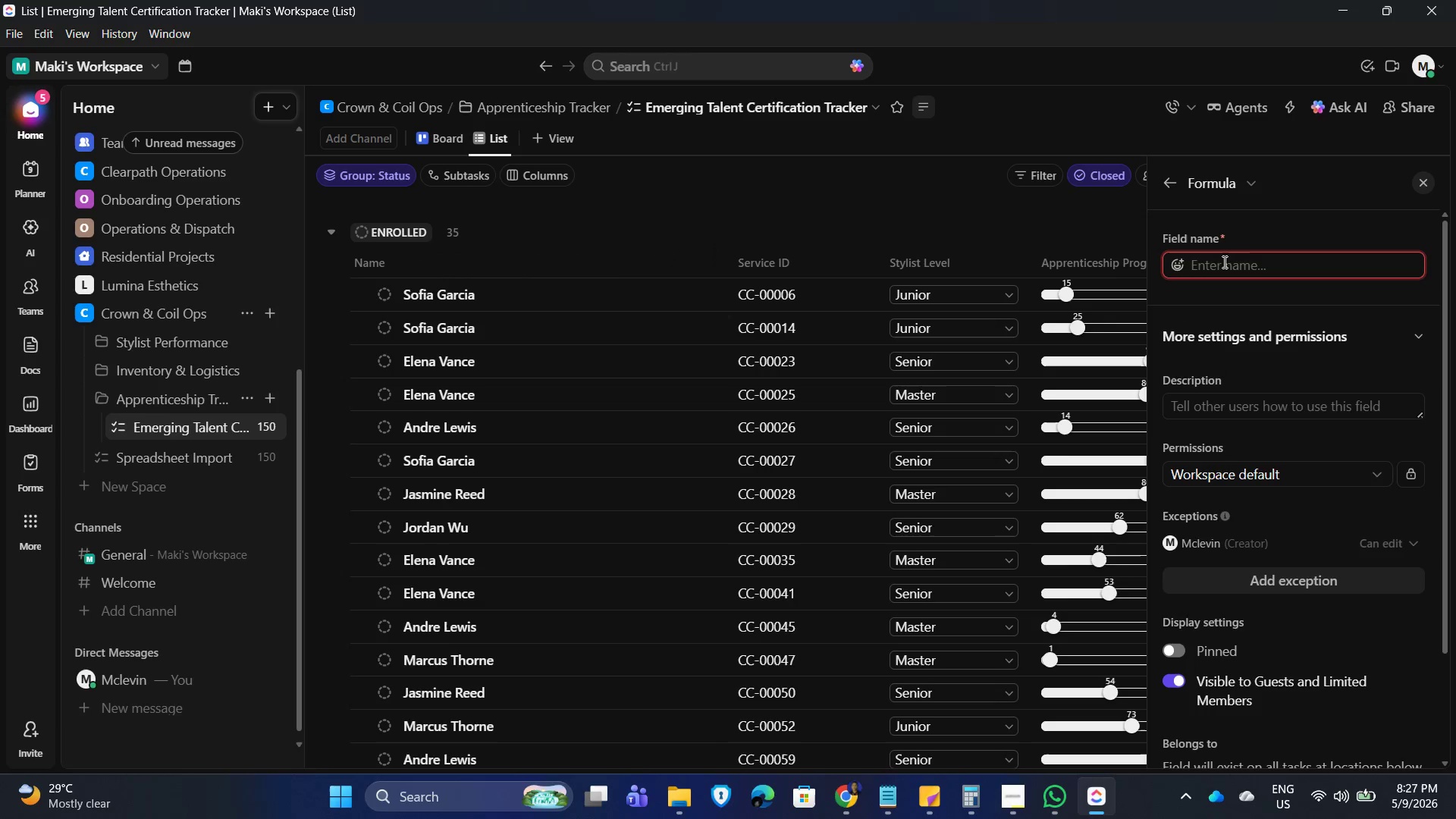 
type(Apprenticeship)
 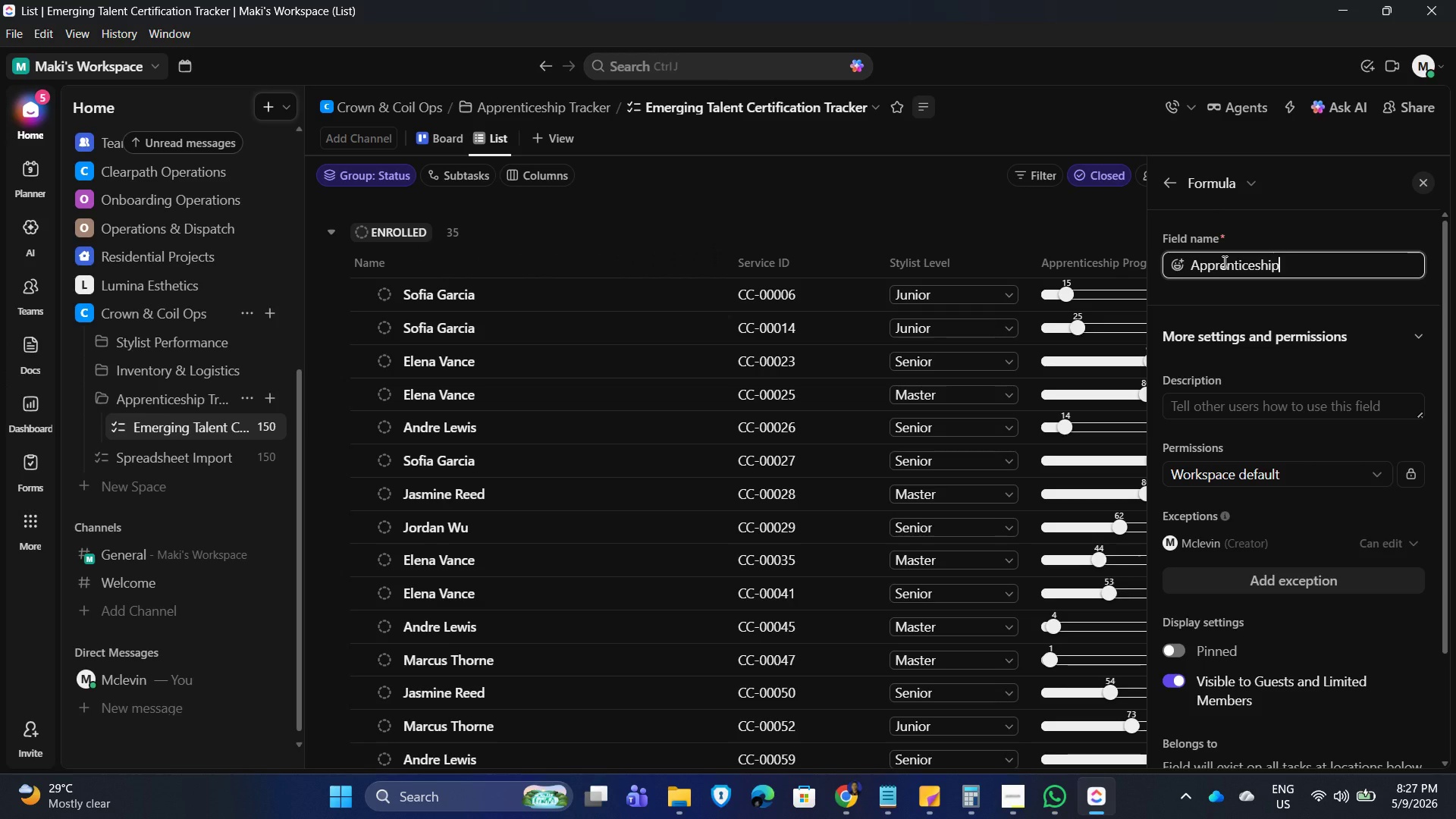 
key(Enter)
 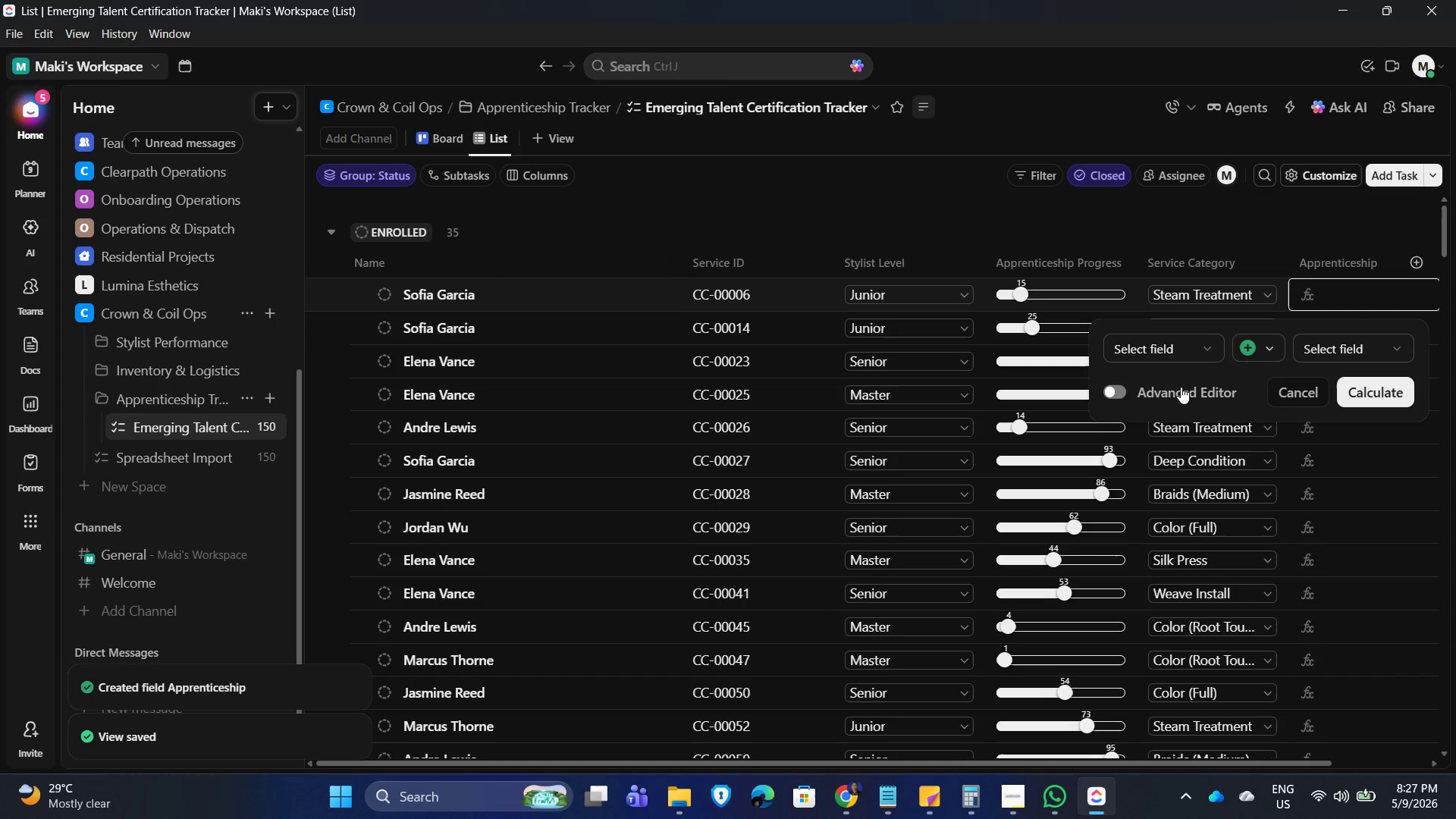 
wait(6.08)
 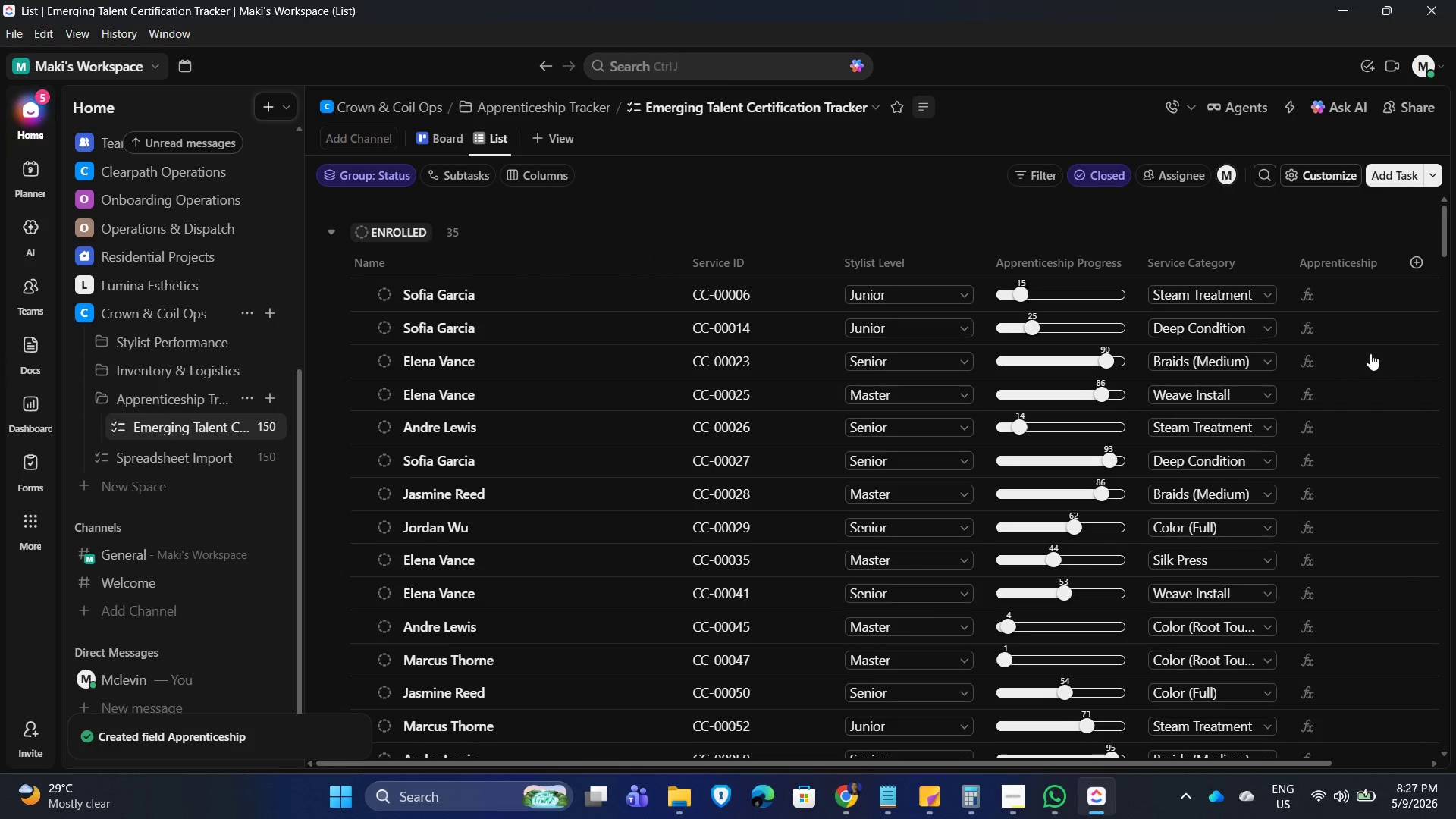 
left_click([1150, 387])
 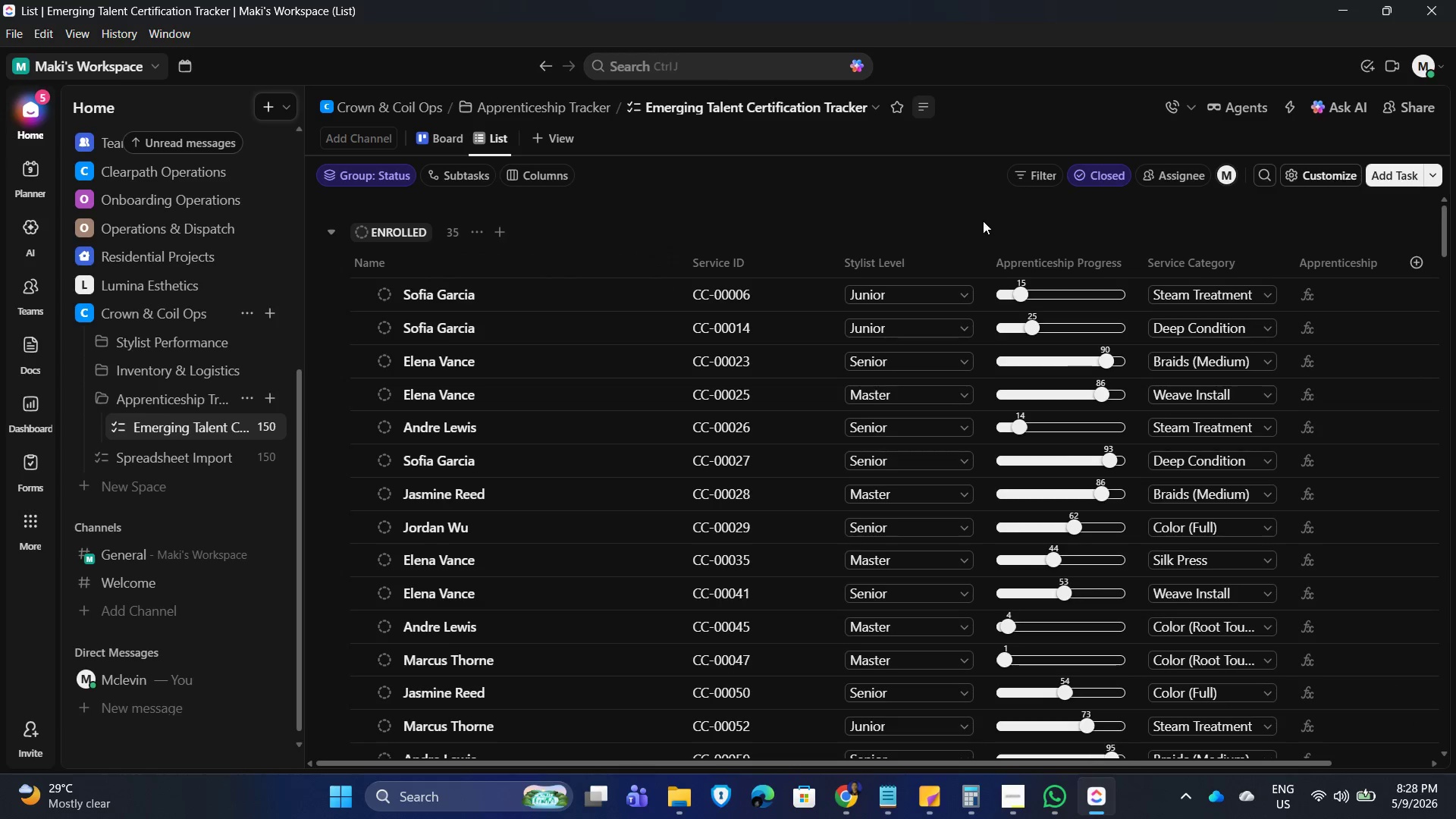 
wait(28.84)
 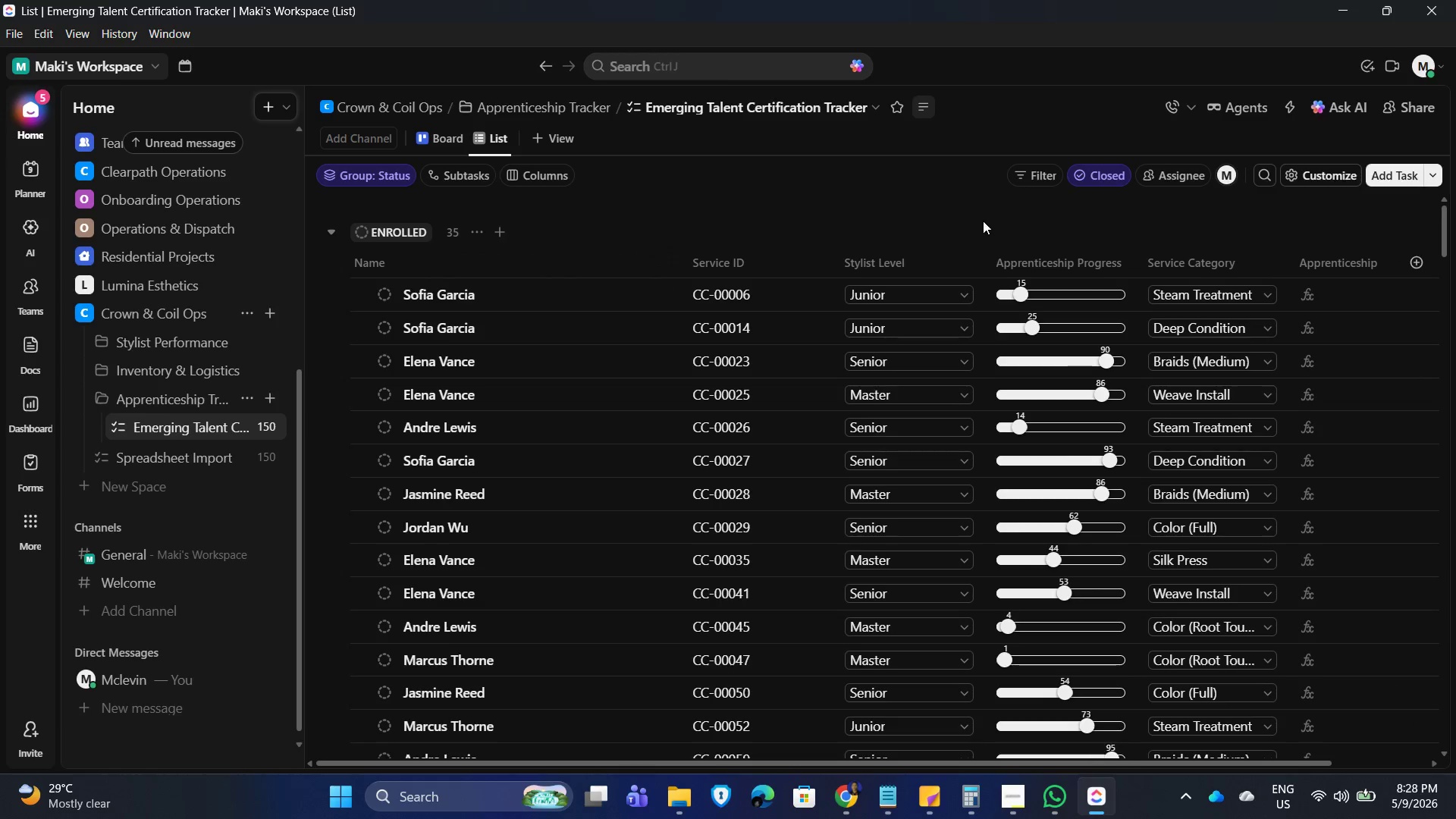 
mouse_move([1384, 259])
 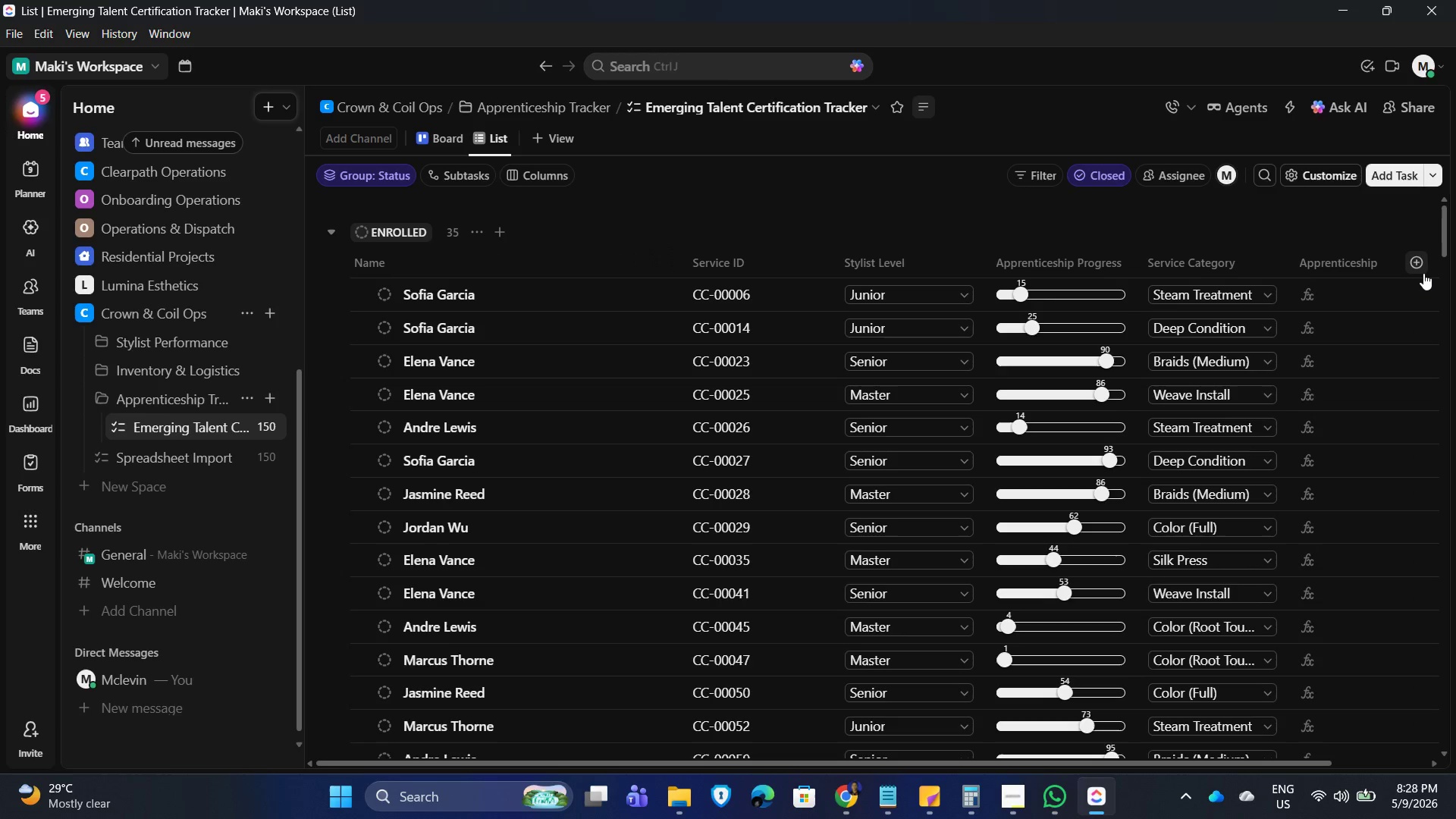 
wait(17.05)
 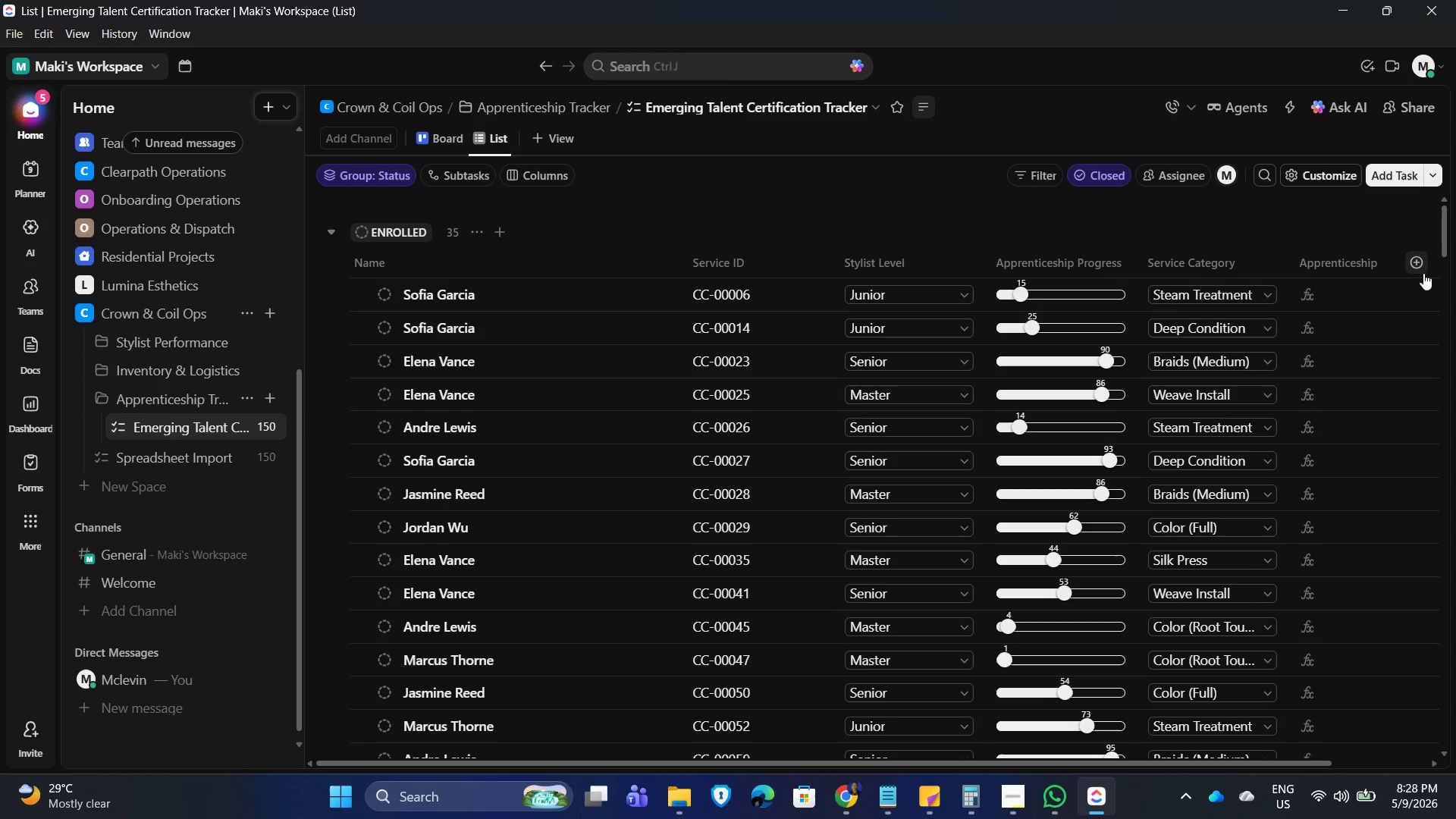 
left_click_drag(start_coordinate=[910, 761], to_coordinate=[1109, 780])
 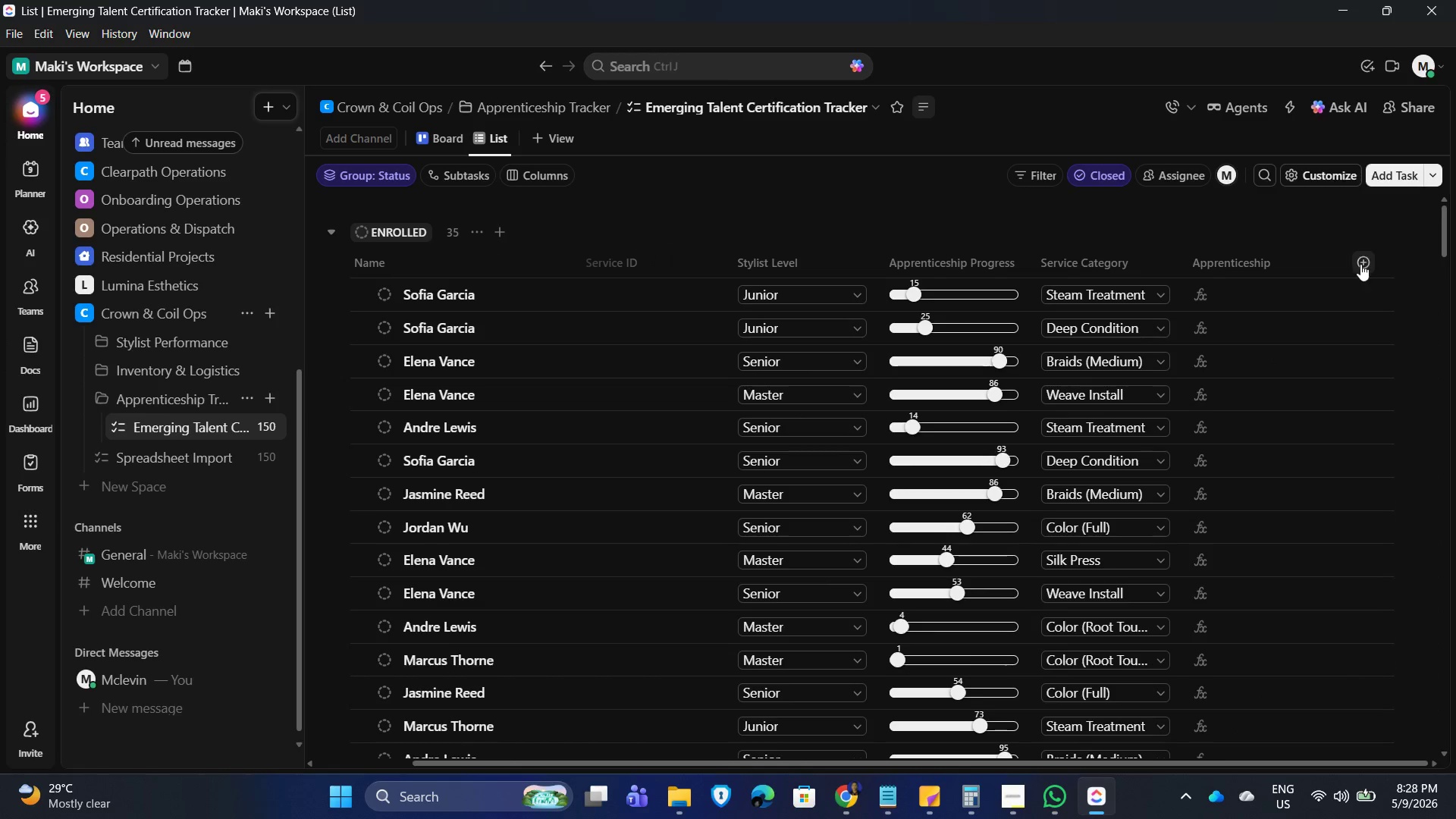 
left_click([1360, 264])
 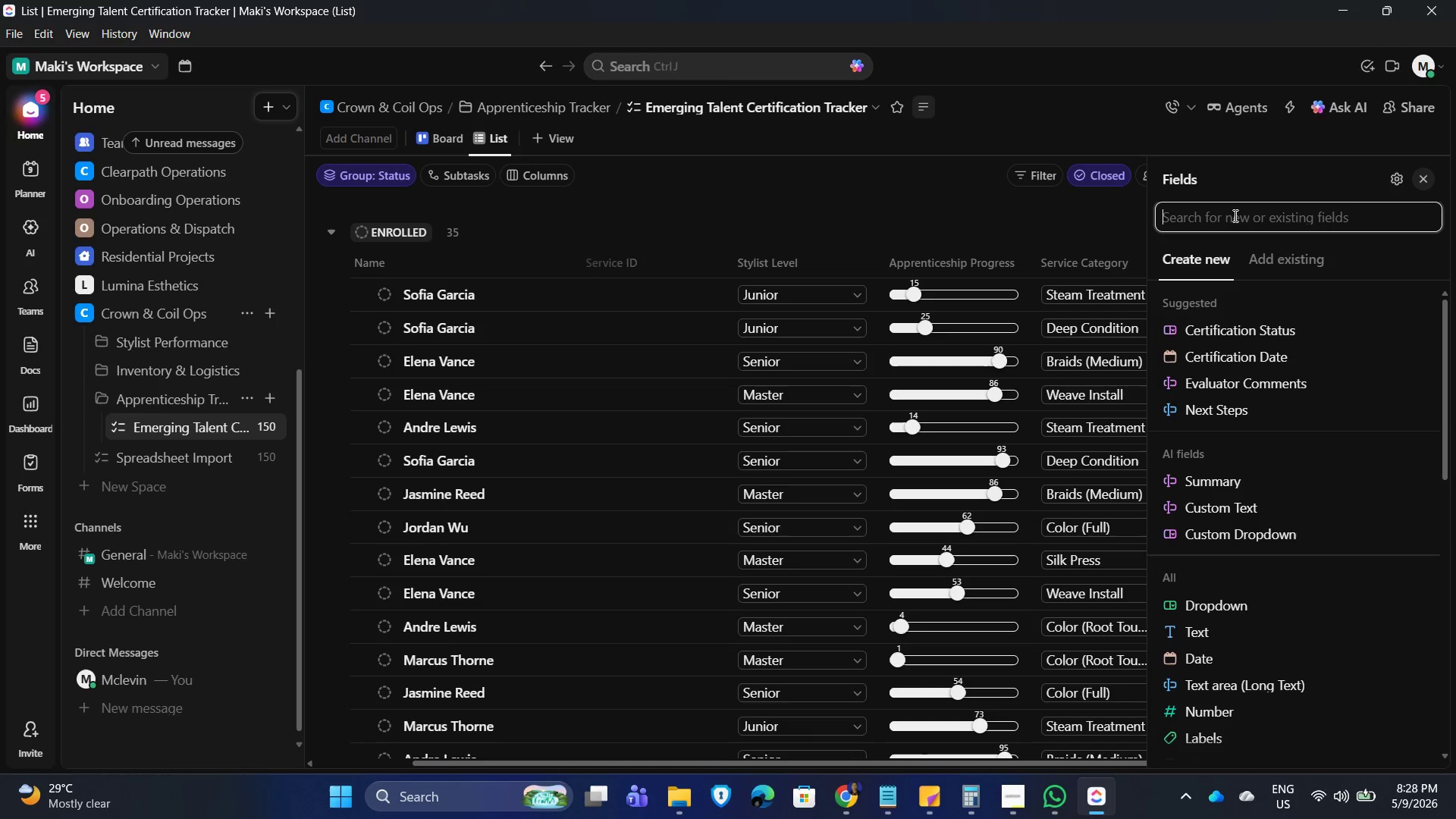 
wait(21.56)
 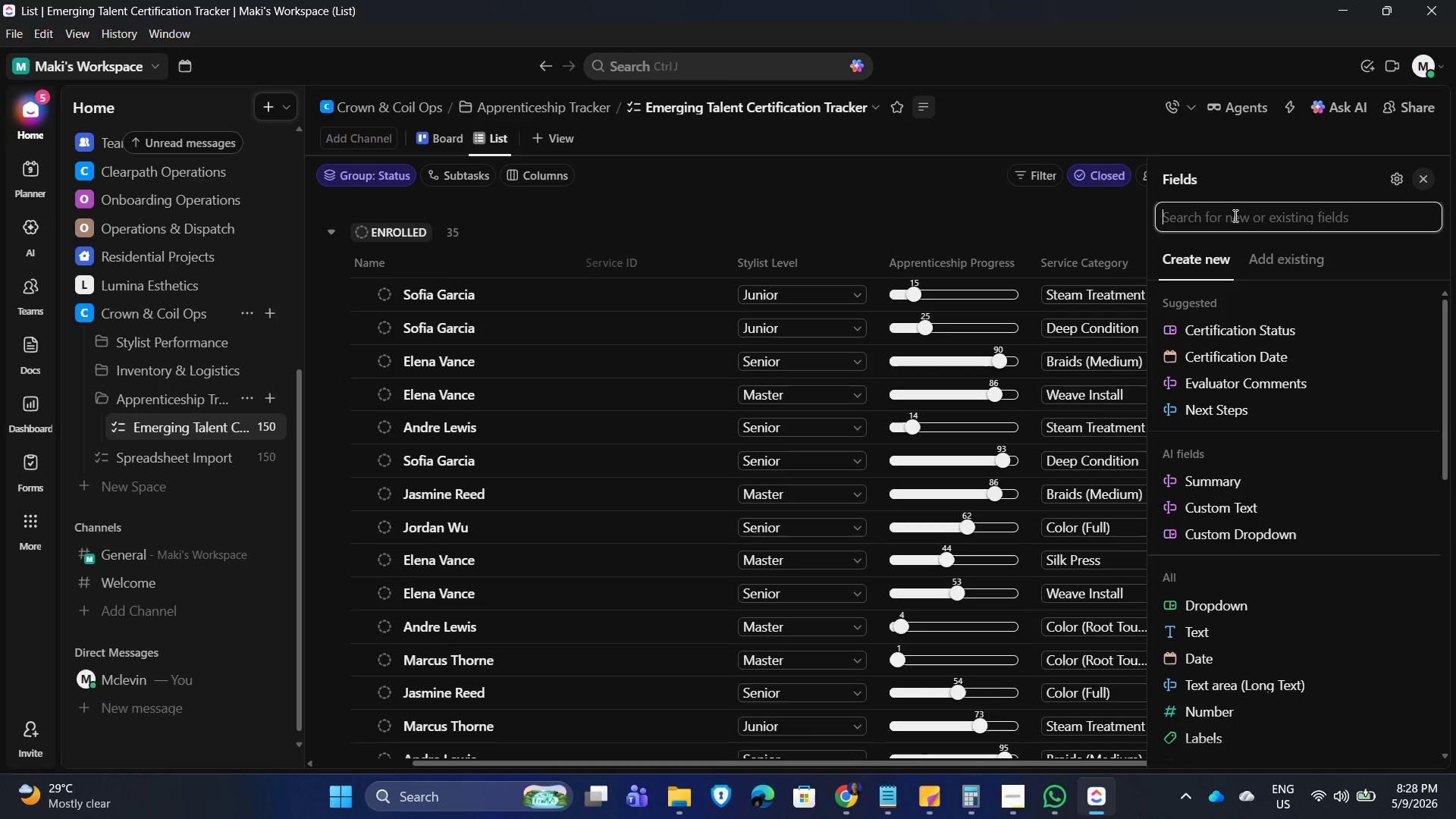 
left_click([1214, 329])
 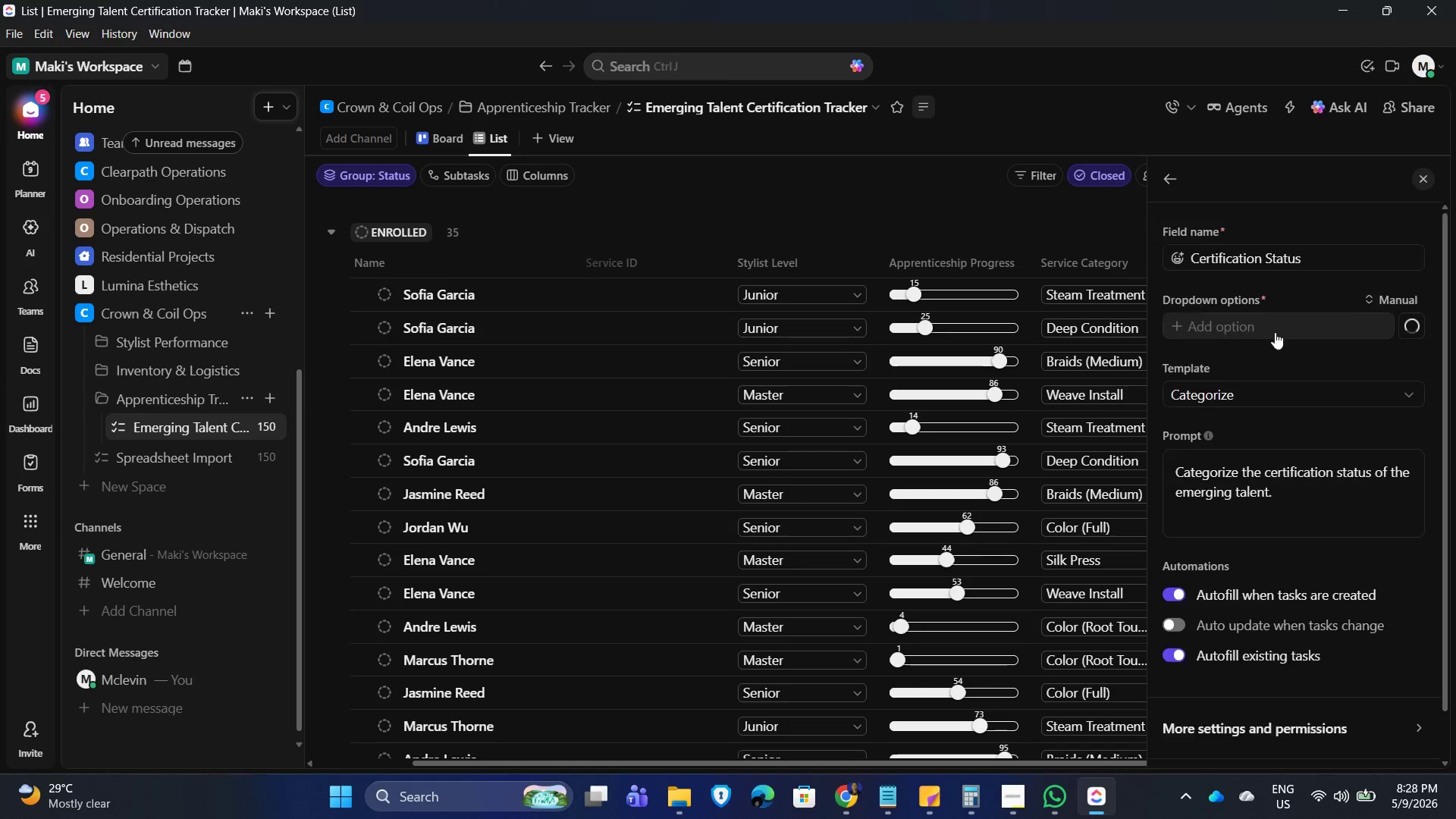 
mouse_move([1328, 324])
 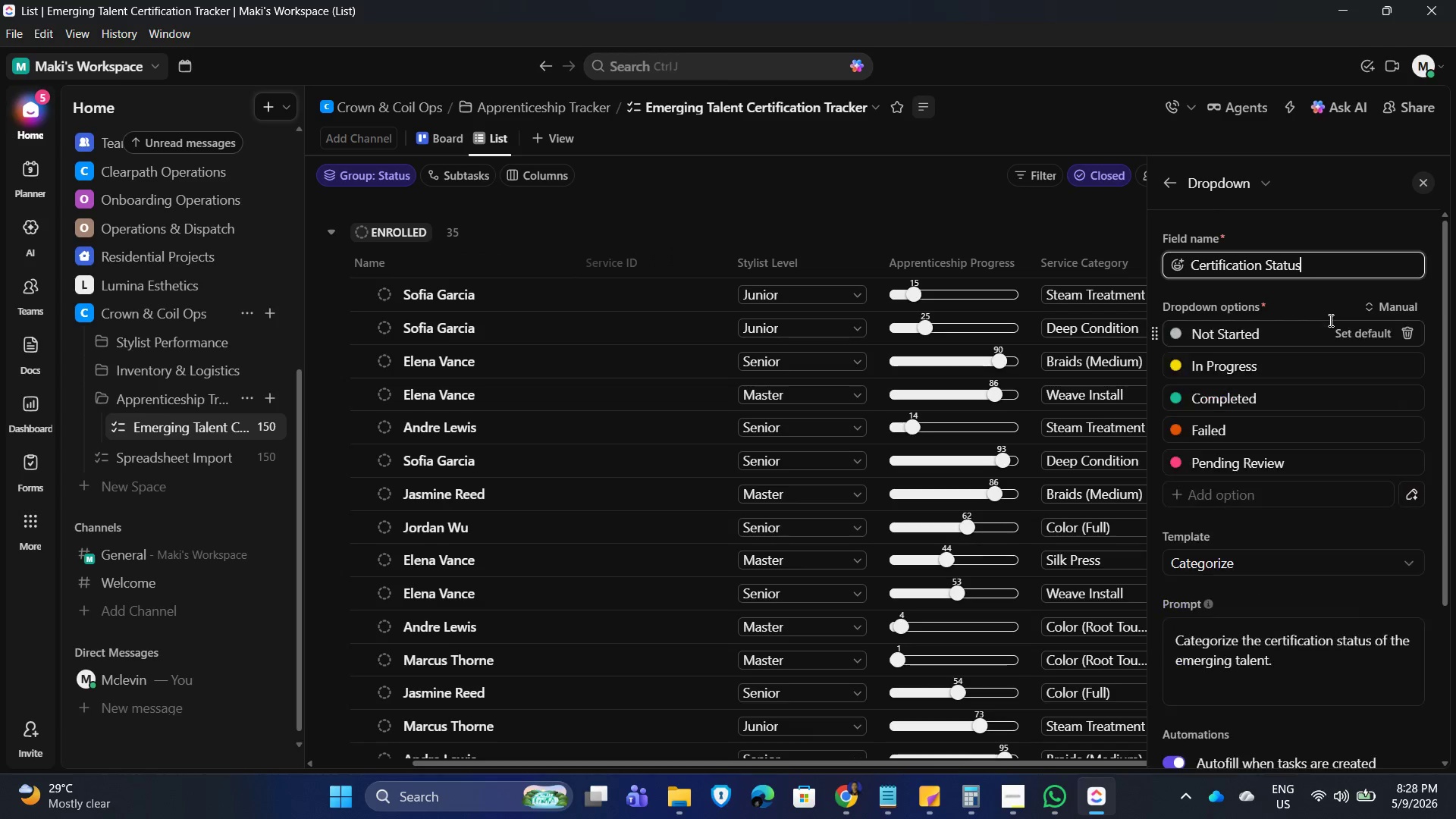 
mouse_move([1326, 340])
 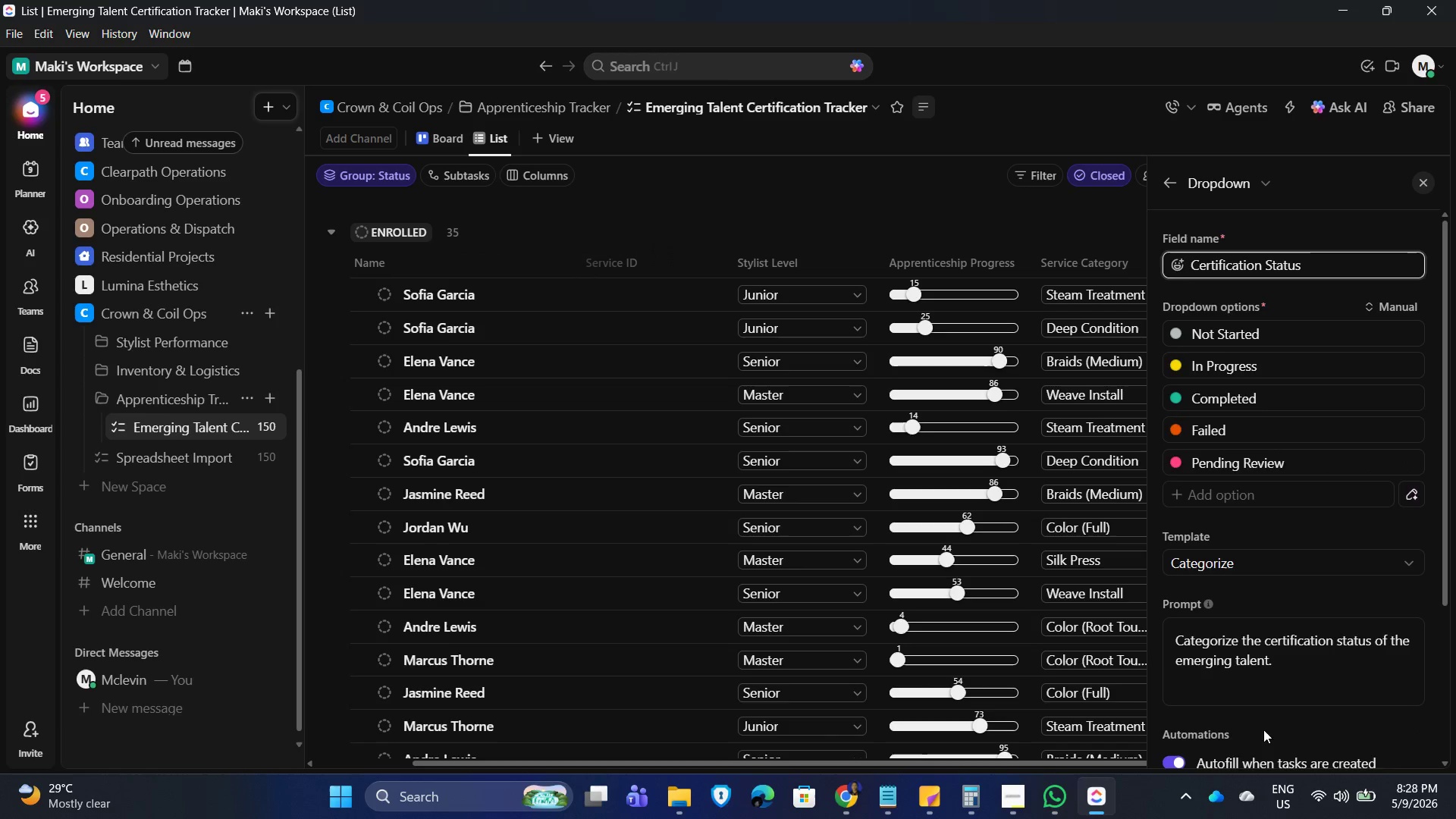 
scroll: coordinate [1313, 723], scroll_direction: down, amount: 3.0
 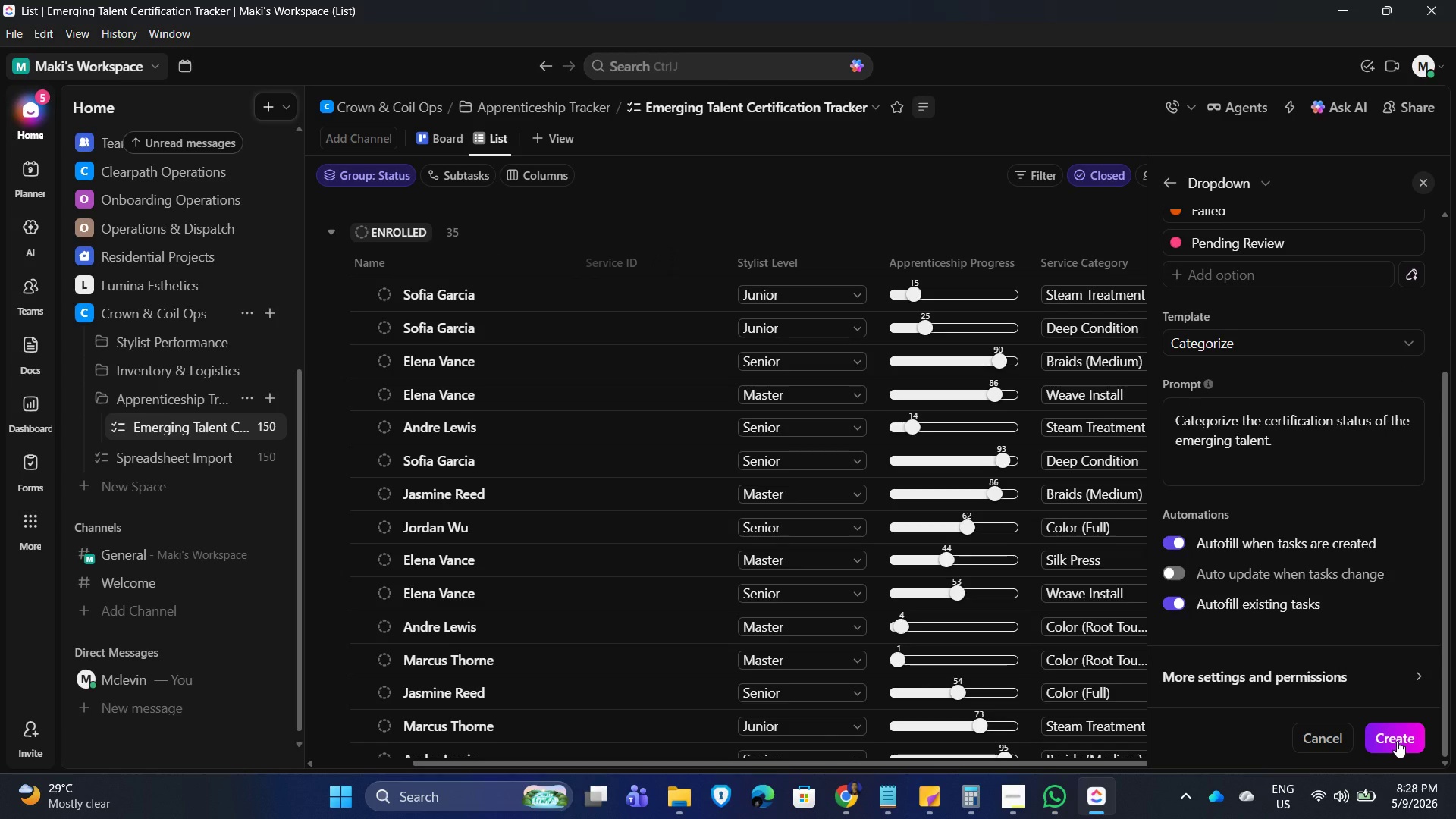 
left_click([1397, 741])
 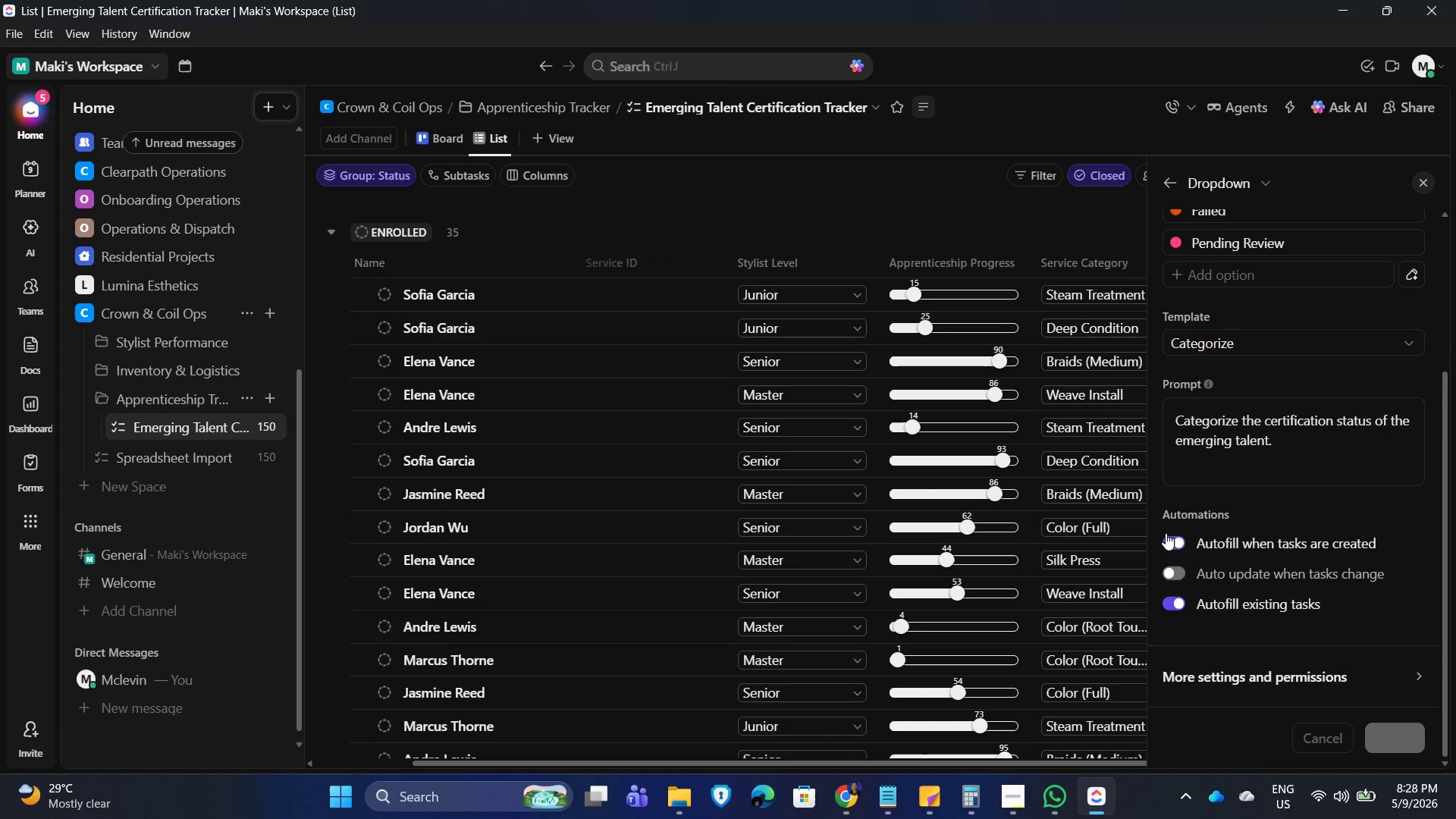 
mouse_move([1186, 512])
 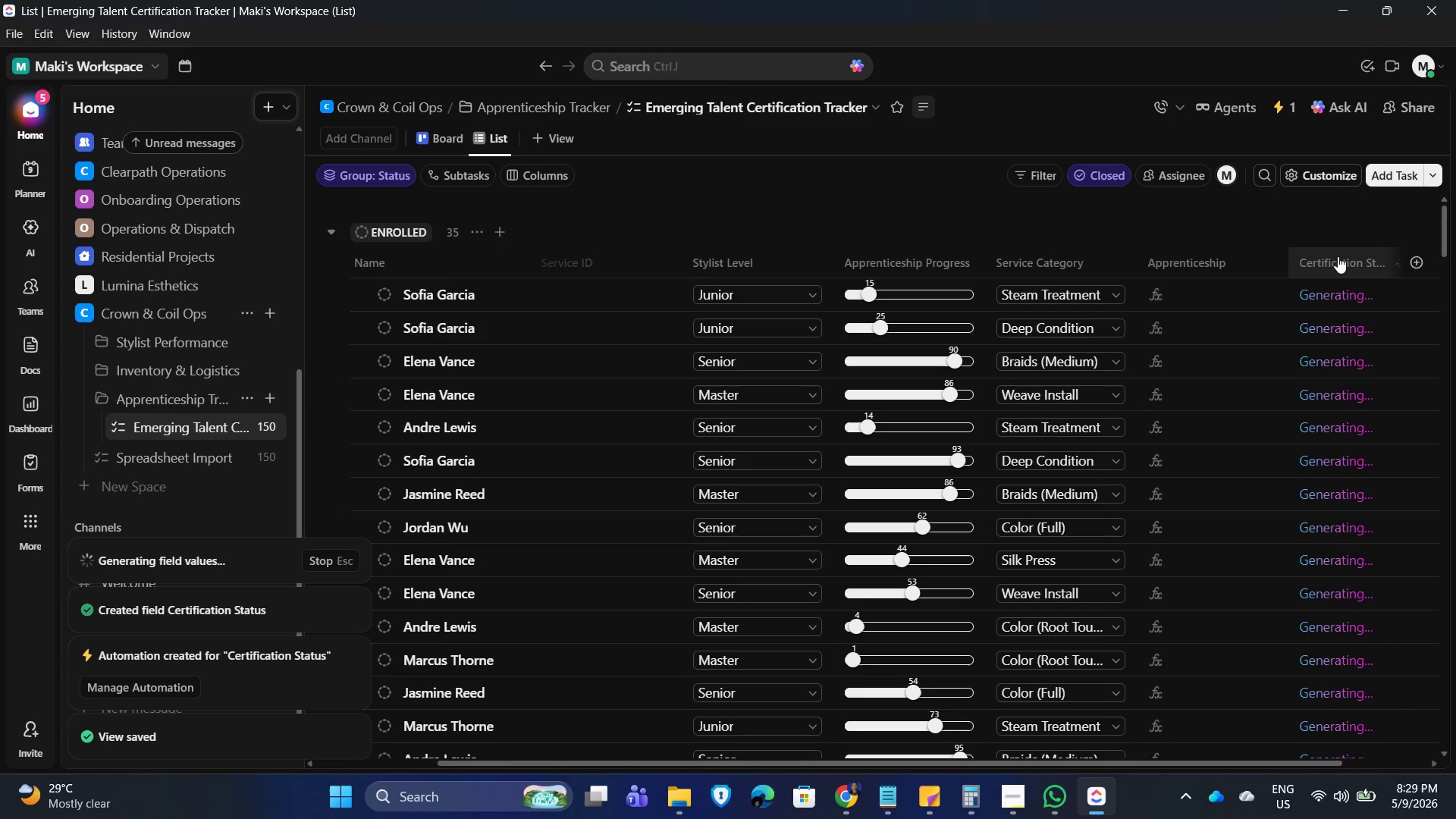 
left_click([1338, 256])
 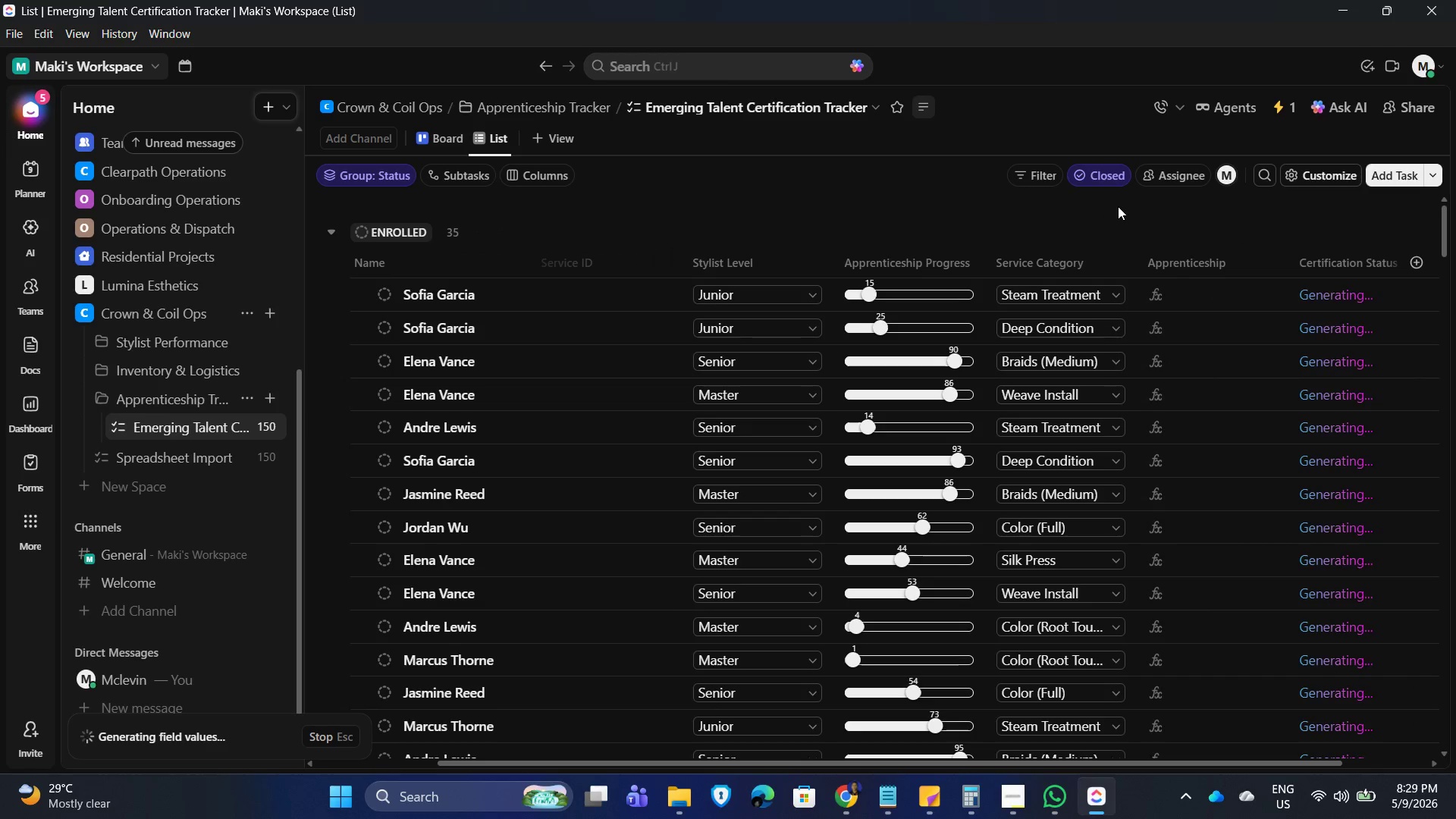 
wait(14.81)
 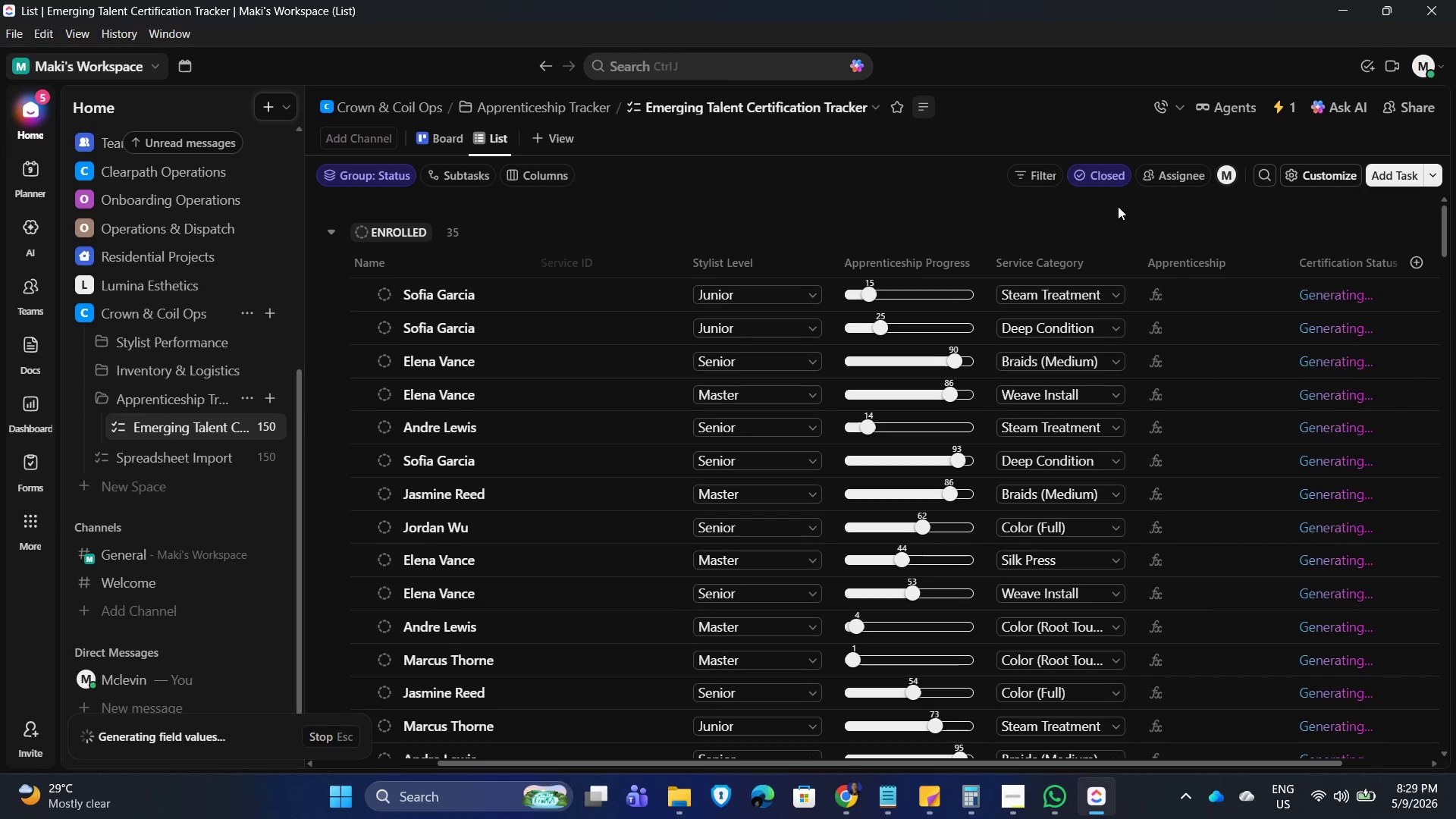 
scroll: coordinate [1250, 420], scroll_direction: down, amount: 12.0
 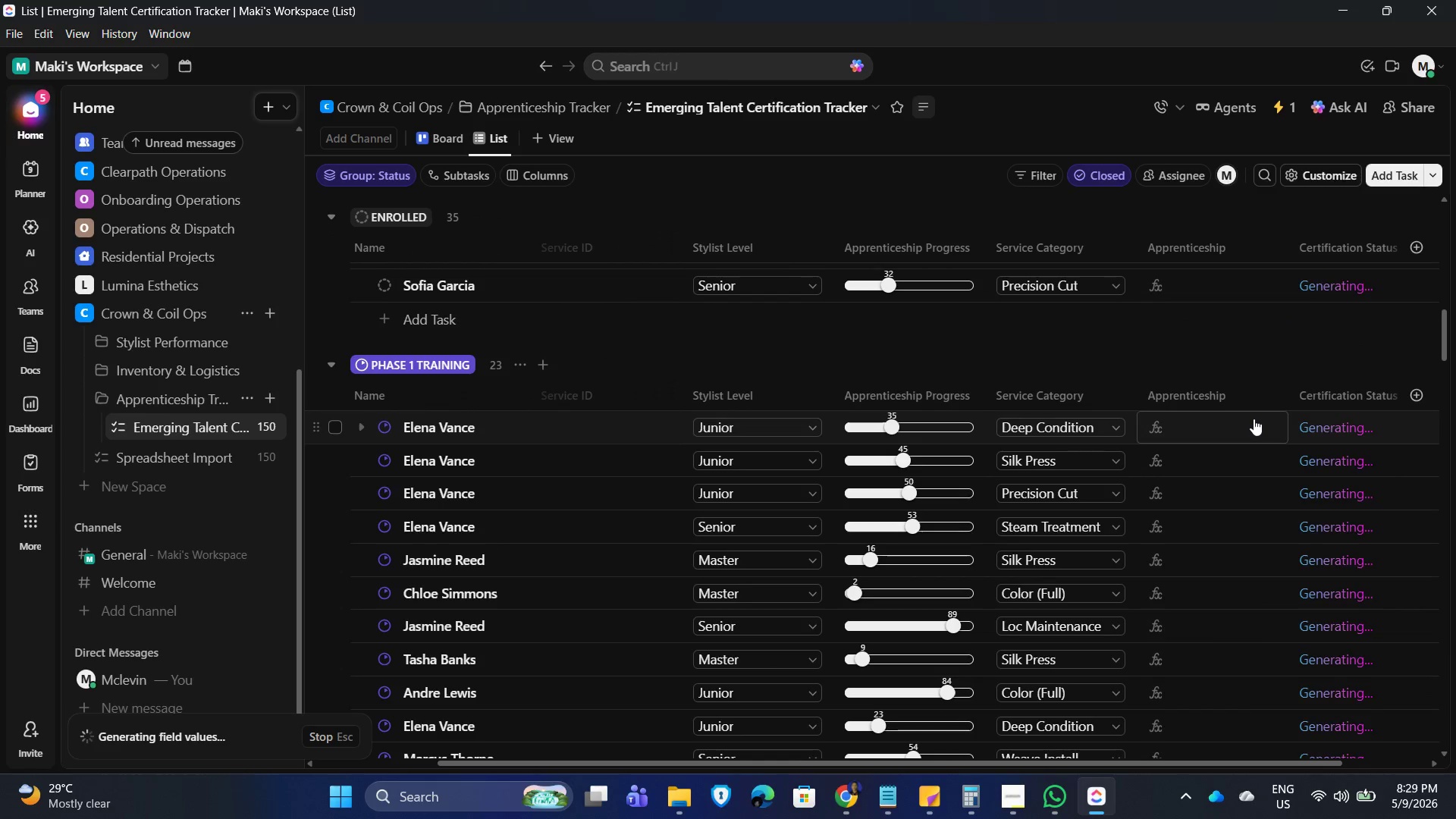 
scroll: coordinate [1254, 419], scroll_direction: up, amount: 3.0
 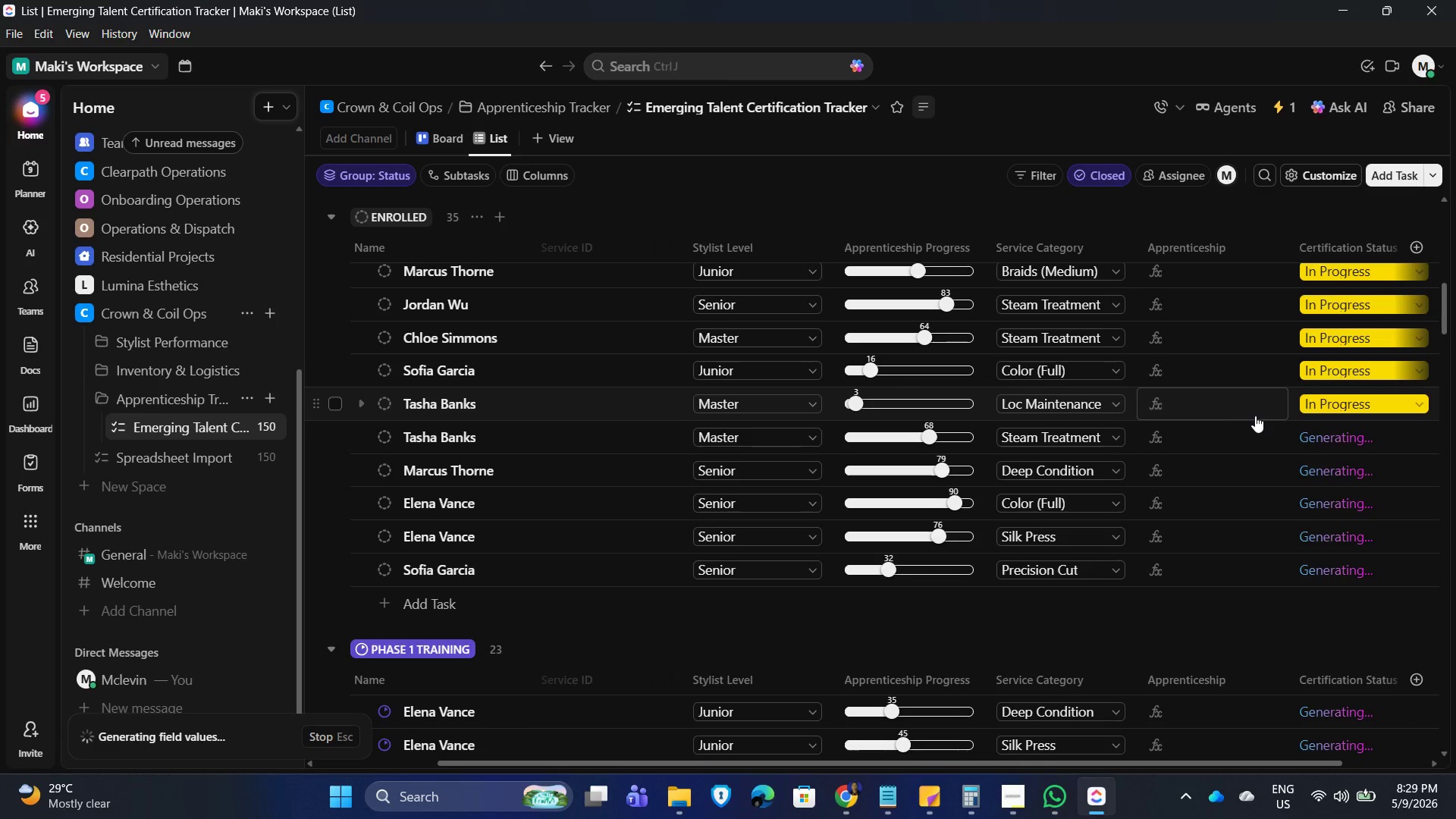 
wait(13.49)
 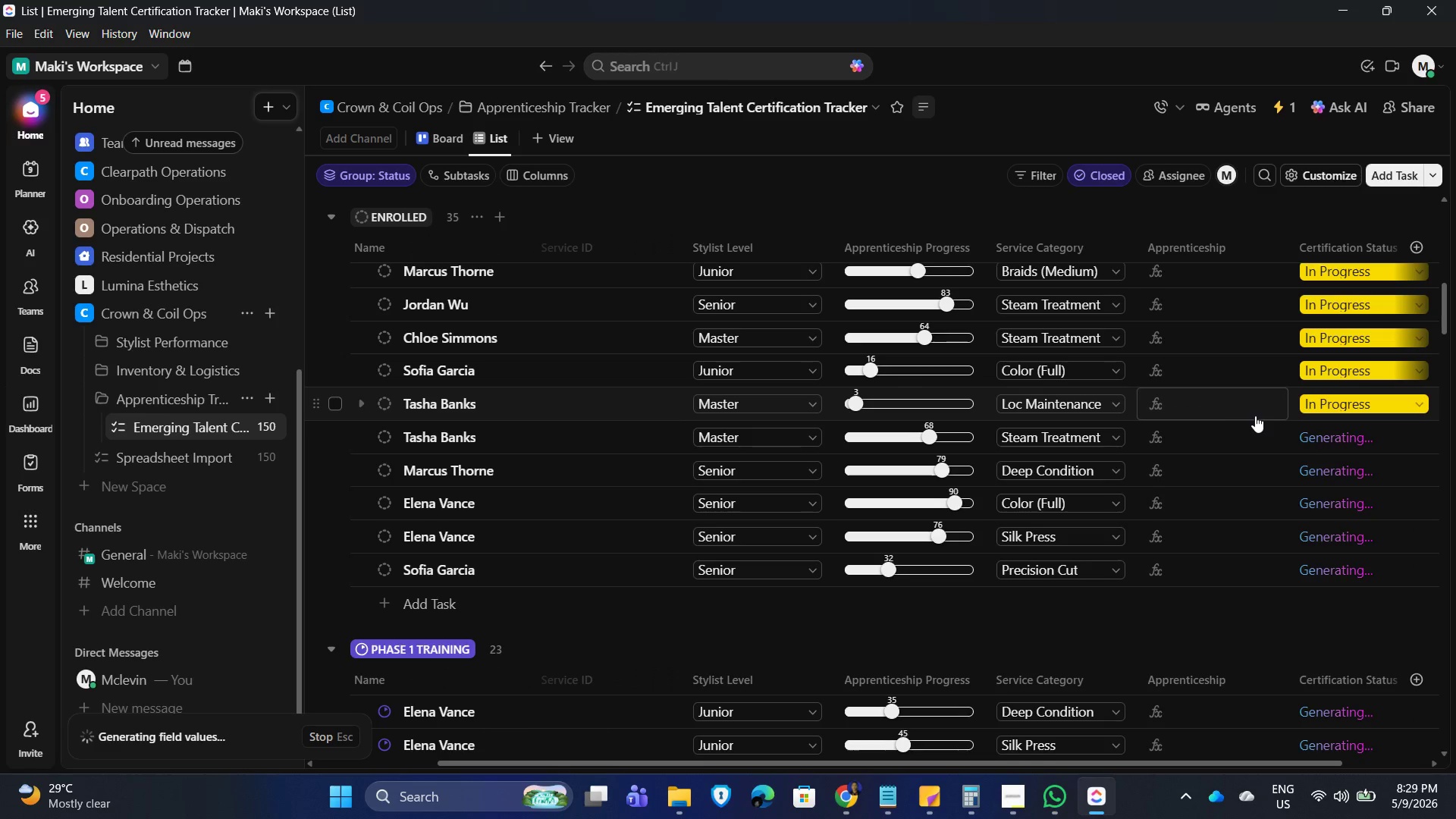 
scroll: coordinate [1228, 675], scroll_direction: down, amount: 2.0
 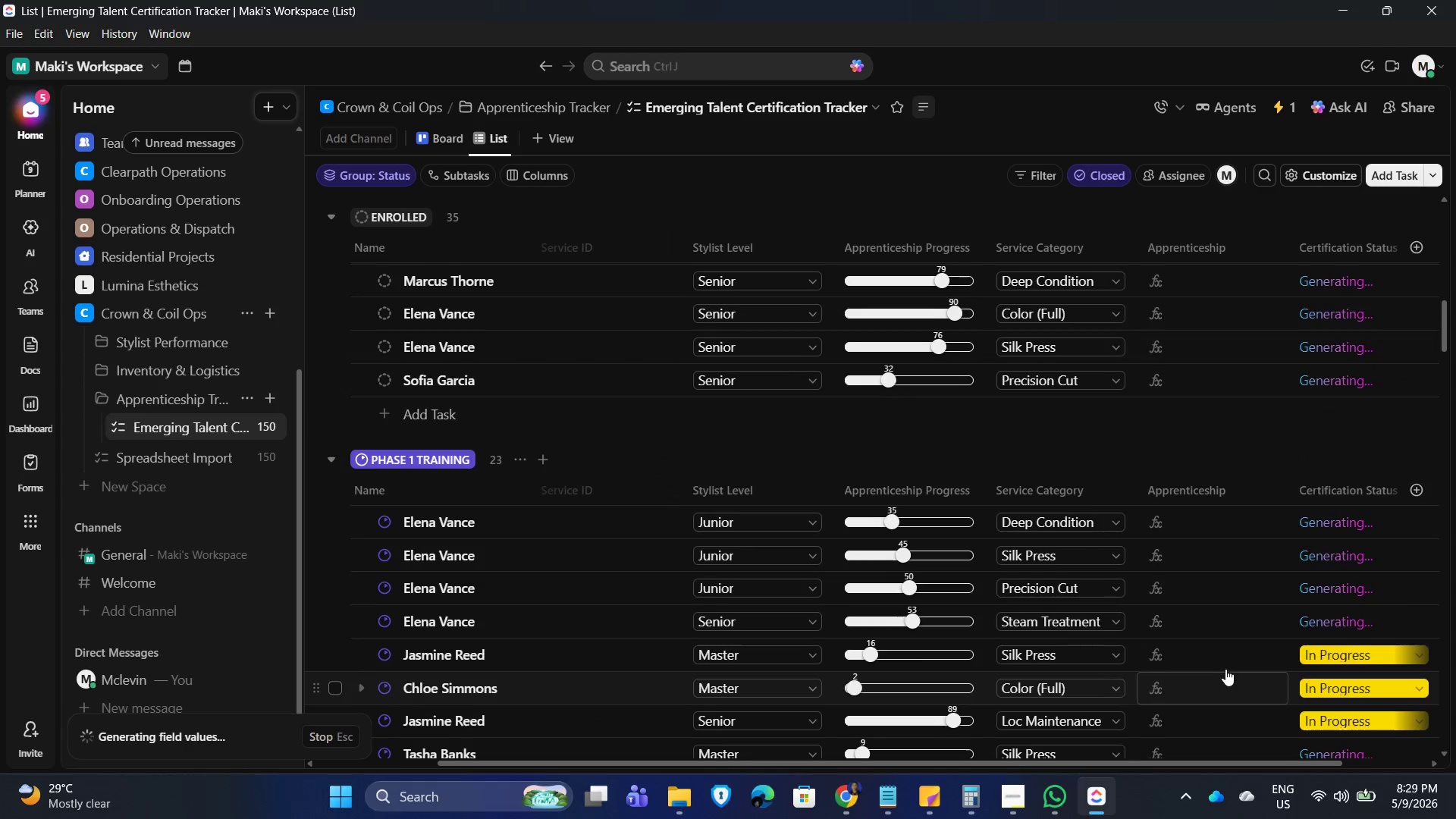 
scroll: coordinate [1194, 303], scroll_direction: up, amount: 15.0
 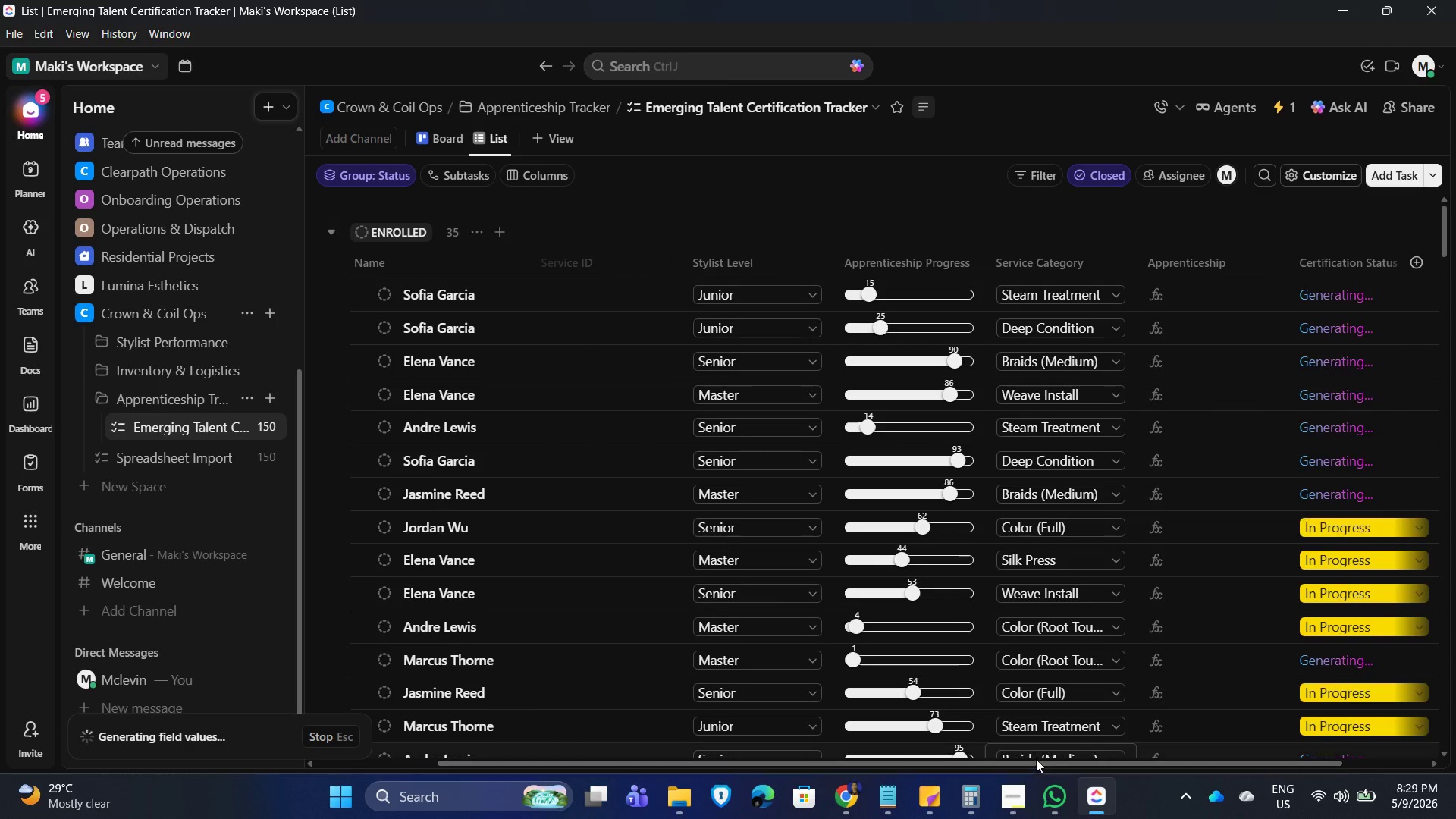 
left_click_drag(start_coordinate=[1037, 764], to_coordinate=[927, 764])
 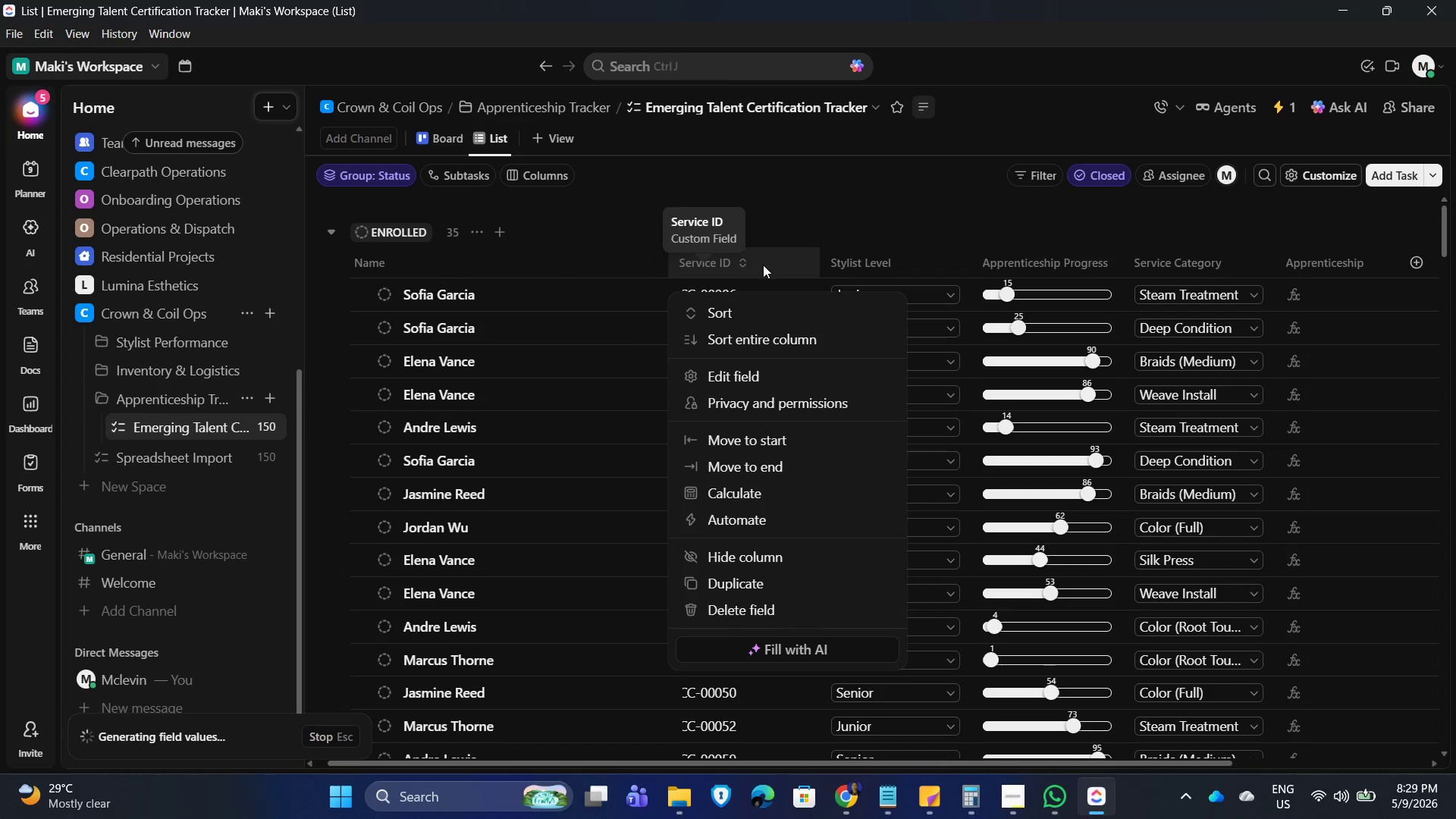 
left_click([757, 371])
 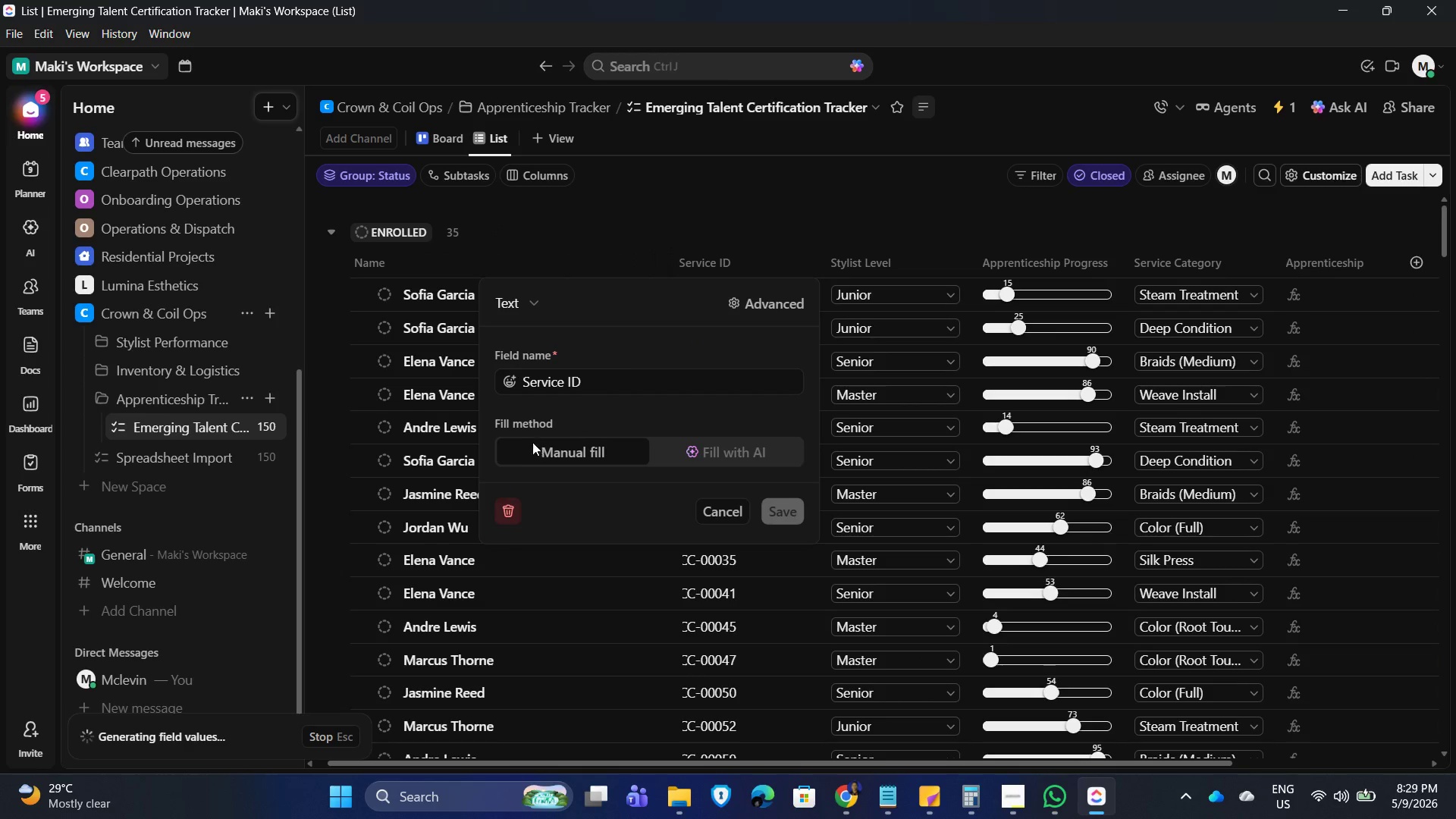 
left_click([573, 375])
 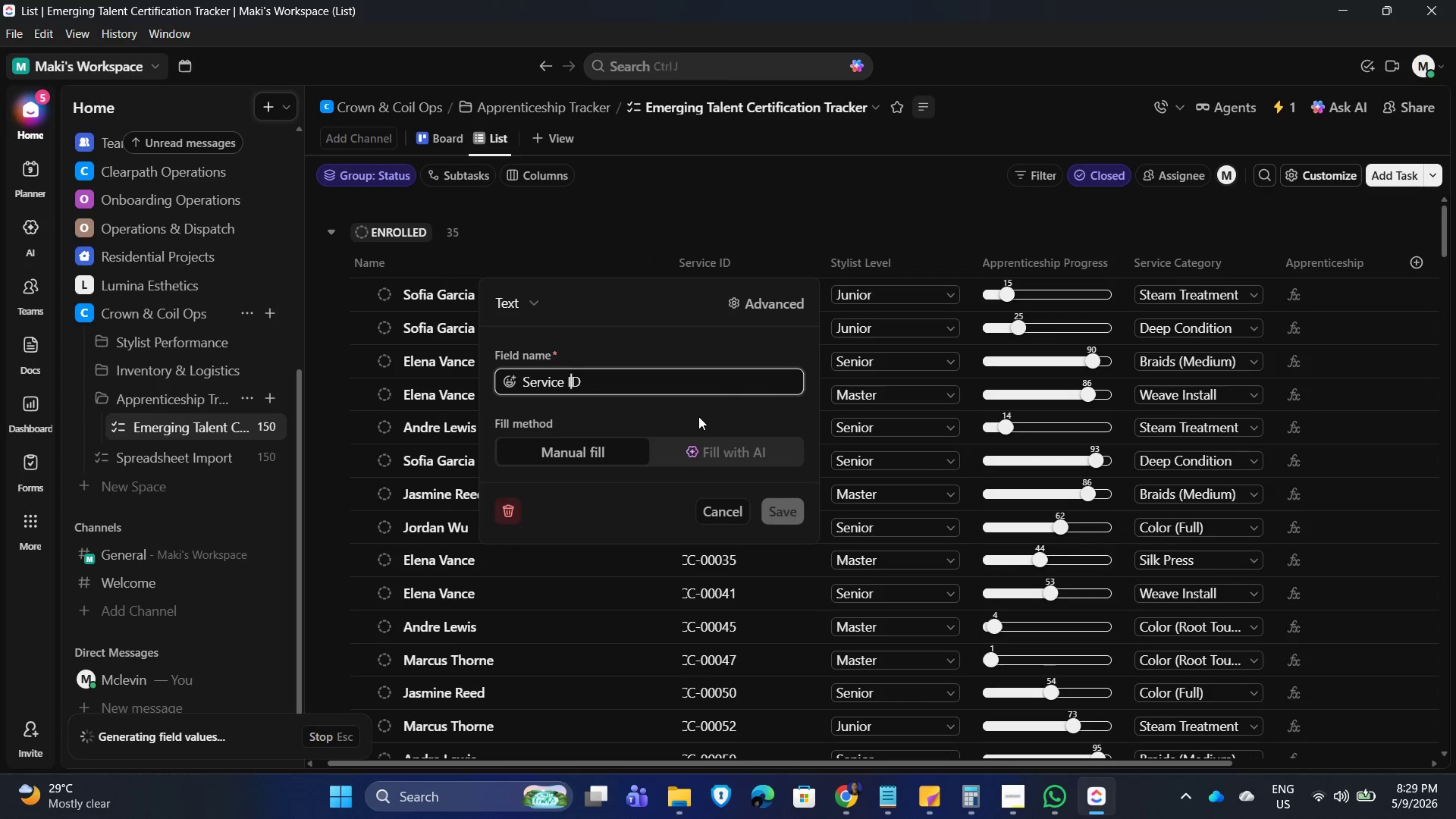 
key(ArrowLeft)
 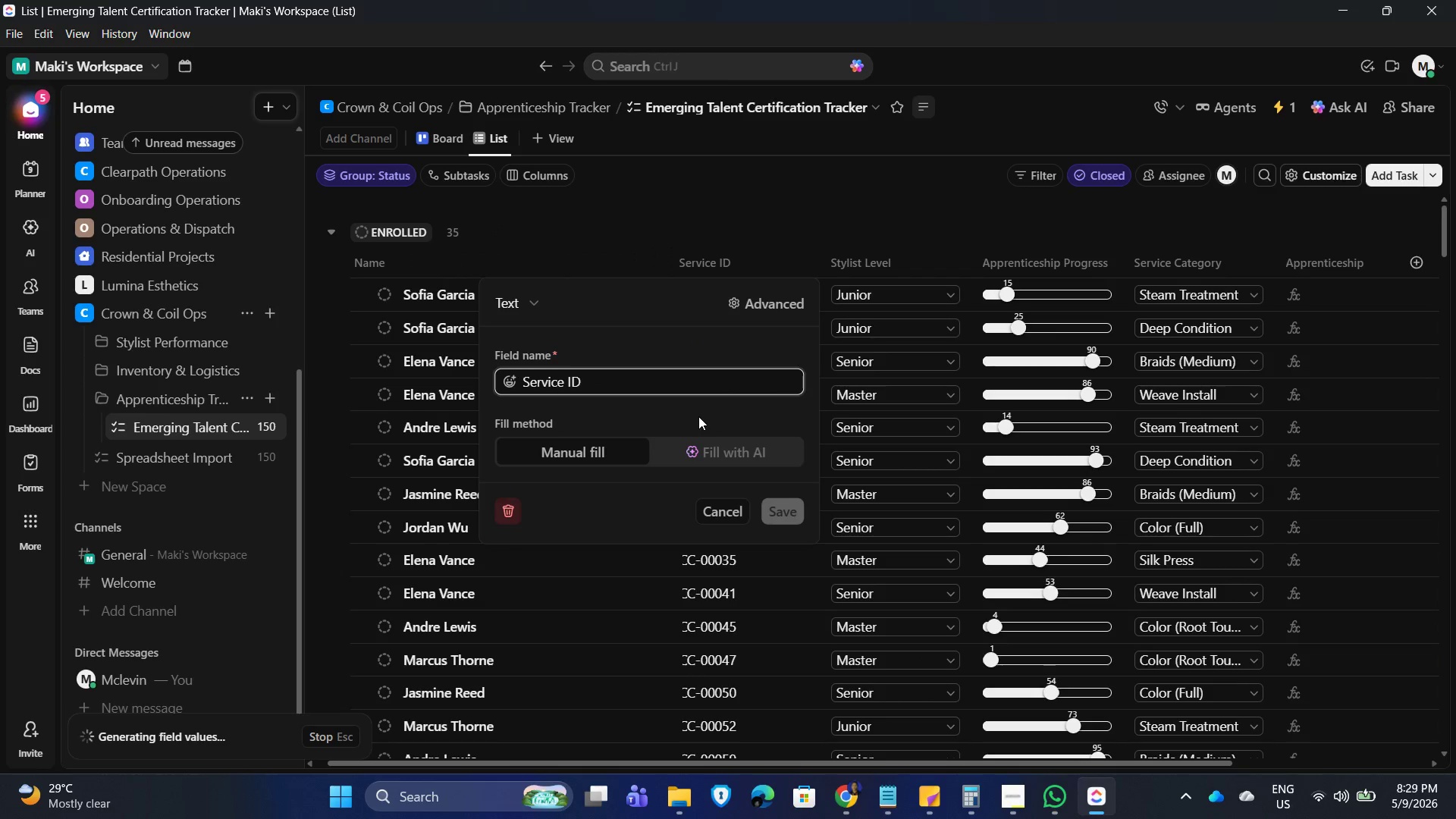 
key(ArrowLeft)
 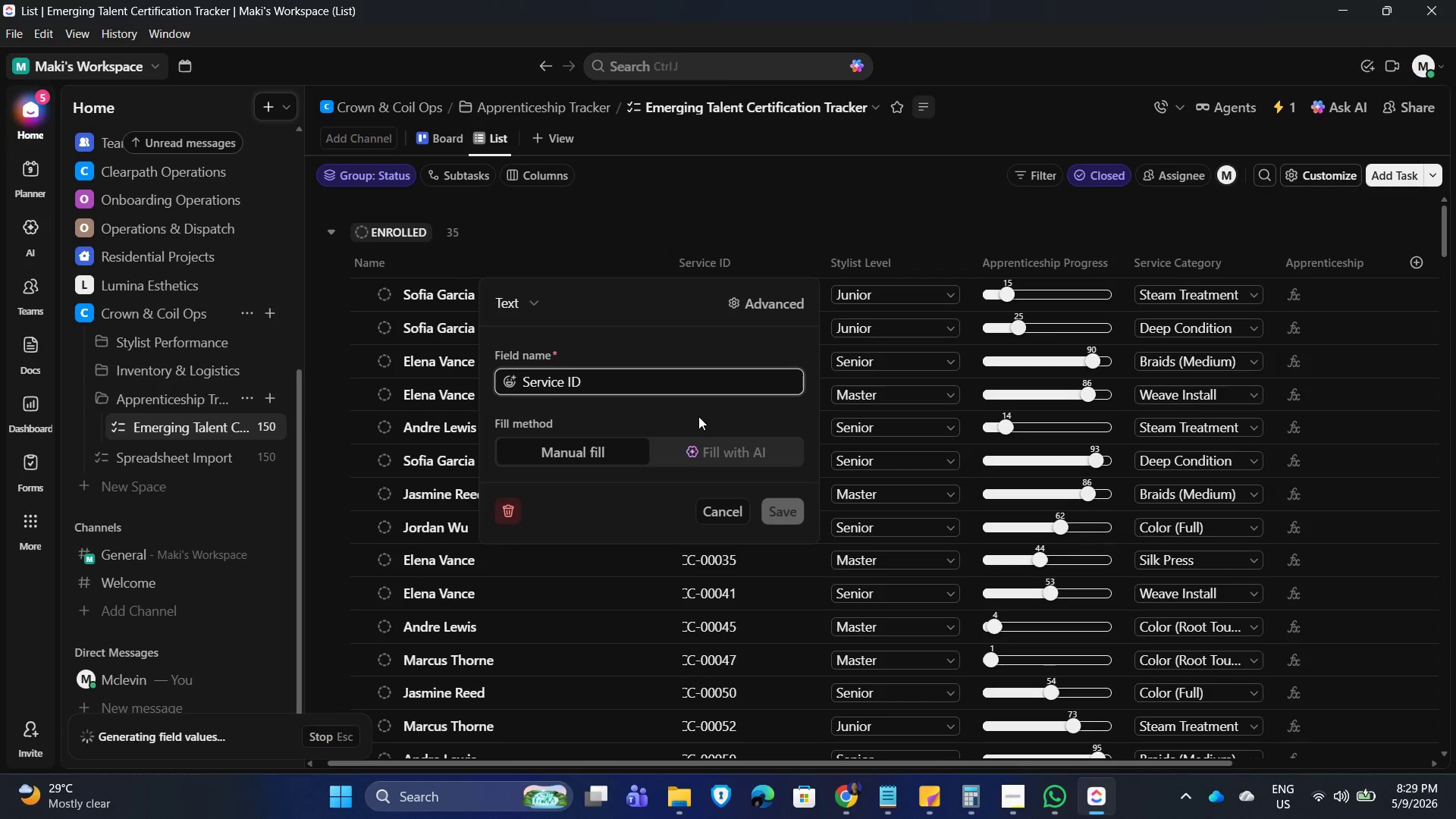 
key(ArrowLeft)
 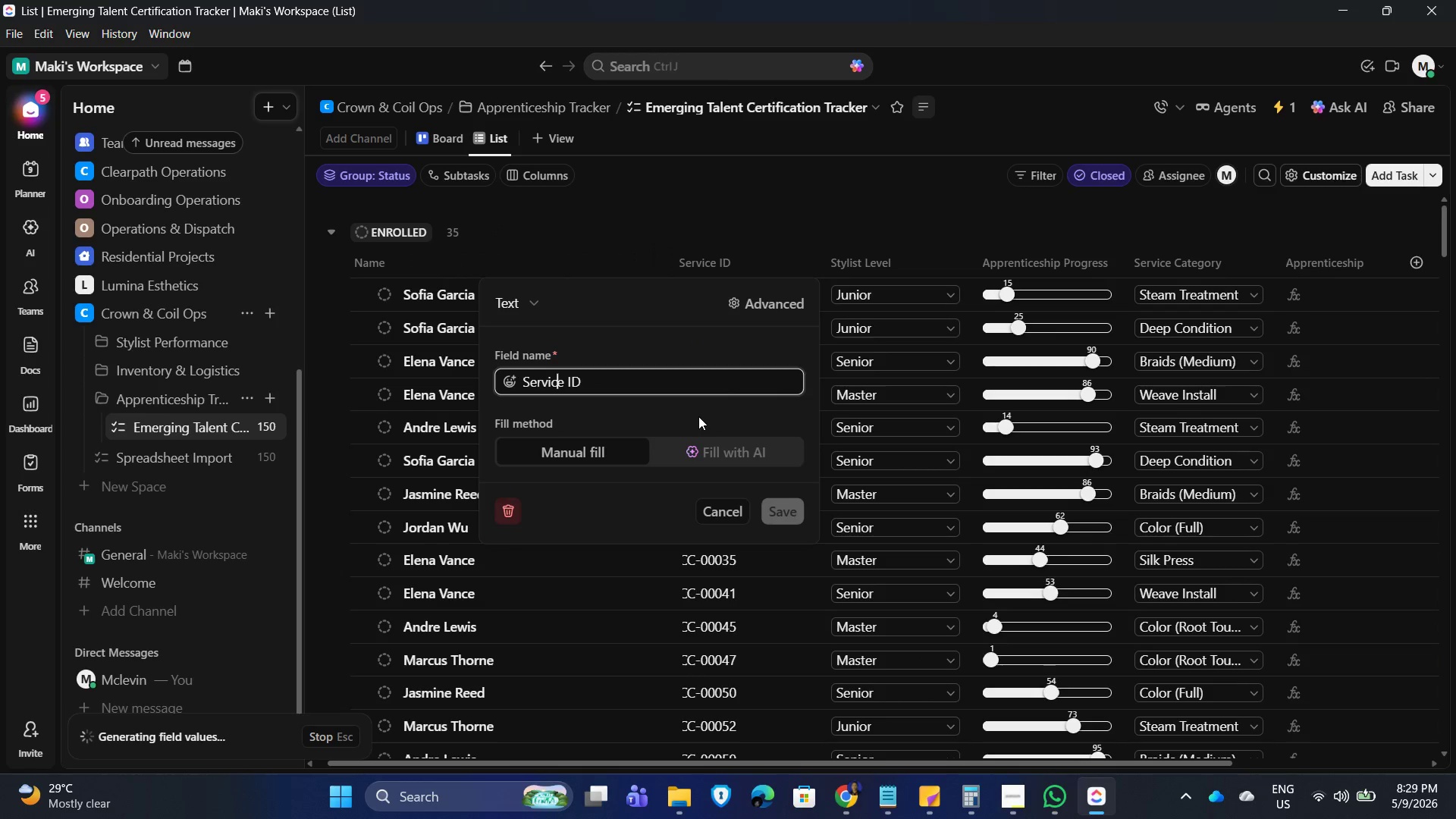 
key(ArrowRight)
 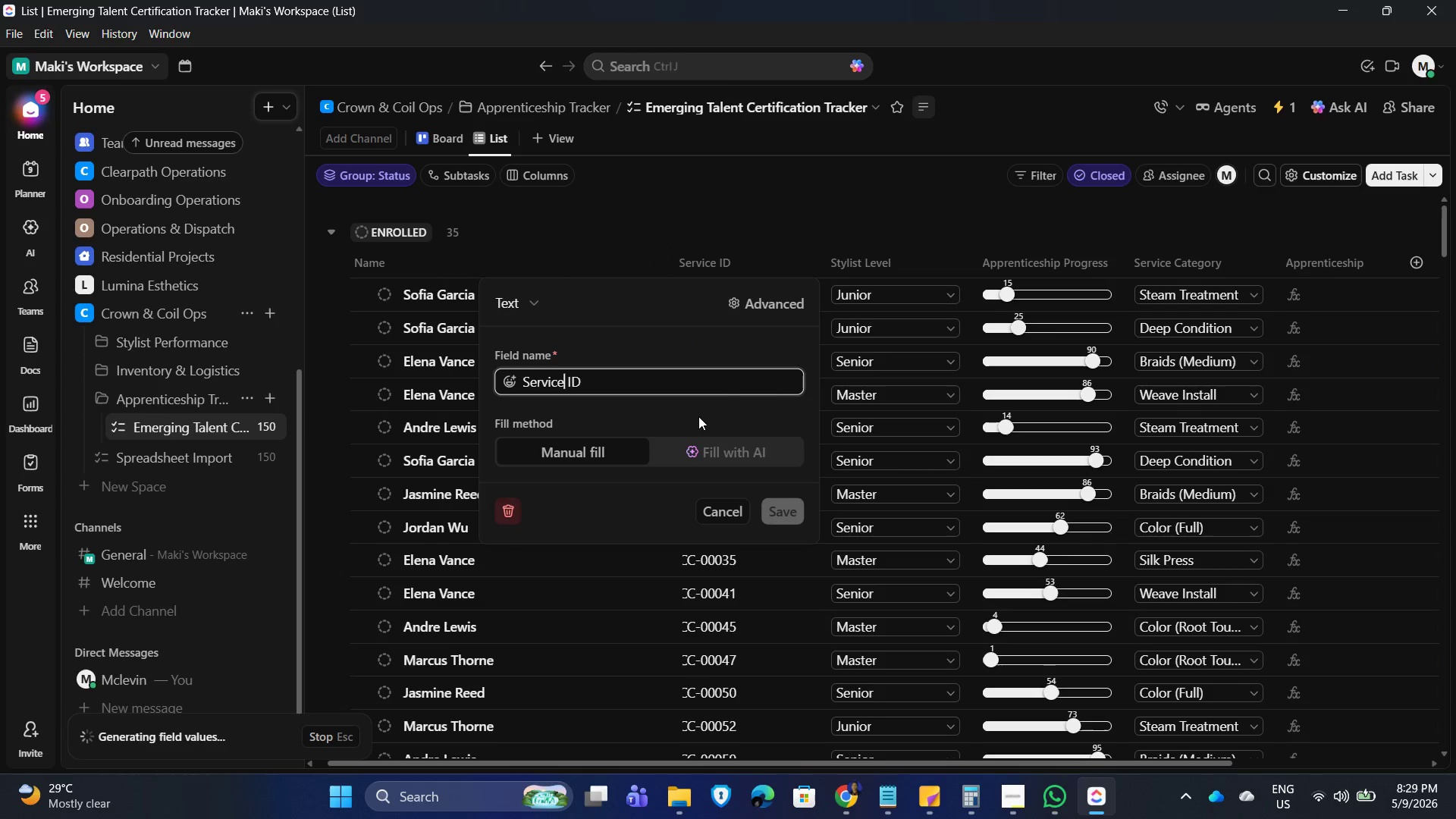 
key(Backspace)
key(Backspace)
key(Backspace)
key(Backspace)
key(Backspace)
key(Backspace)
key(Backspace)
type(Traini)
key(Backspace)
type(ee)
 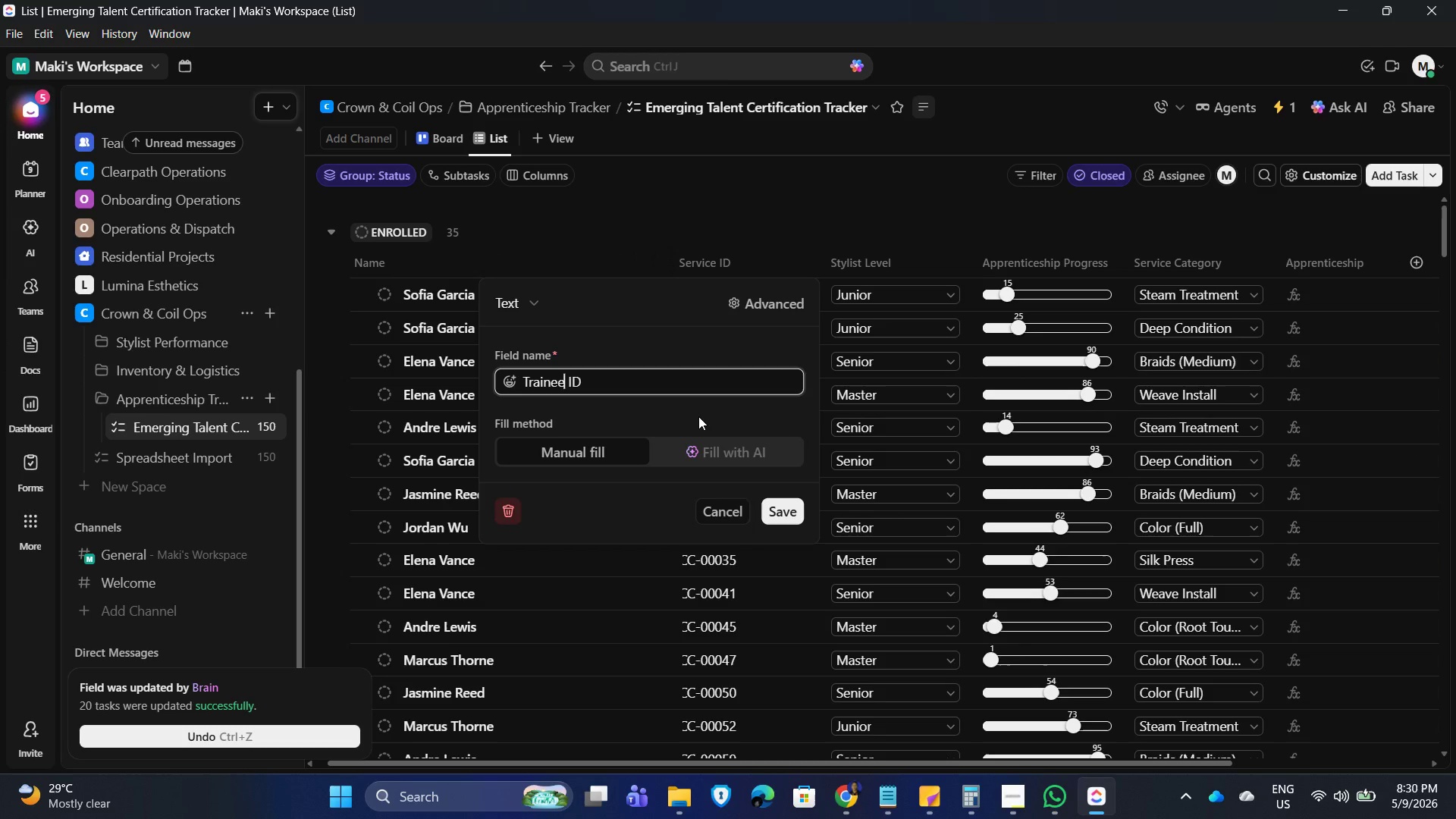 
left_click([786, 516])
 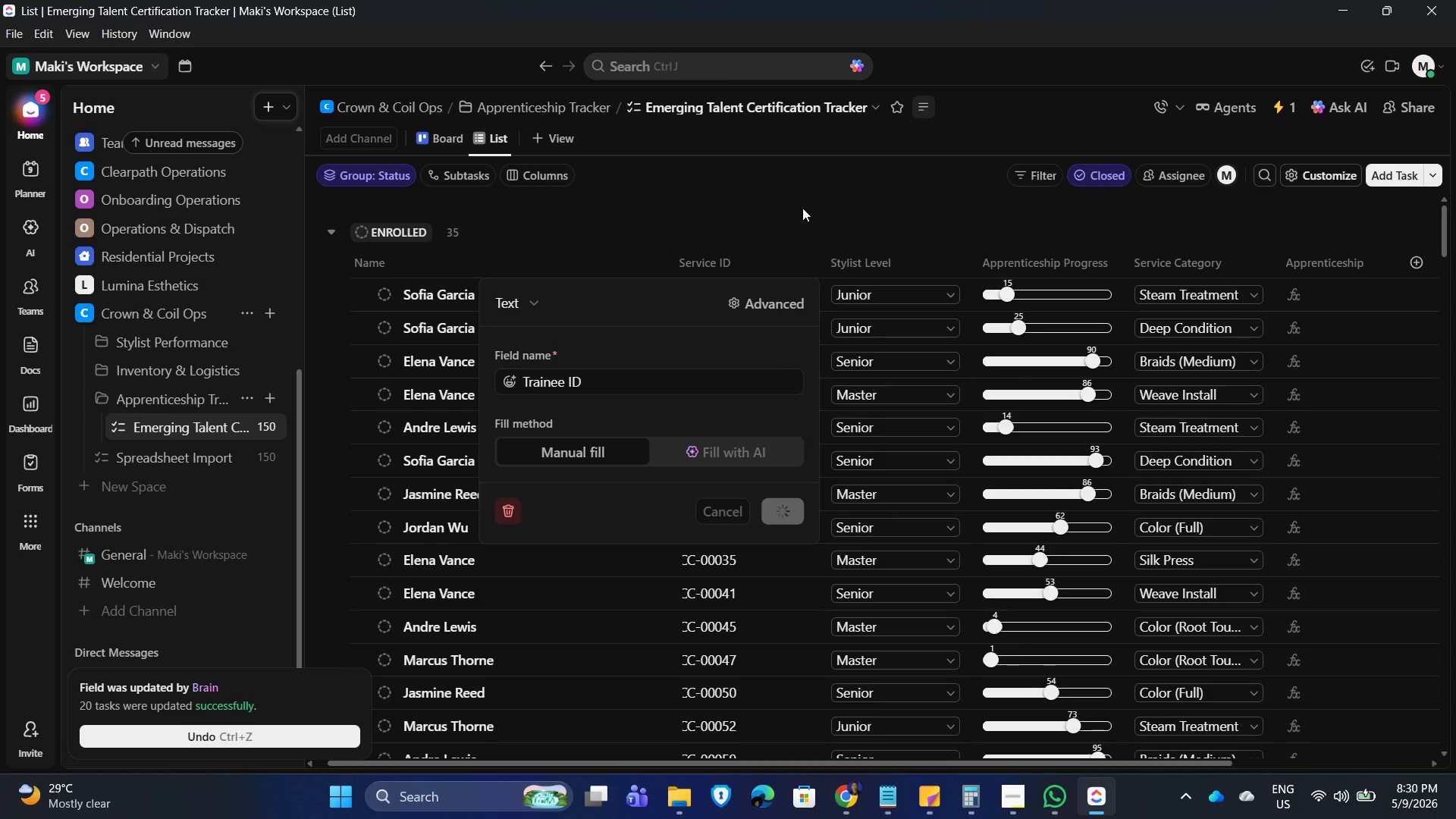 
left_click([802, 208])
 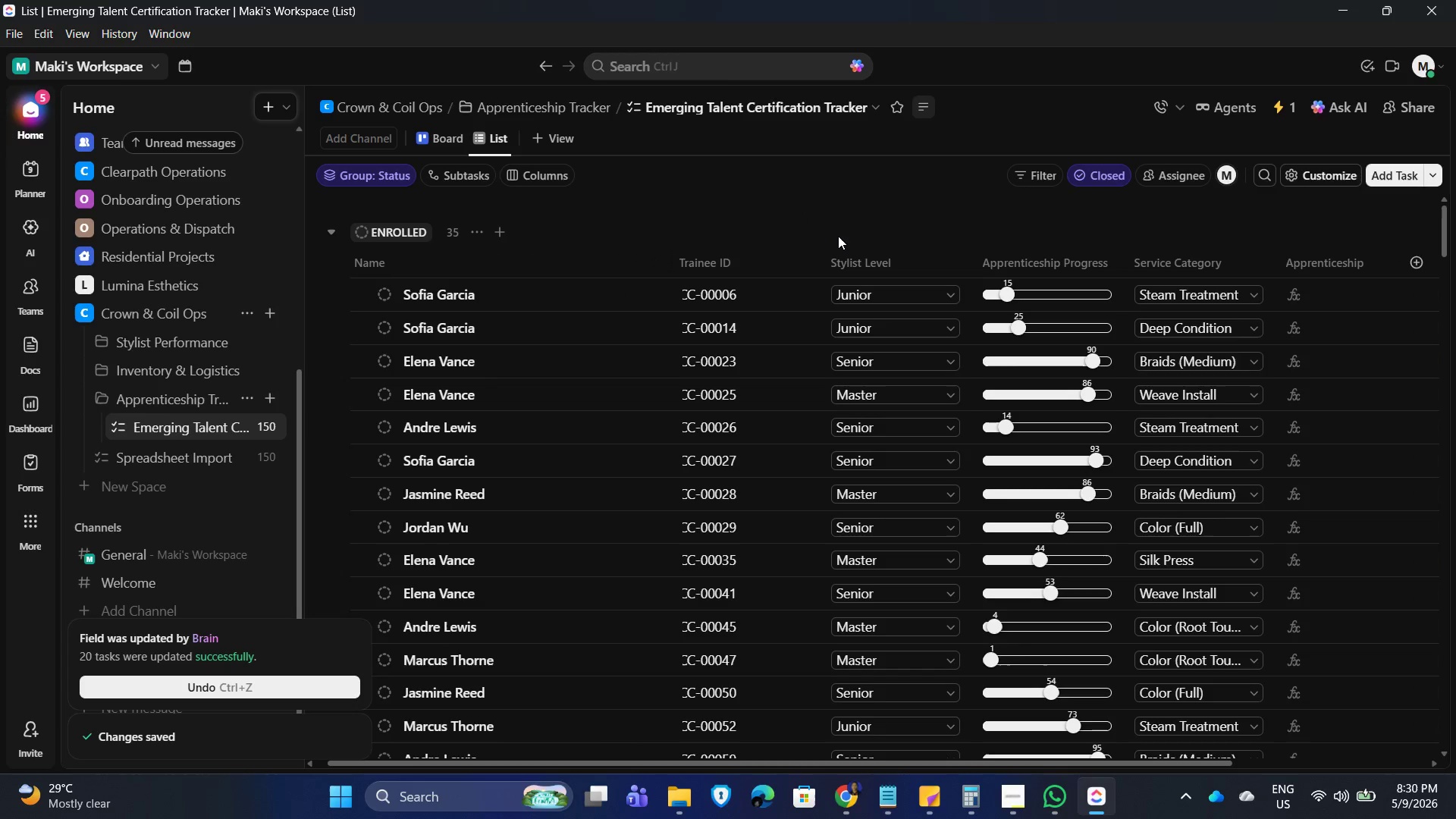 
key(ArrowRight)
 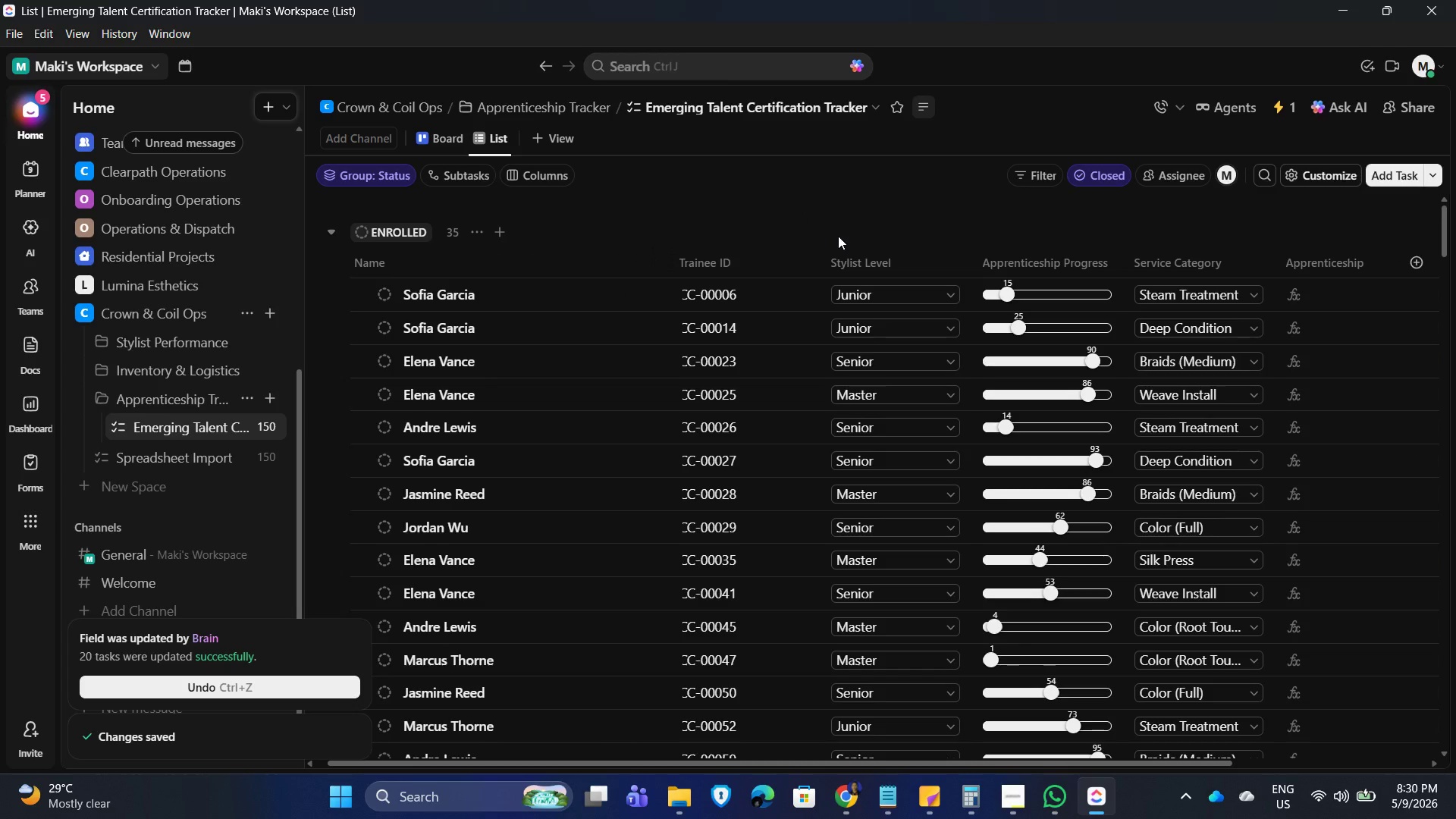 
key(ArrowRight)
 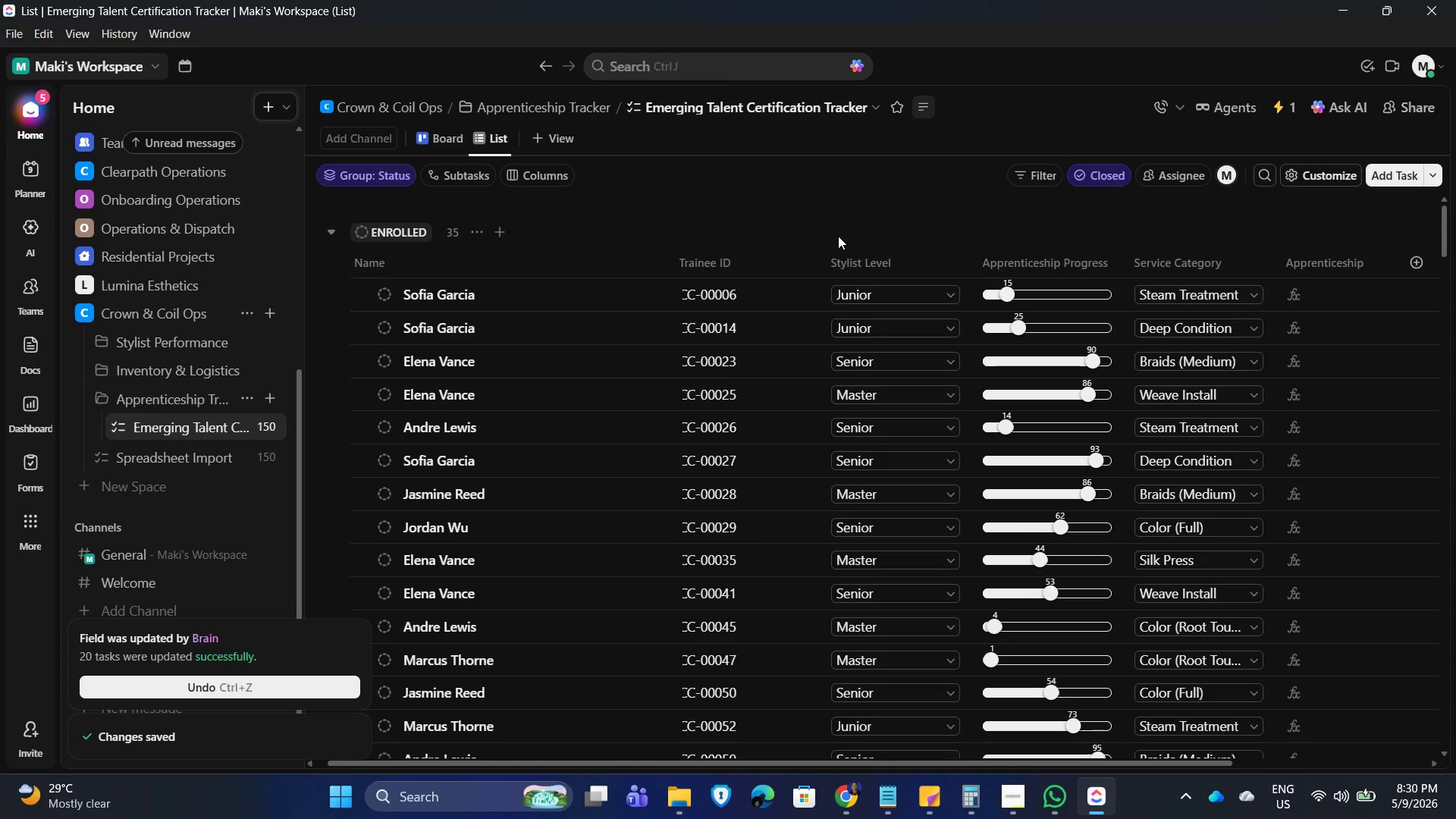 
key(ArrowRight)
 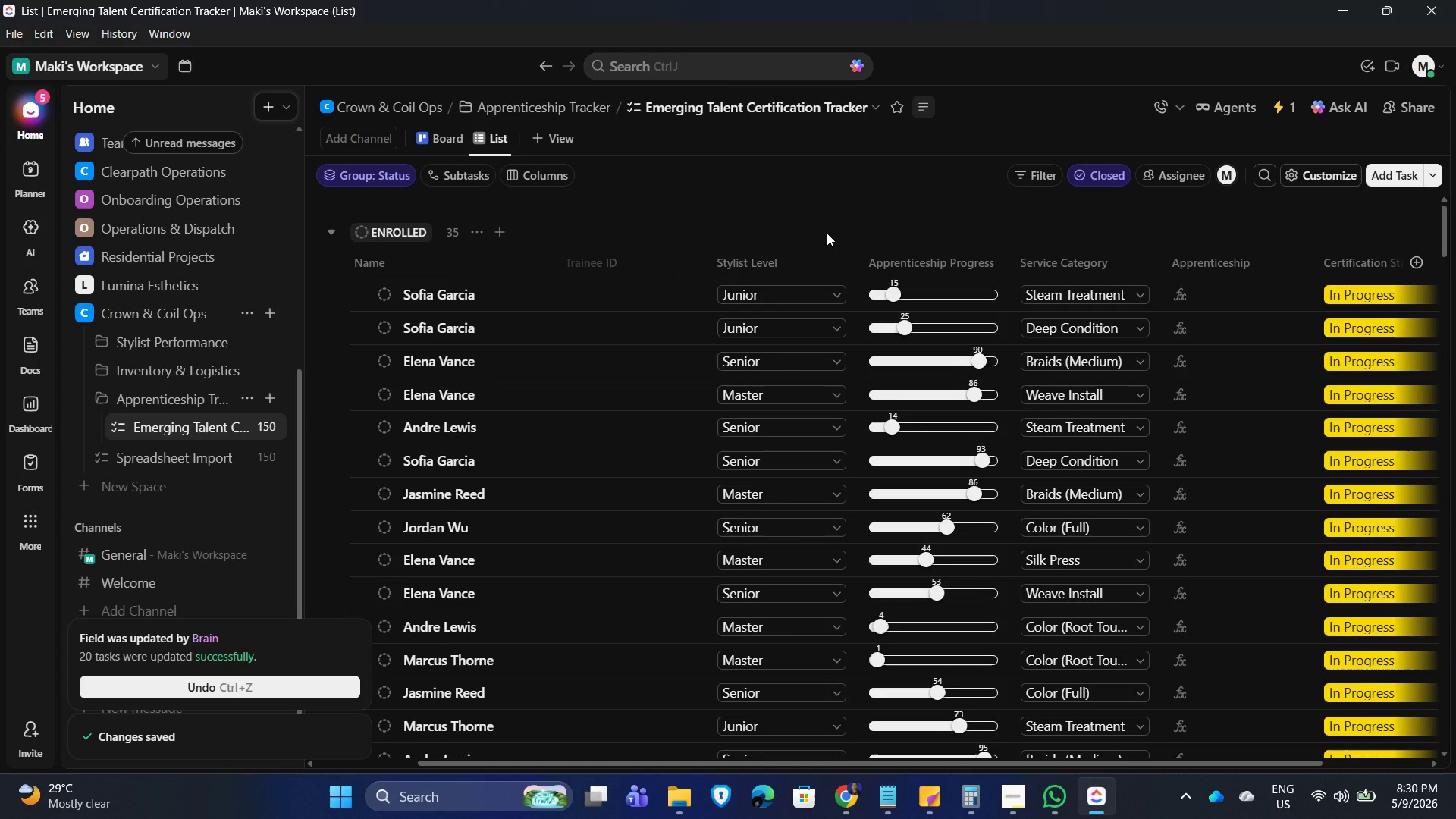 
key(ArrowRight)
 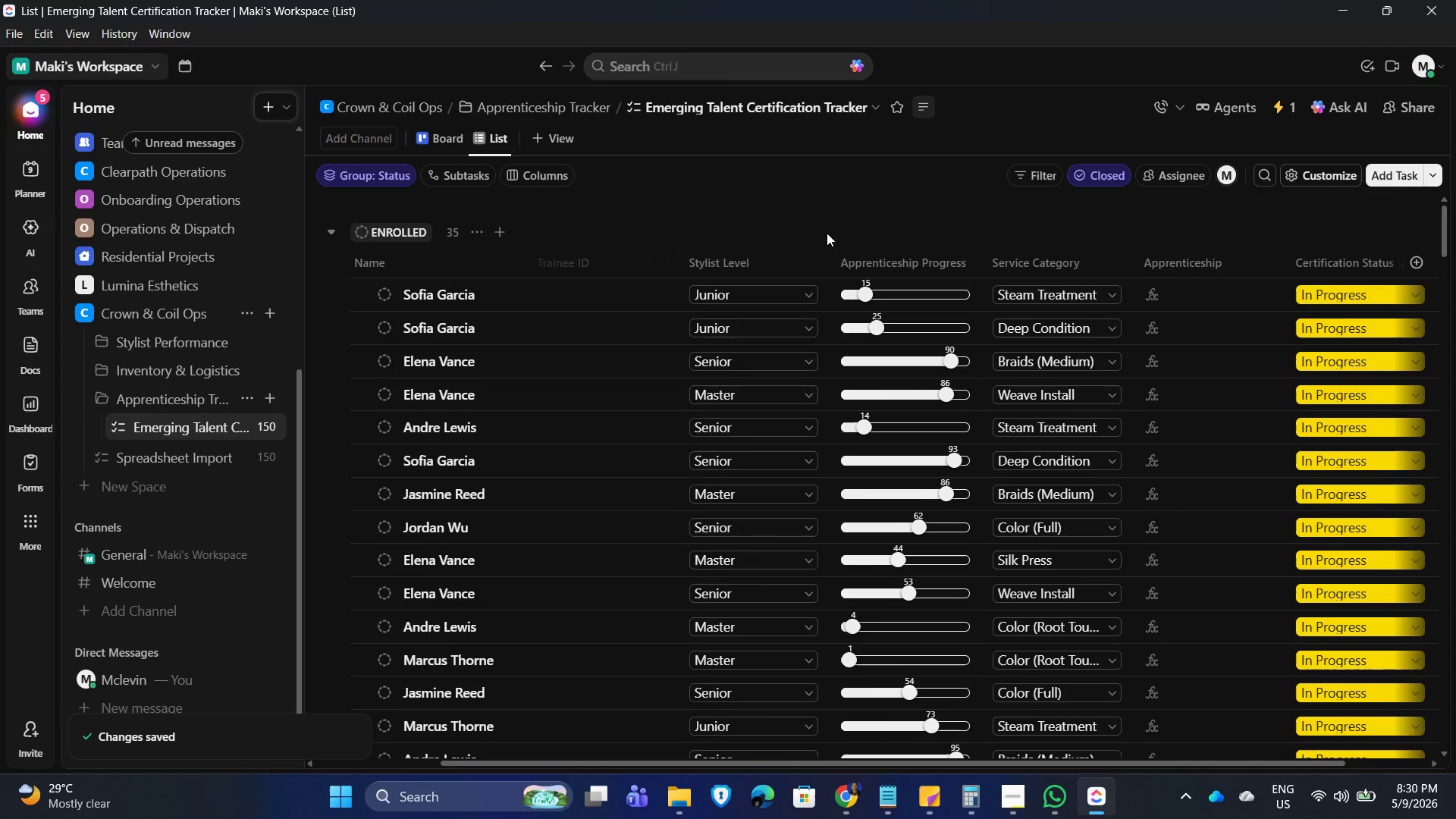 
key(ArrowRight)
 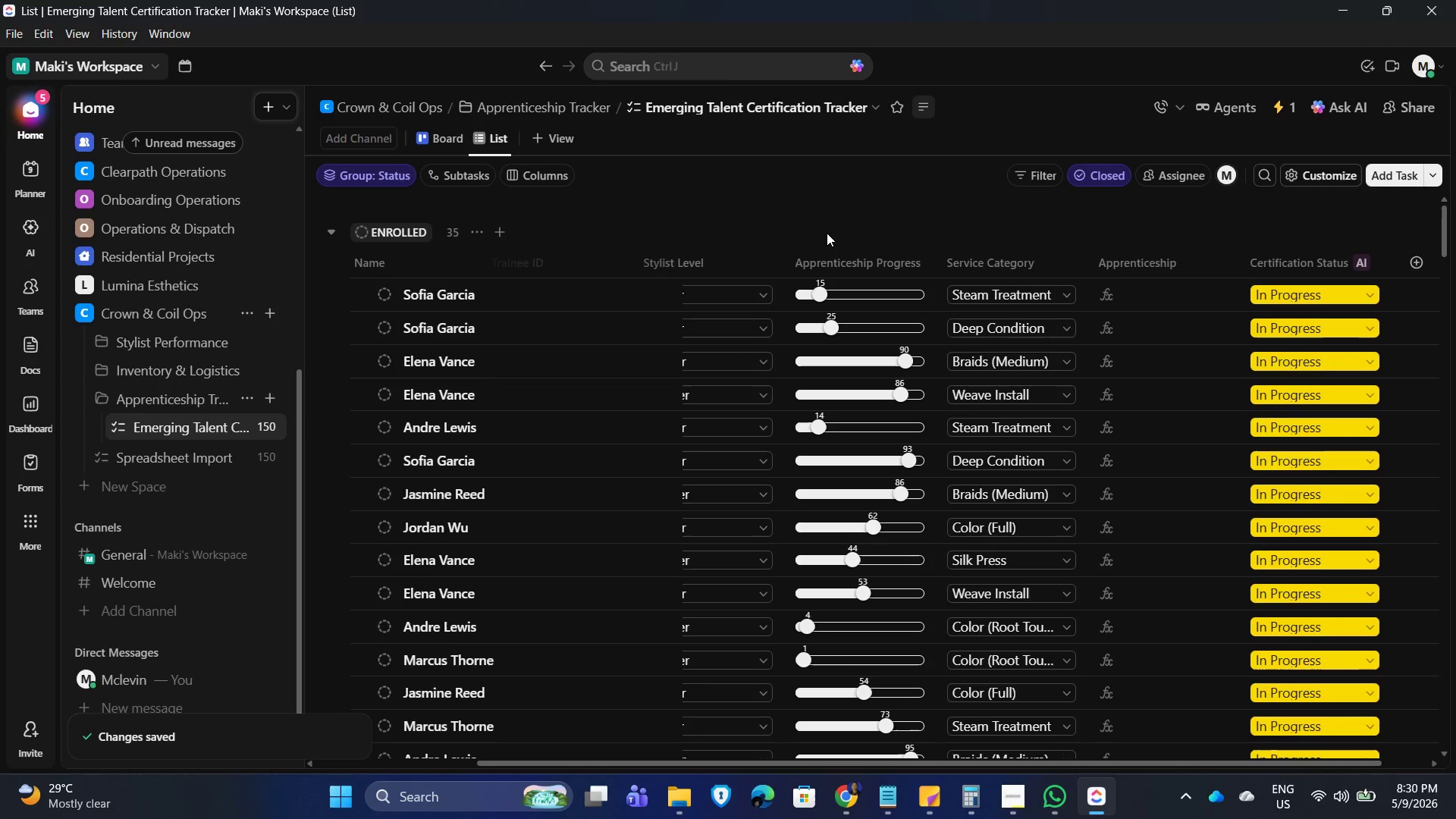 
key(ArrowRight)
 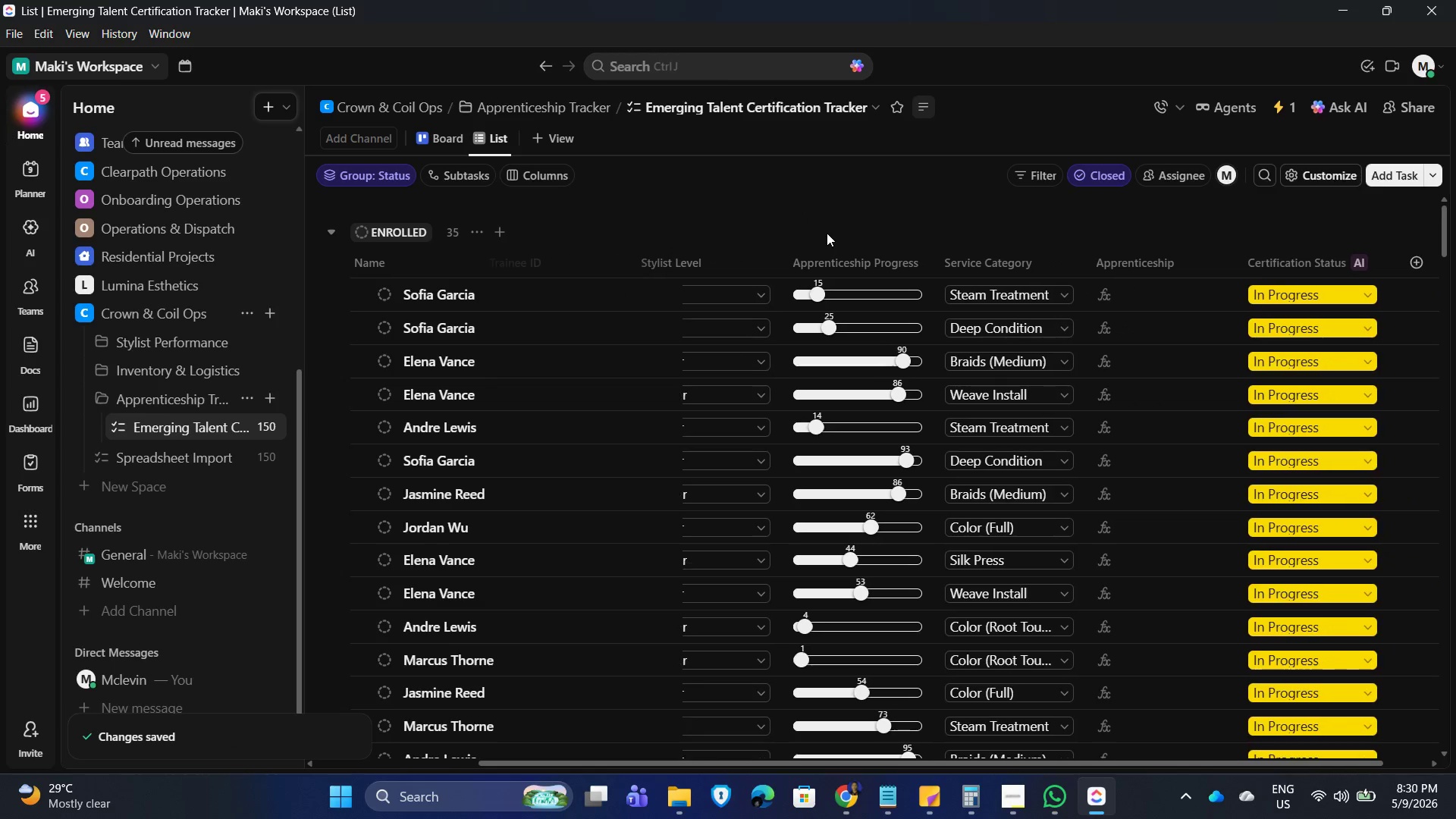 
key(ArrowRight)
 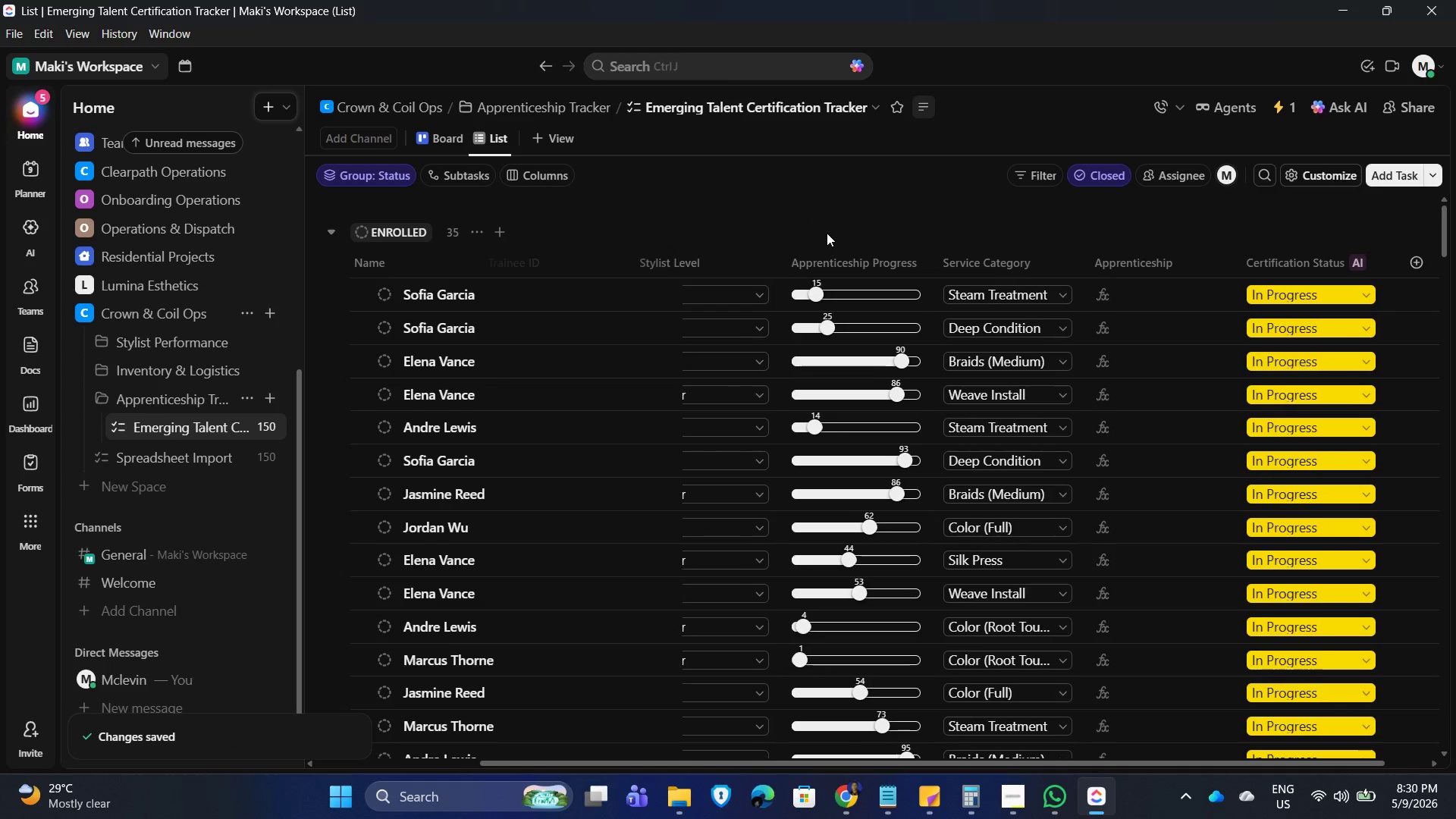 
key(ArrowRight)
 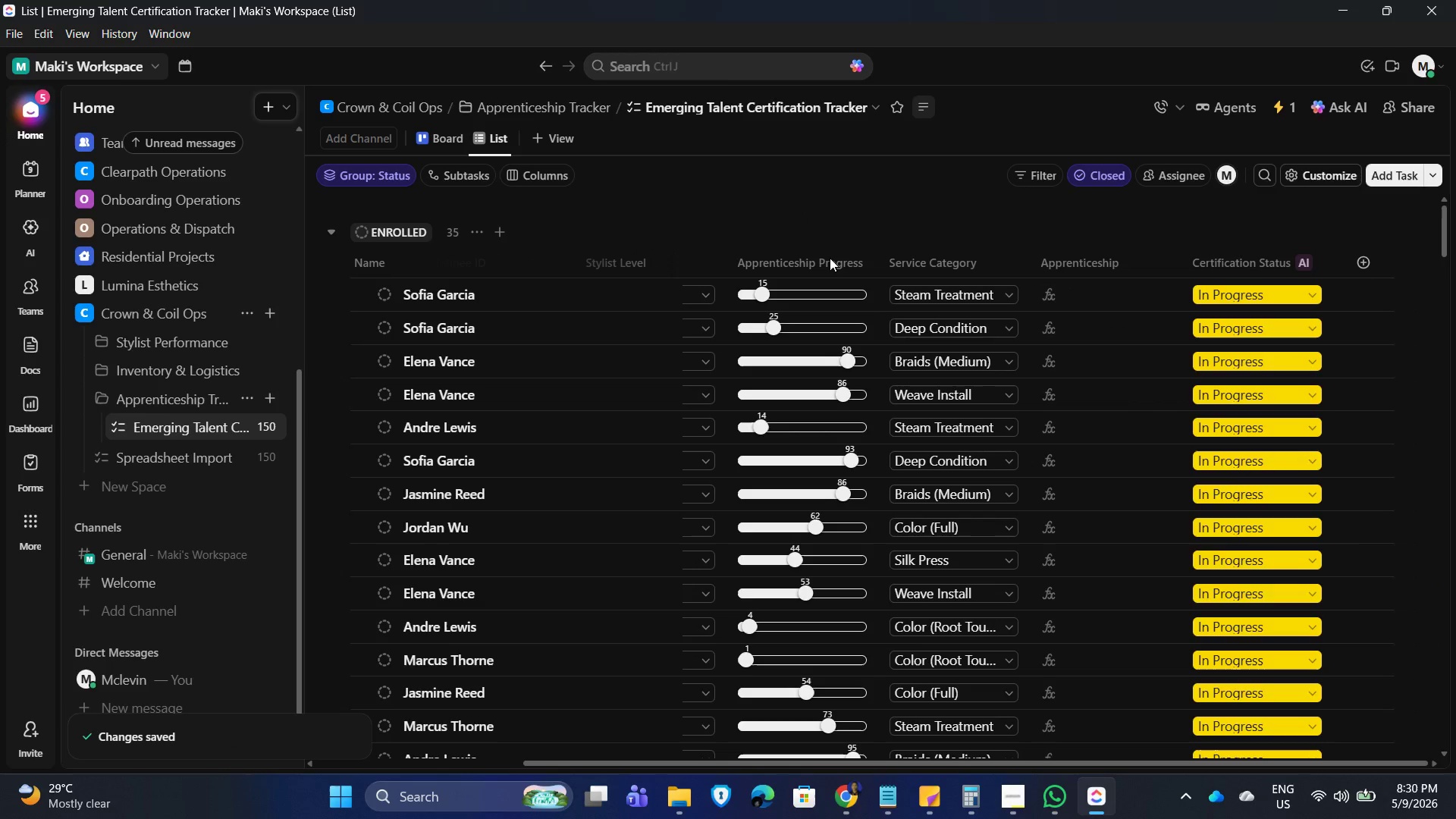 
scroll: coordinate [547, 359], scroll_direction: down, amount: 25.0
 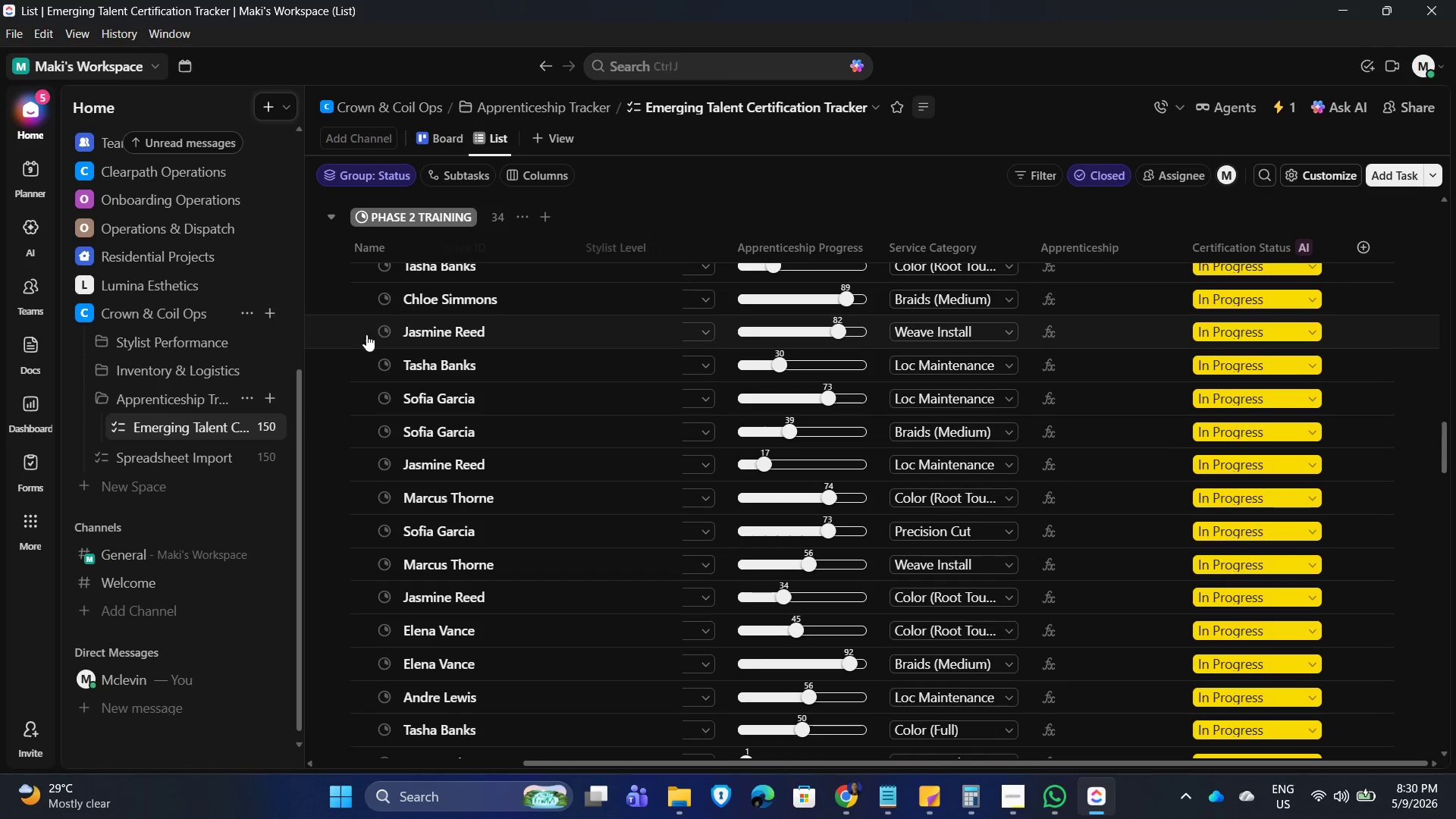 
scroll: coordinate [1125, 405], scroll_direction: up, amount: 2.0
 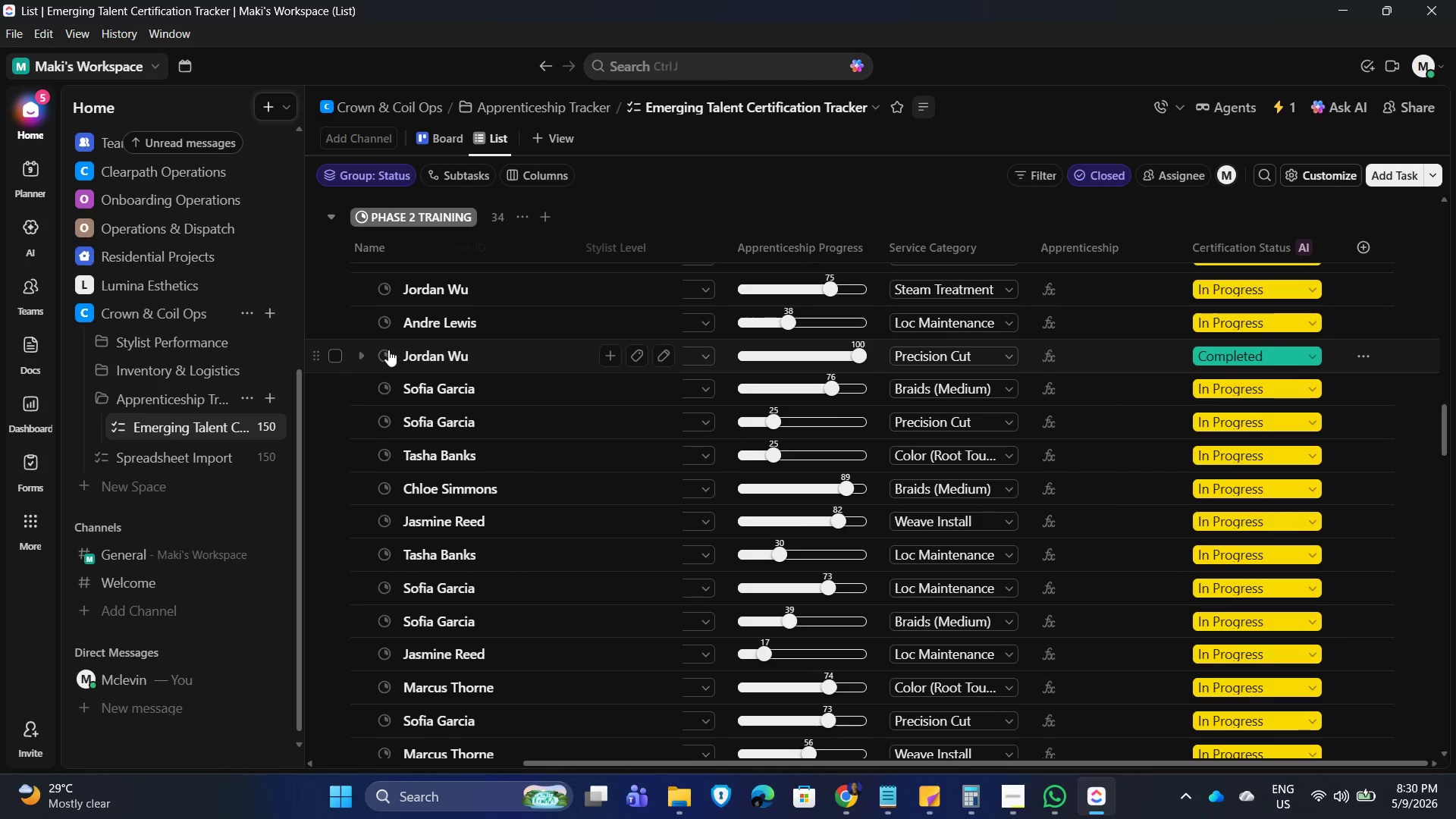 
left_click([383, 355])
 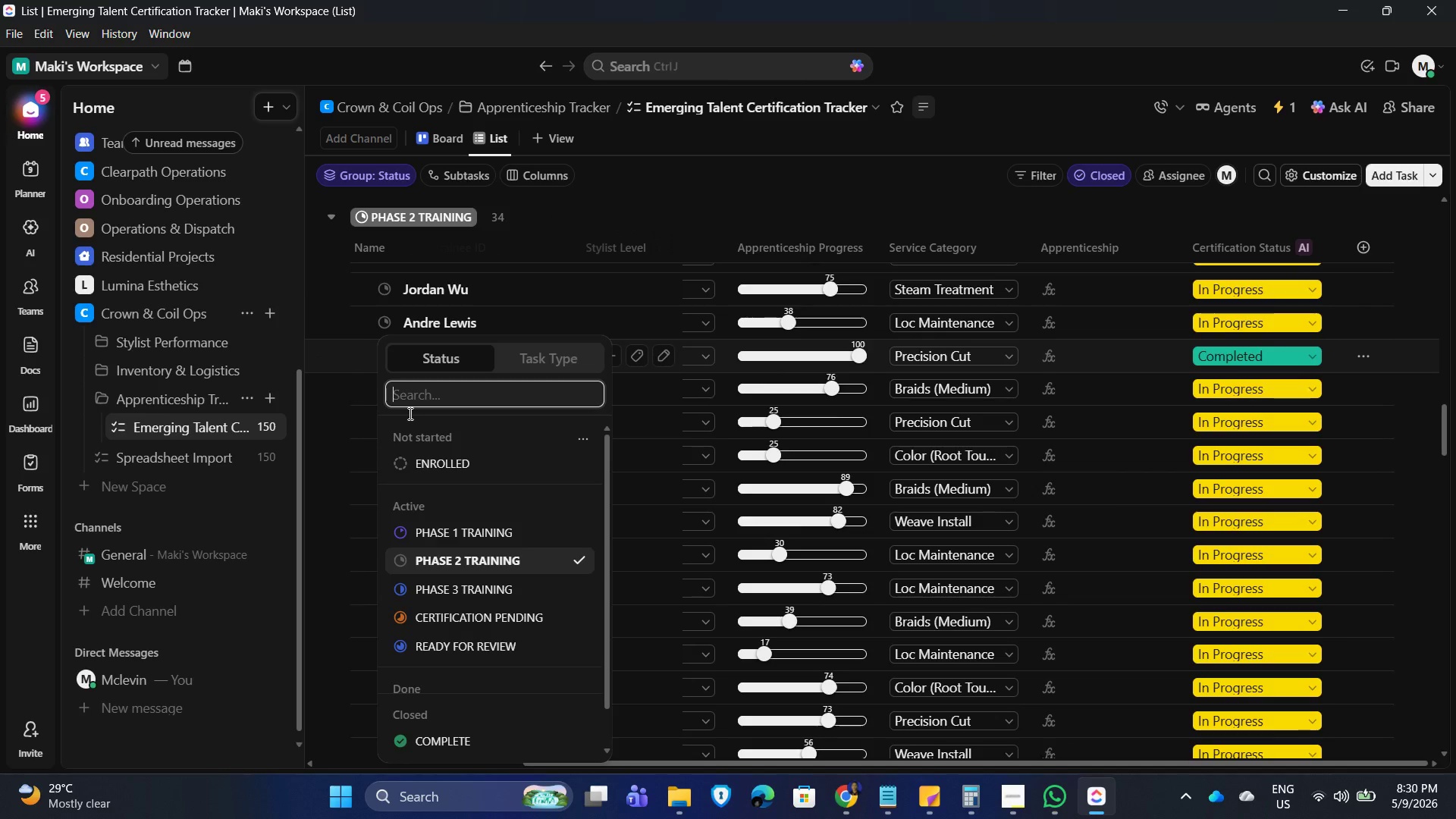 
scroll: coordinate [469, 667], scroll_direction: down, amount: 3.0
 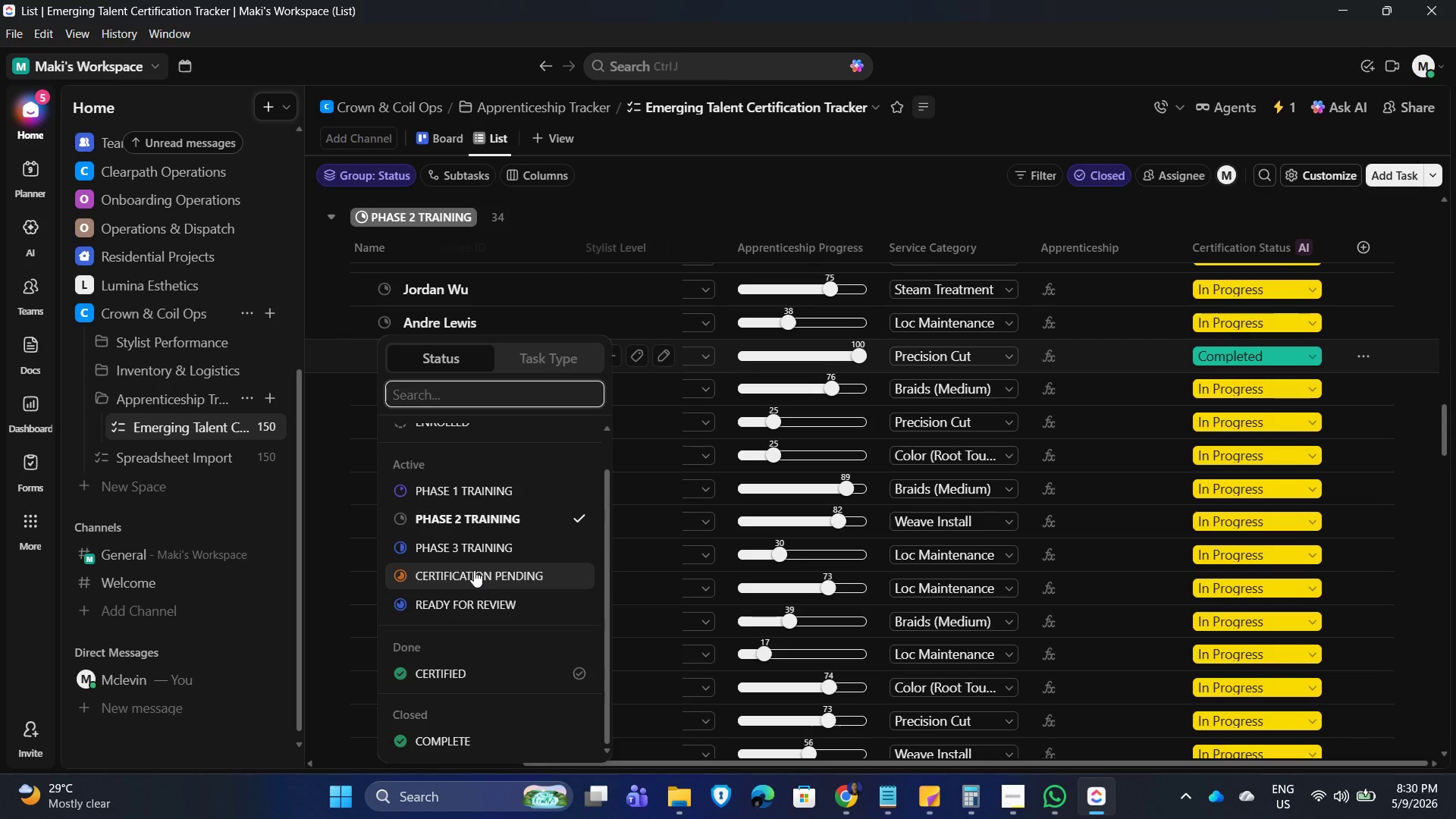 
wait(6.89)
 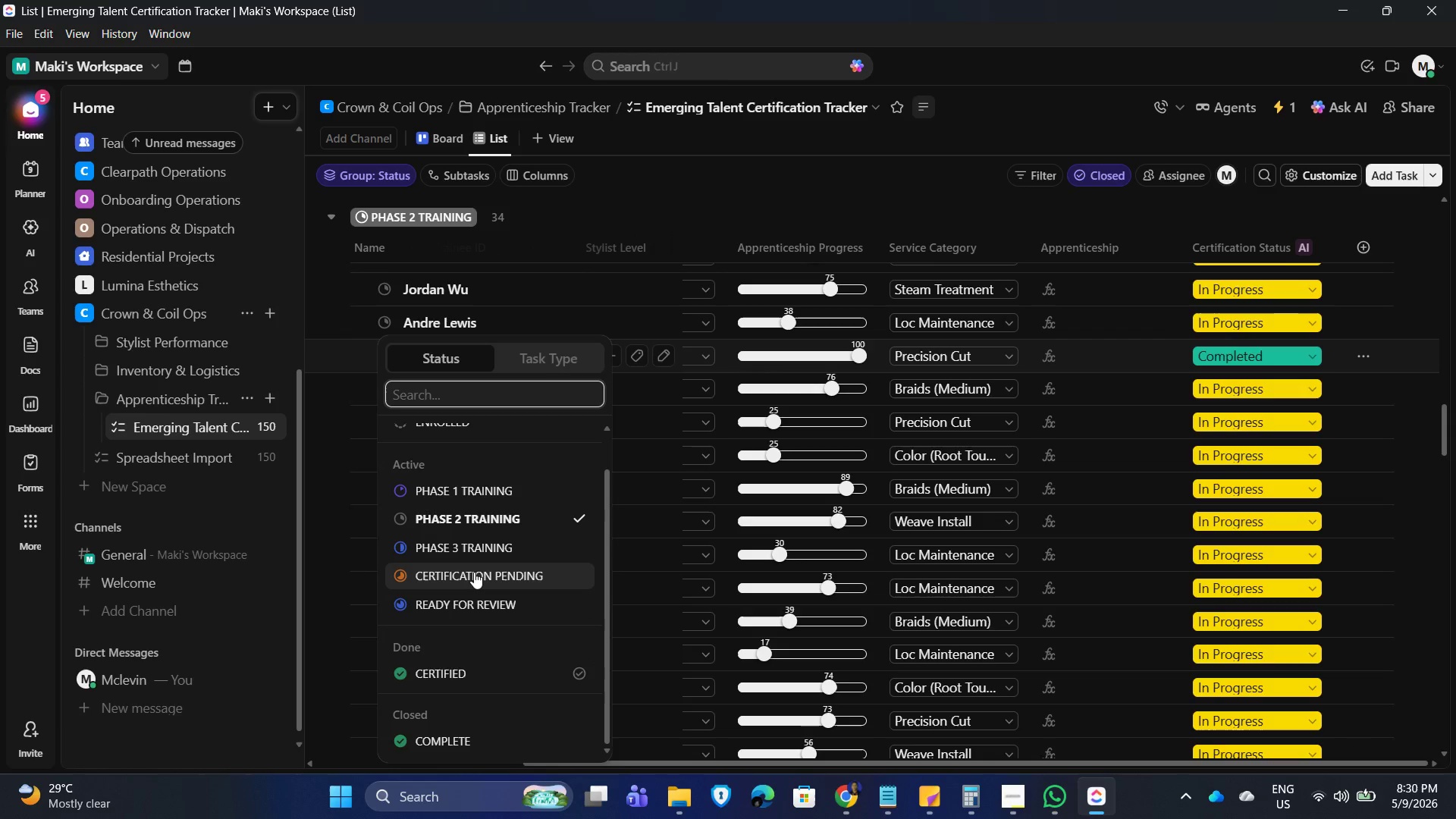 
left_click([474, 570])
 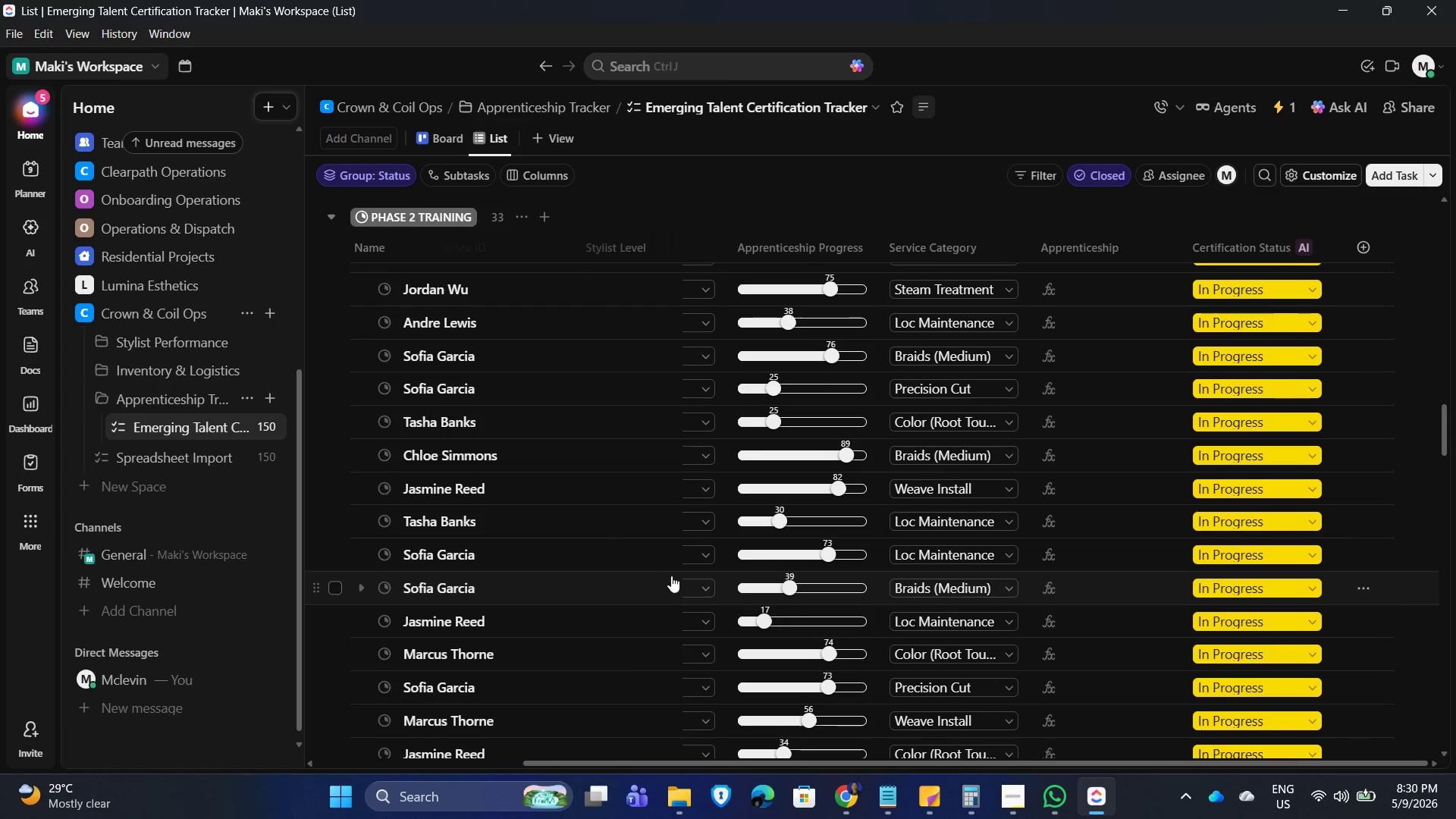 
scroll: coordinate [808, 569], scroll_direction: down, amount: 12.0
 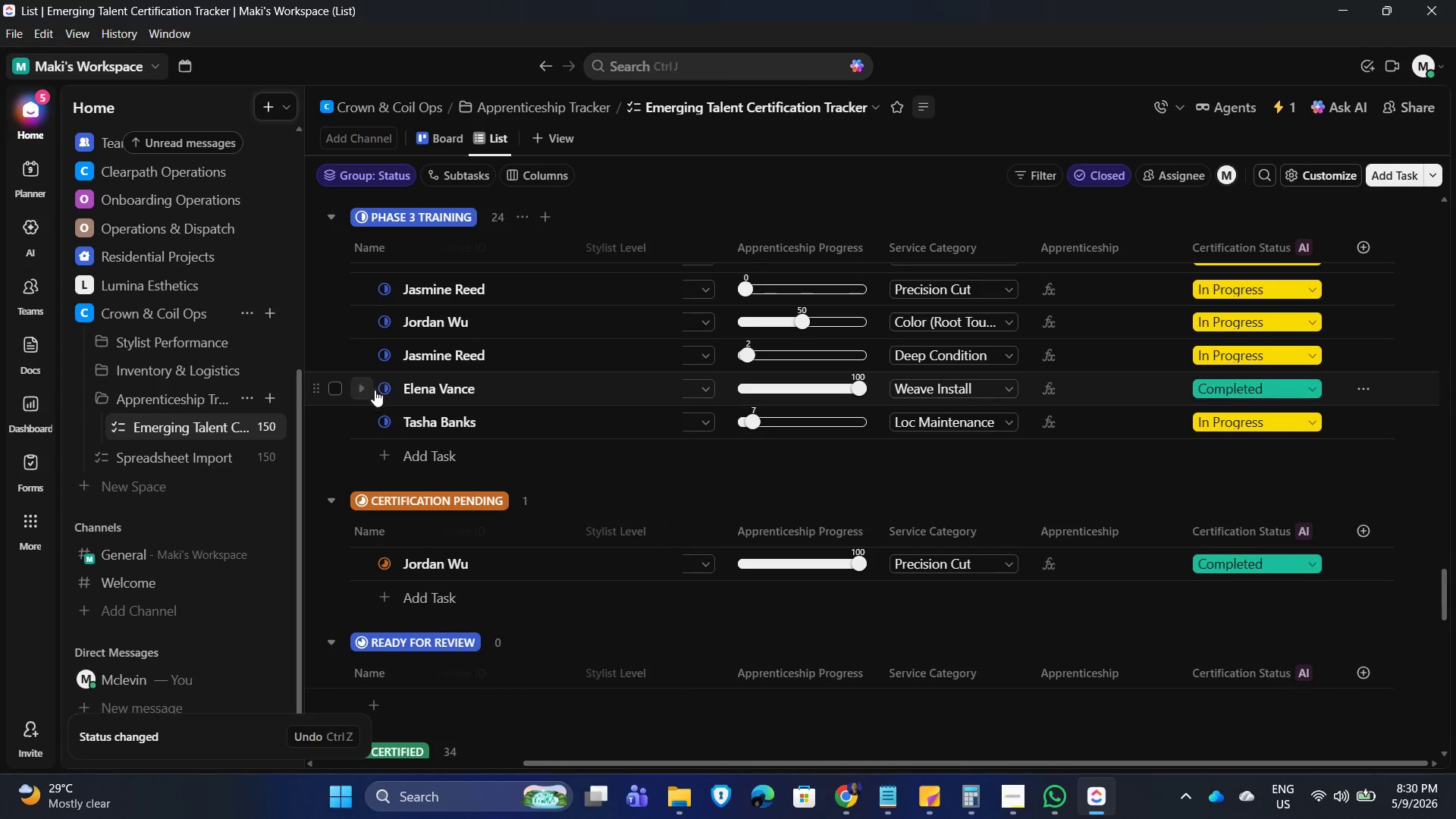 
left_click([378, 385])
 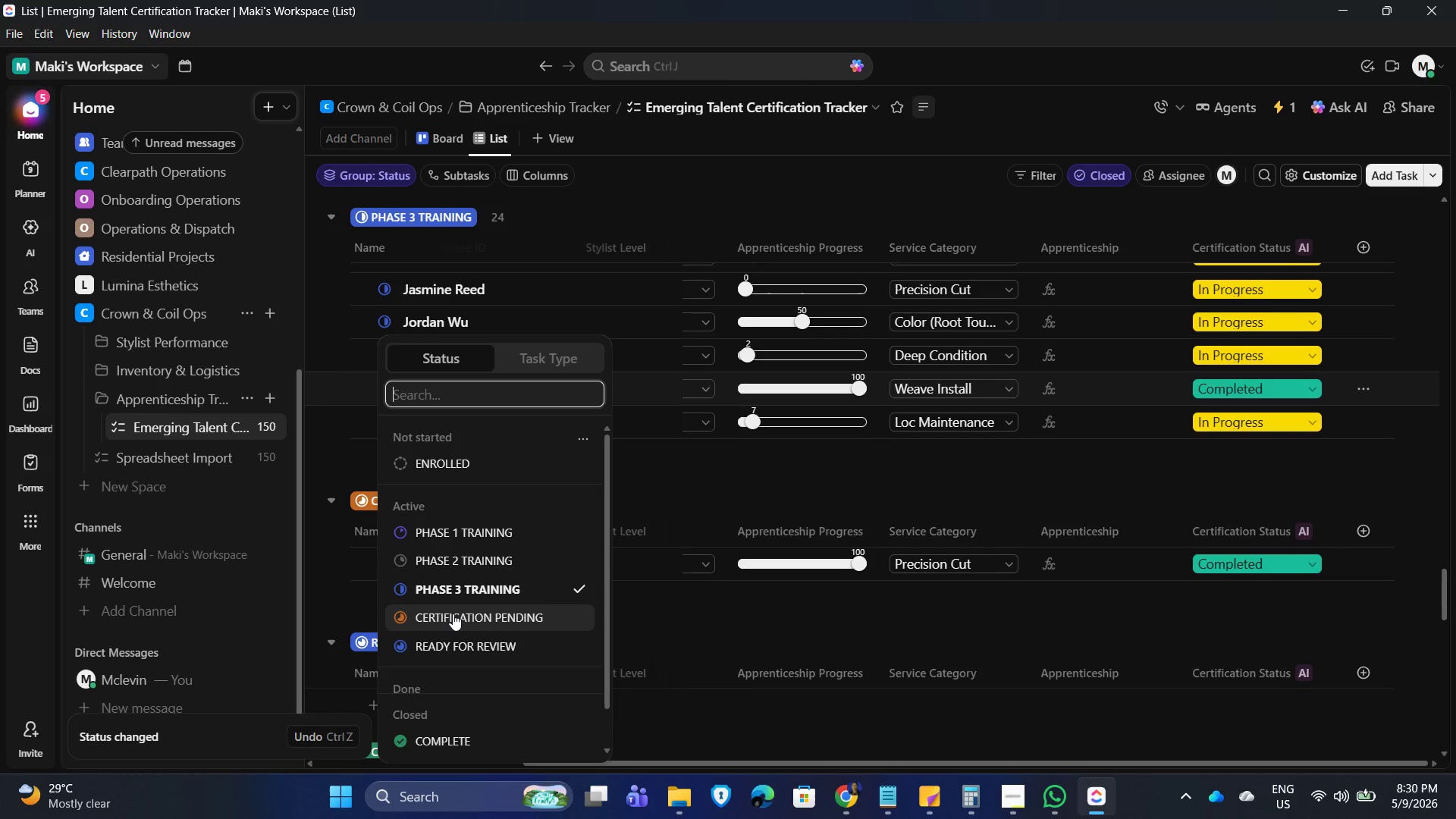 
left_click([453, 614])
 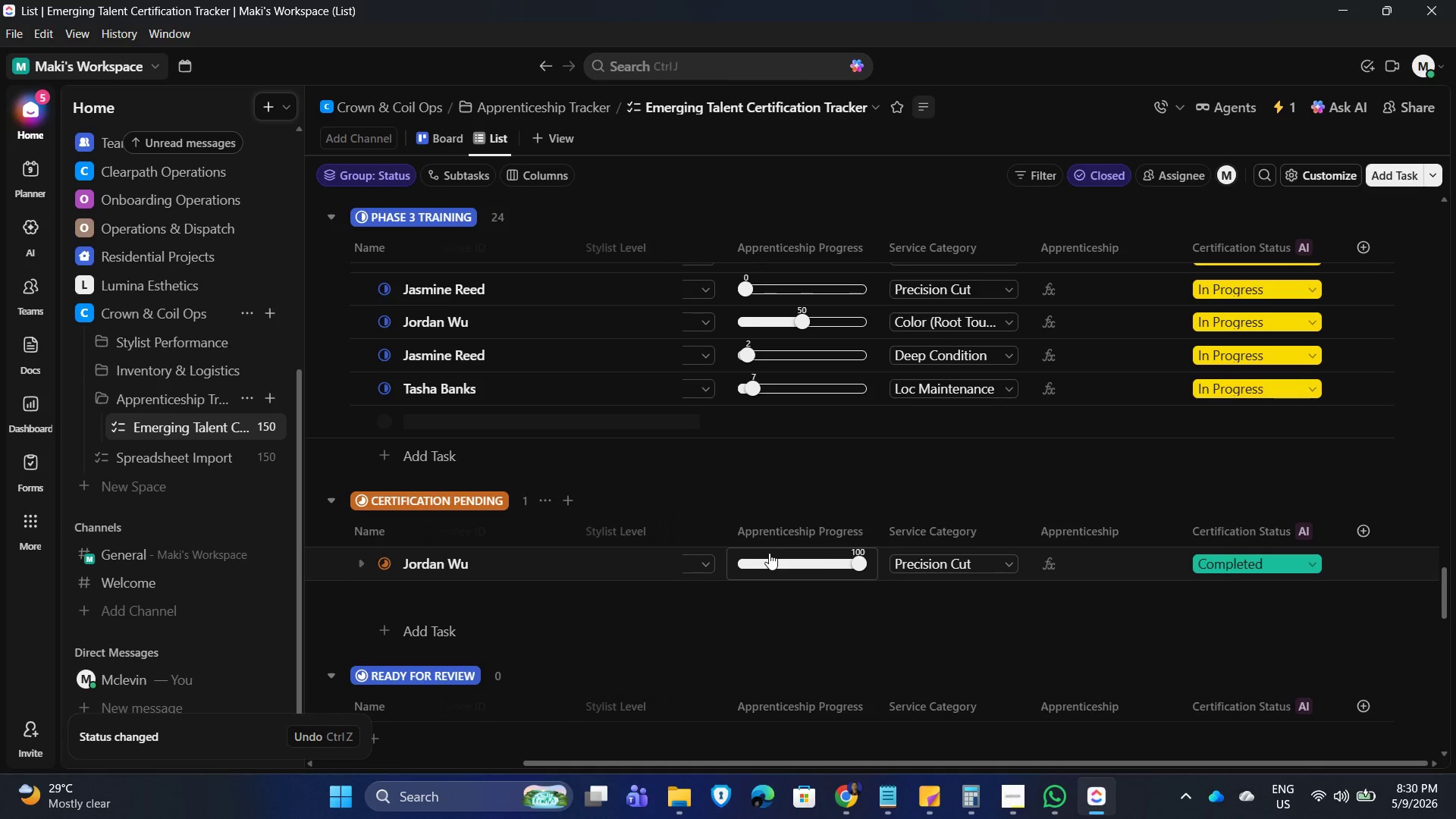 
scroll: coordinate [822, 525], scroll_direction: down, amount: 4.0
 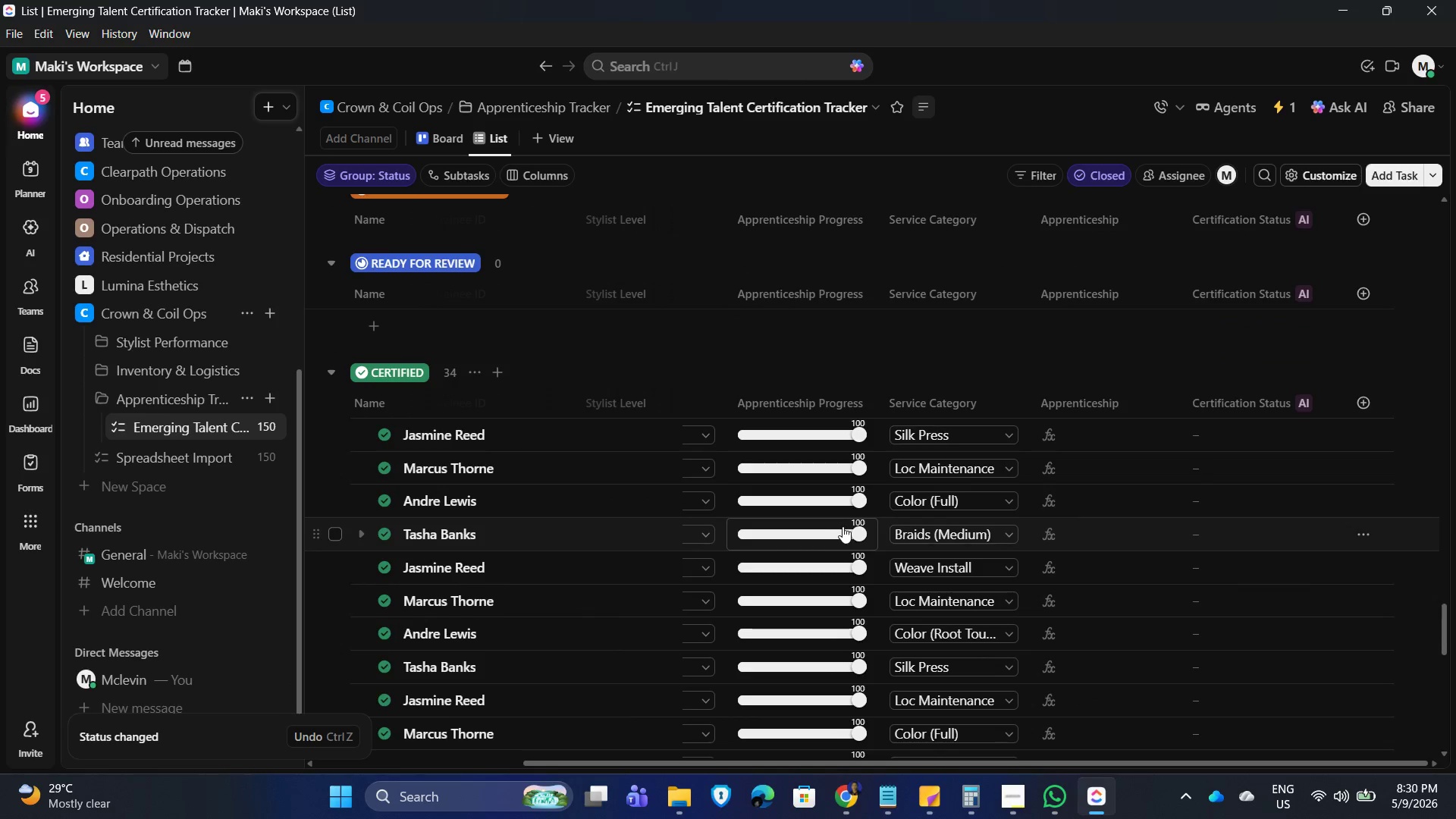 
scroll: coordinate [843, 526], scroll_direction: up, amount: 2.0
 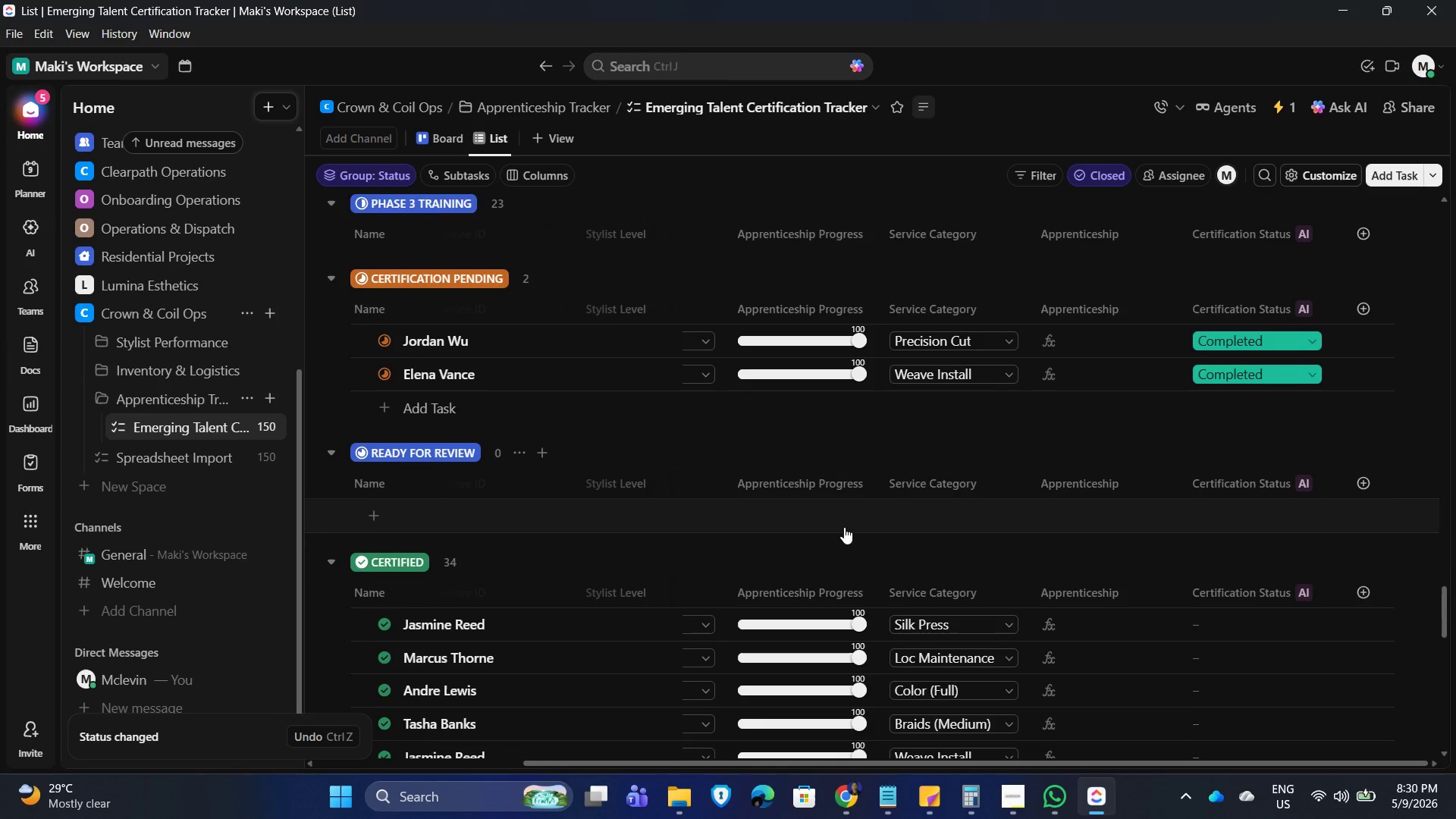 
scroll: coordinate [843, 528], scroll_direction: down, amount: 4.0
 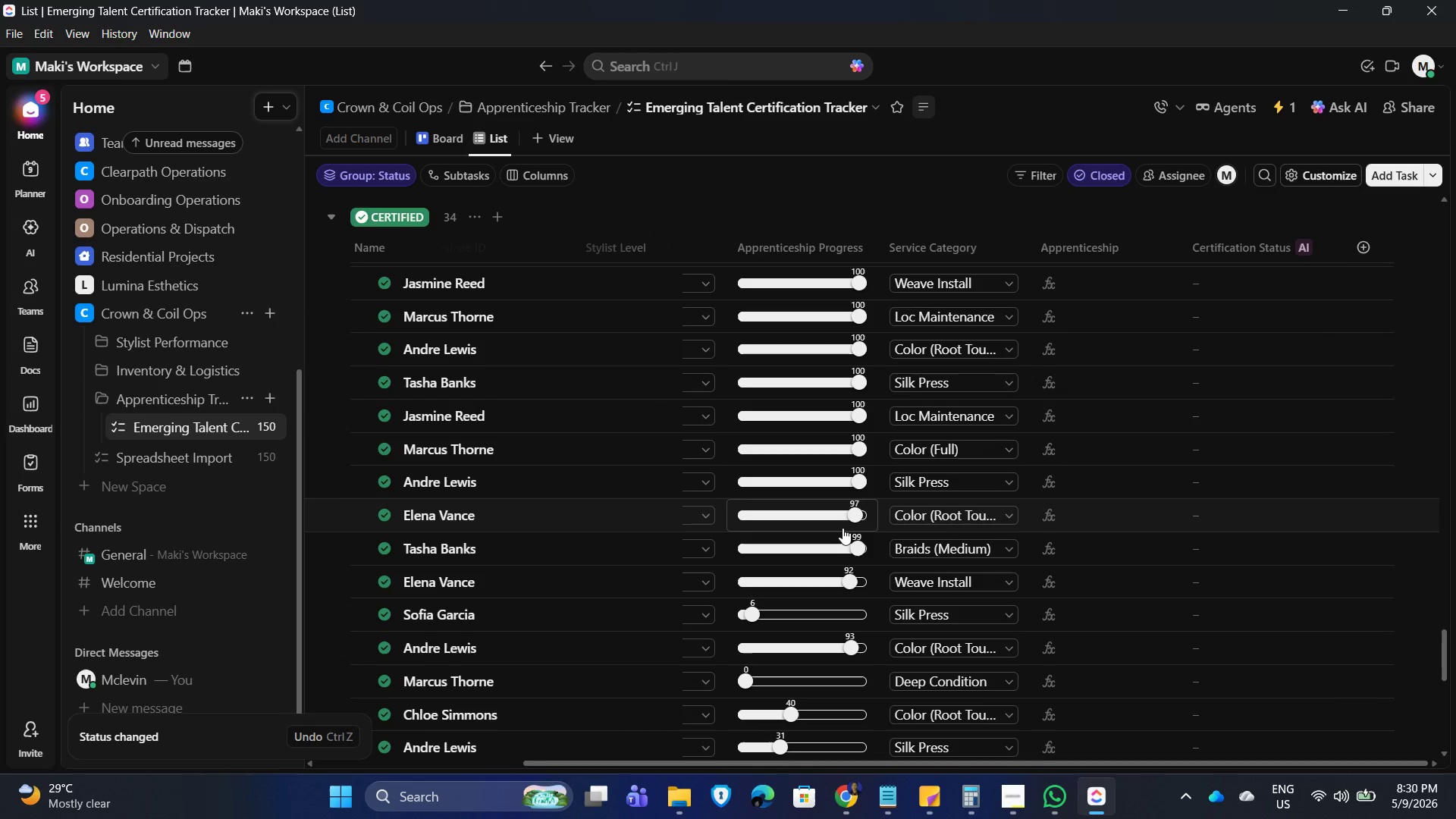 
scroll: coordinate [843, 528], scroll_direction: up, amount: 2.0
 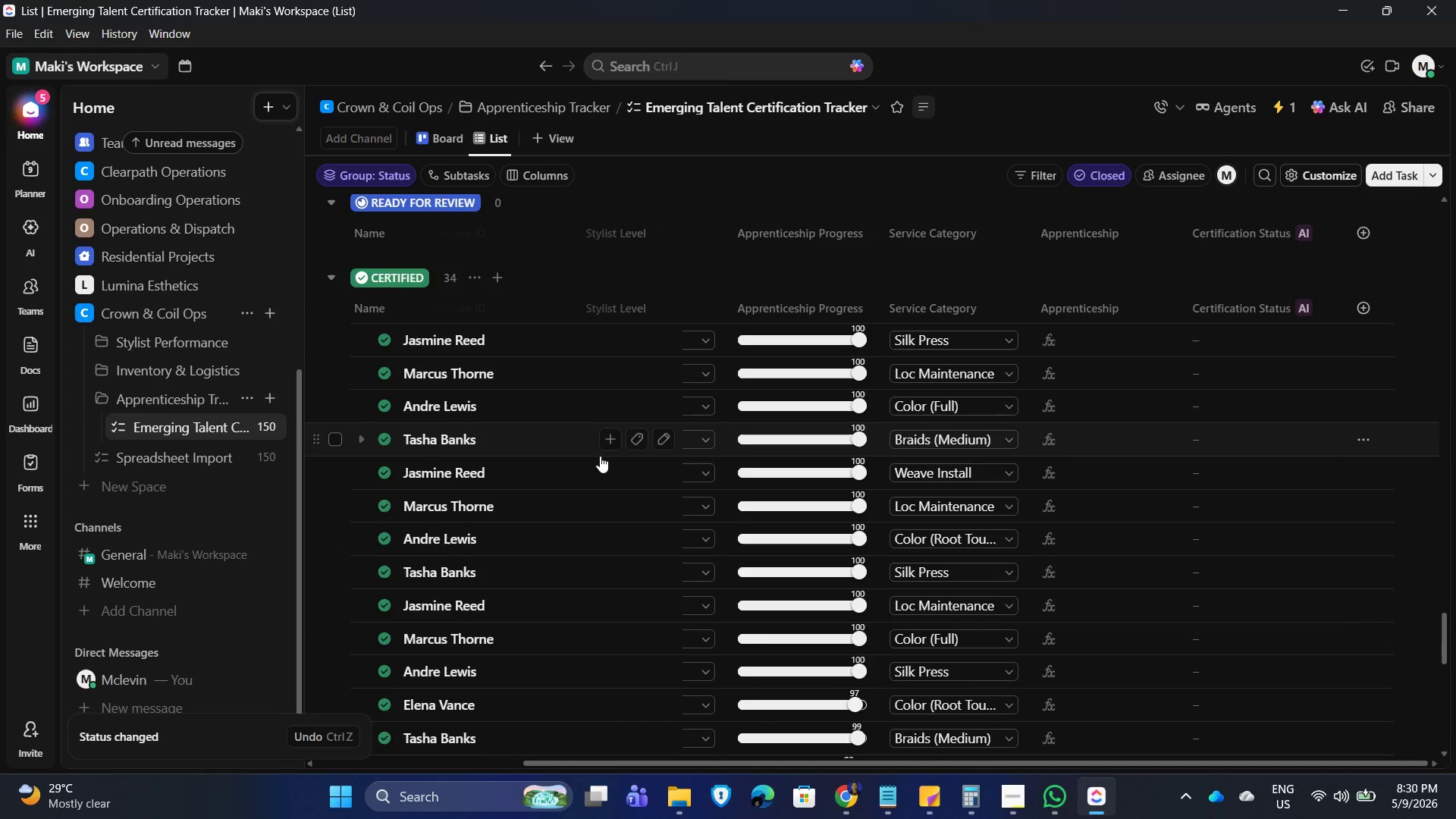 
scroll: coordinate [583, 584], scroll_direction: down, amount: 3.0
 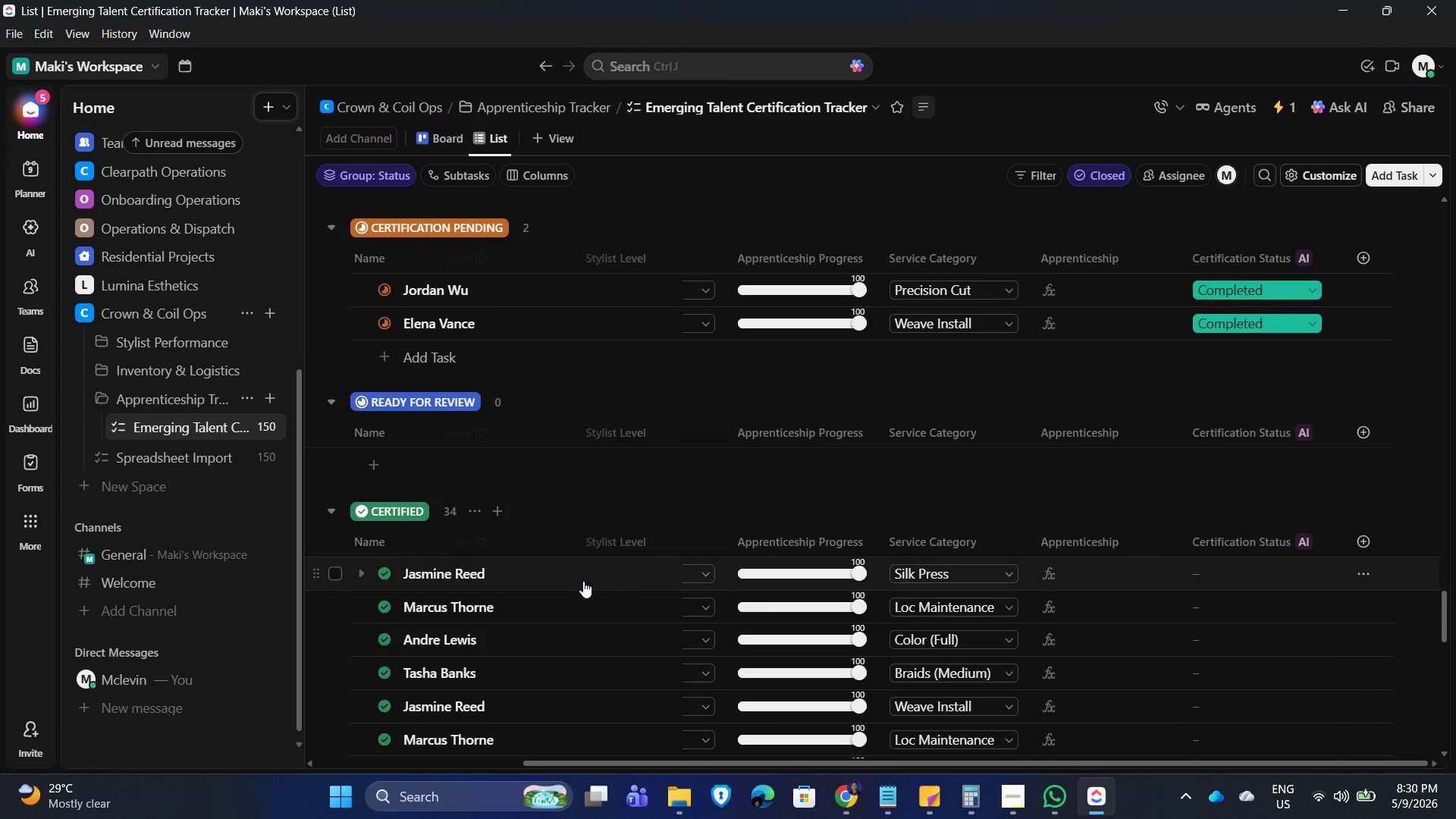 
scroll: coordinate [584, 579], scroll_direction: up, amount: 51.0
 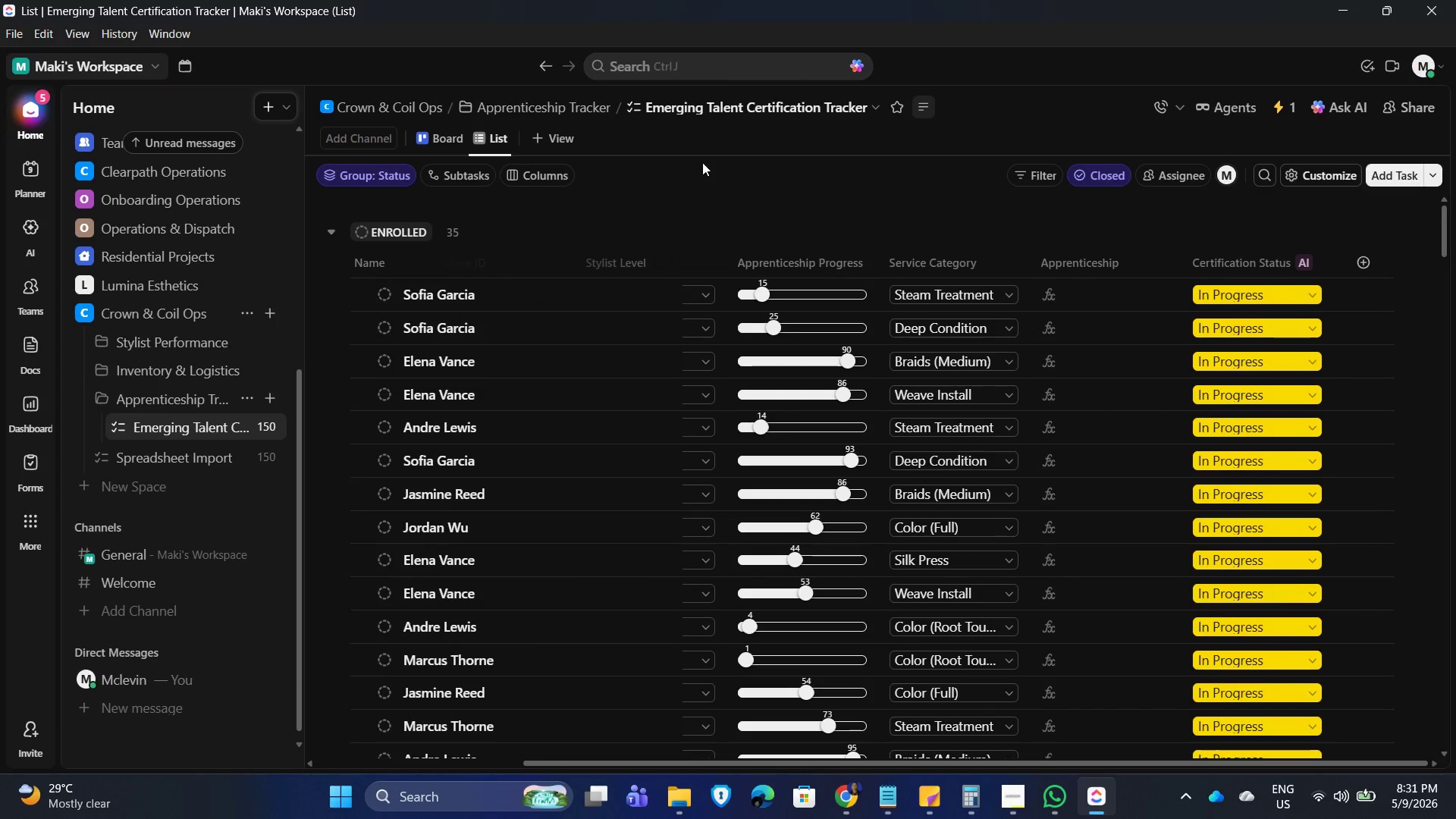 
left_click([777, 162])
 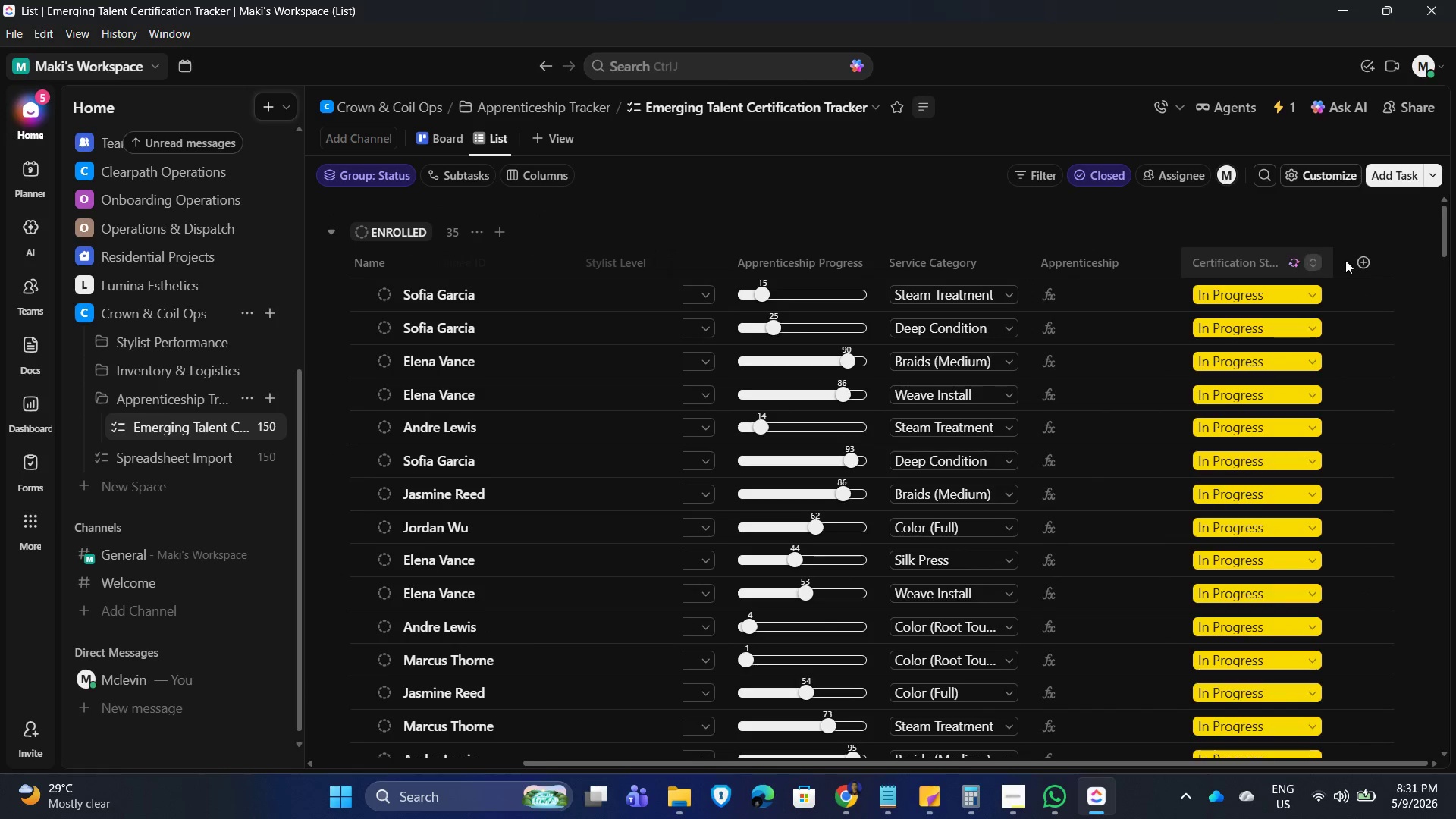 
left_click([1367, 260])
 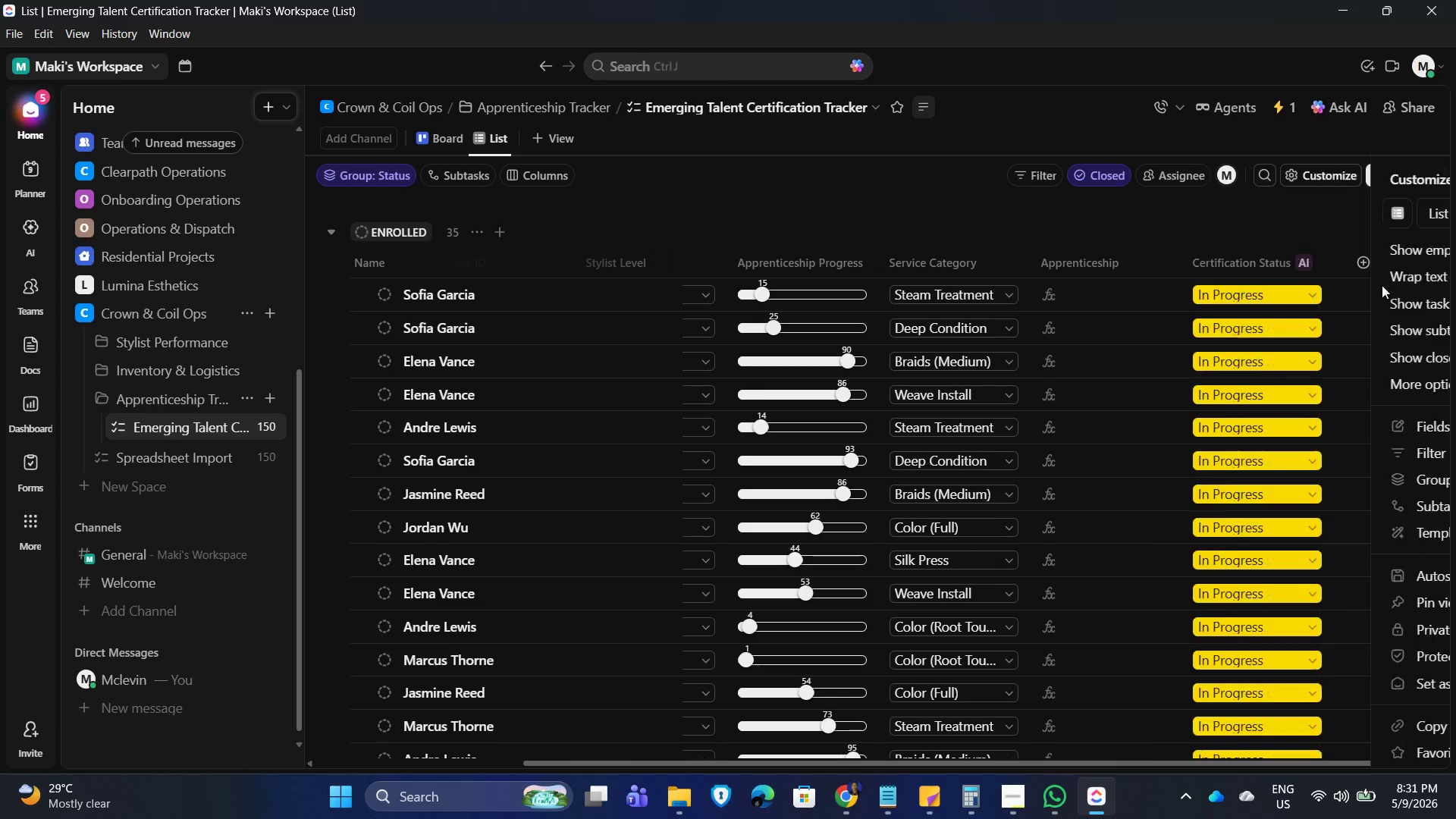 
wait(5.12)
 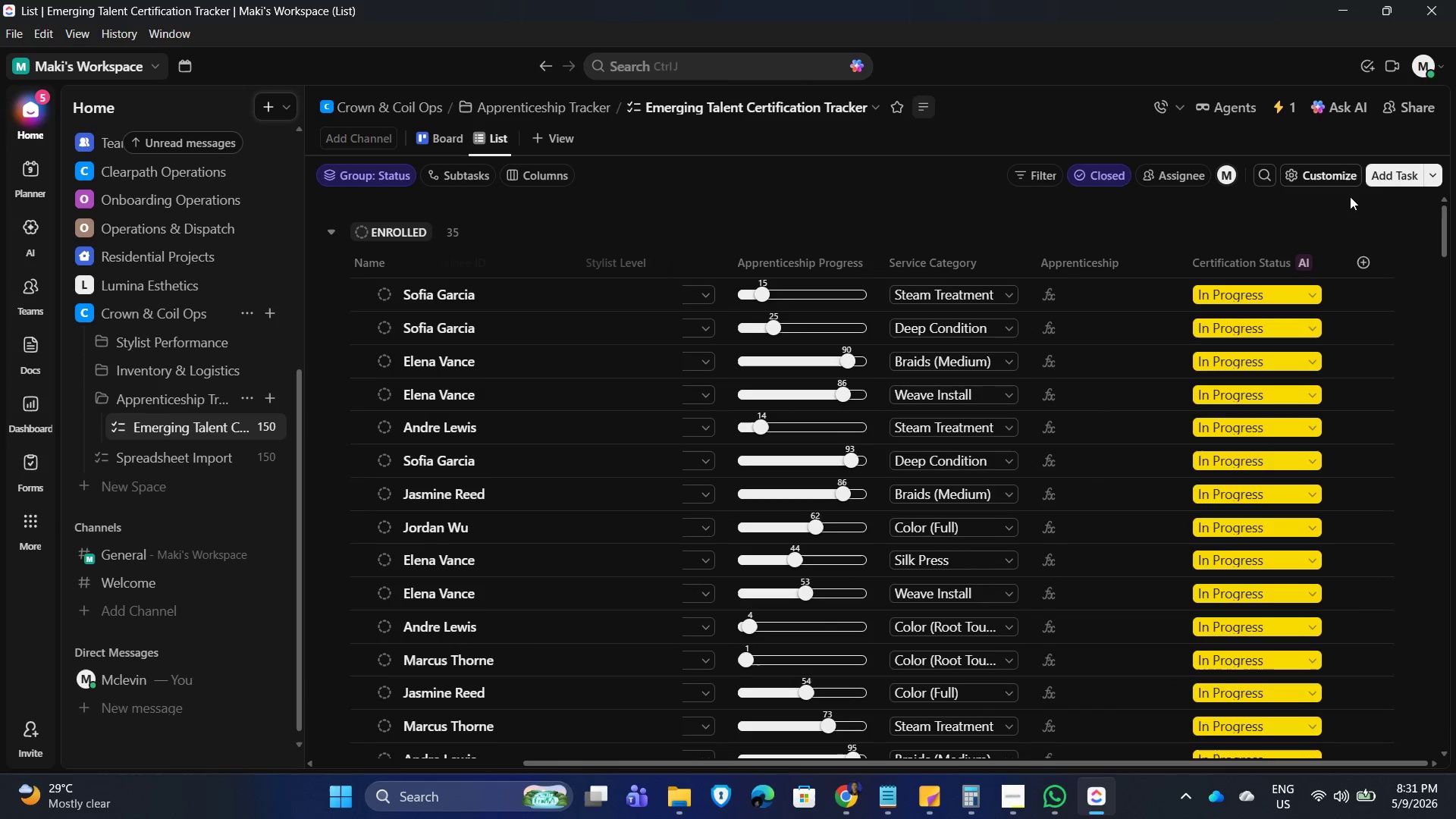 
left_click([1362, 265])
 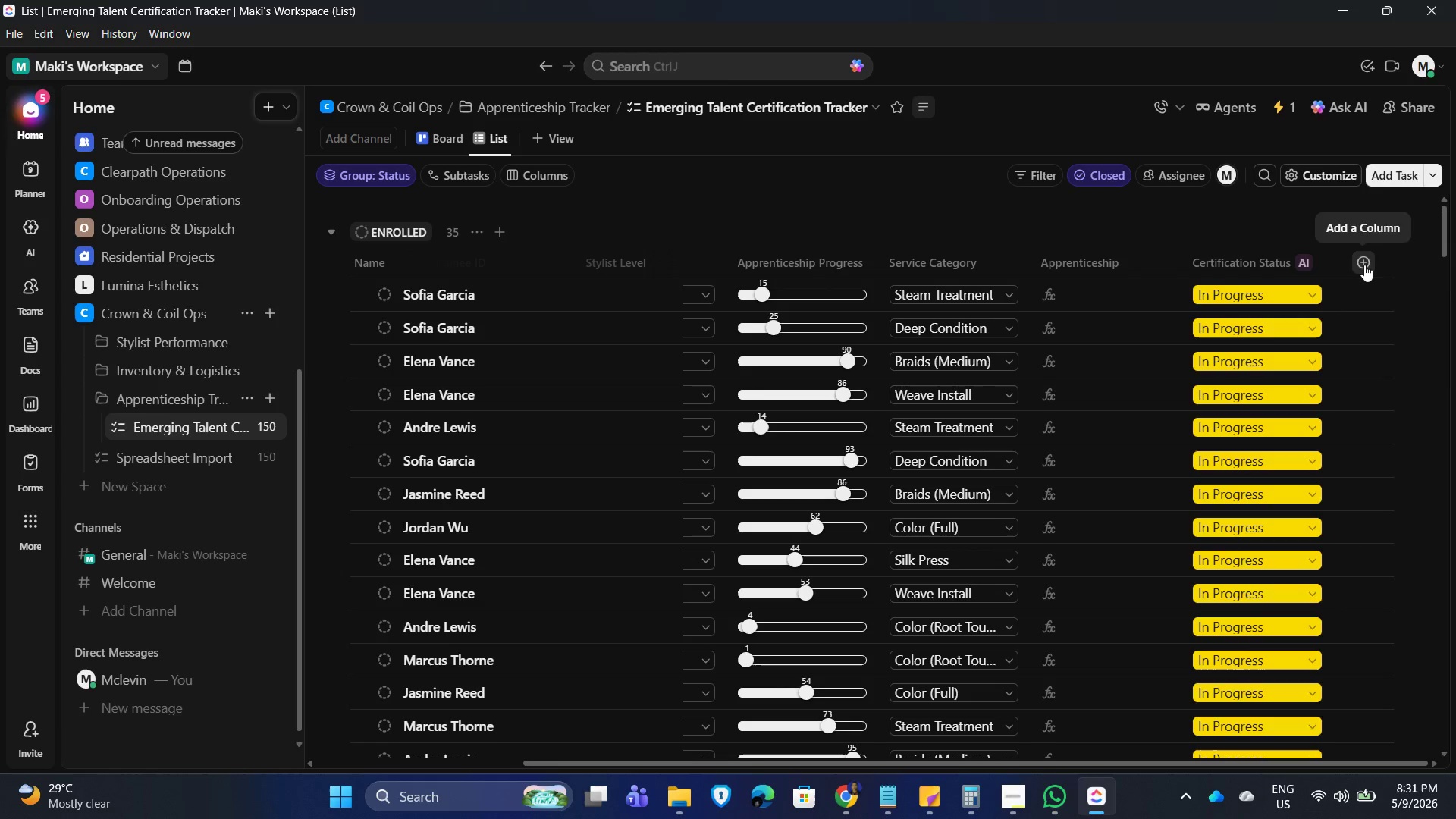 
mouse_move([1361, 284])
 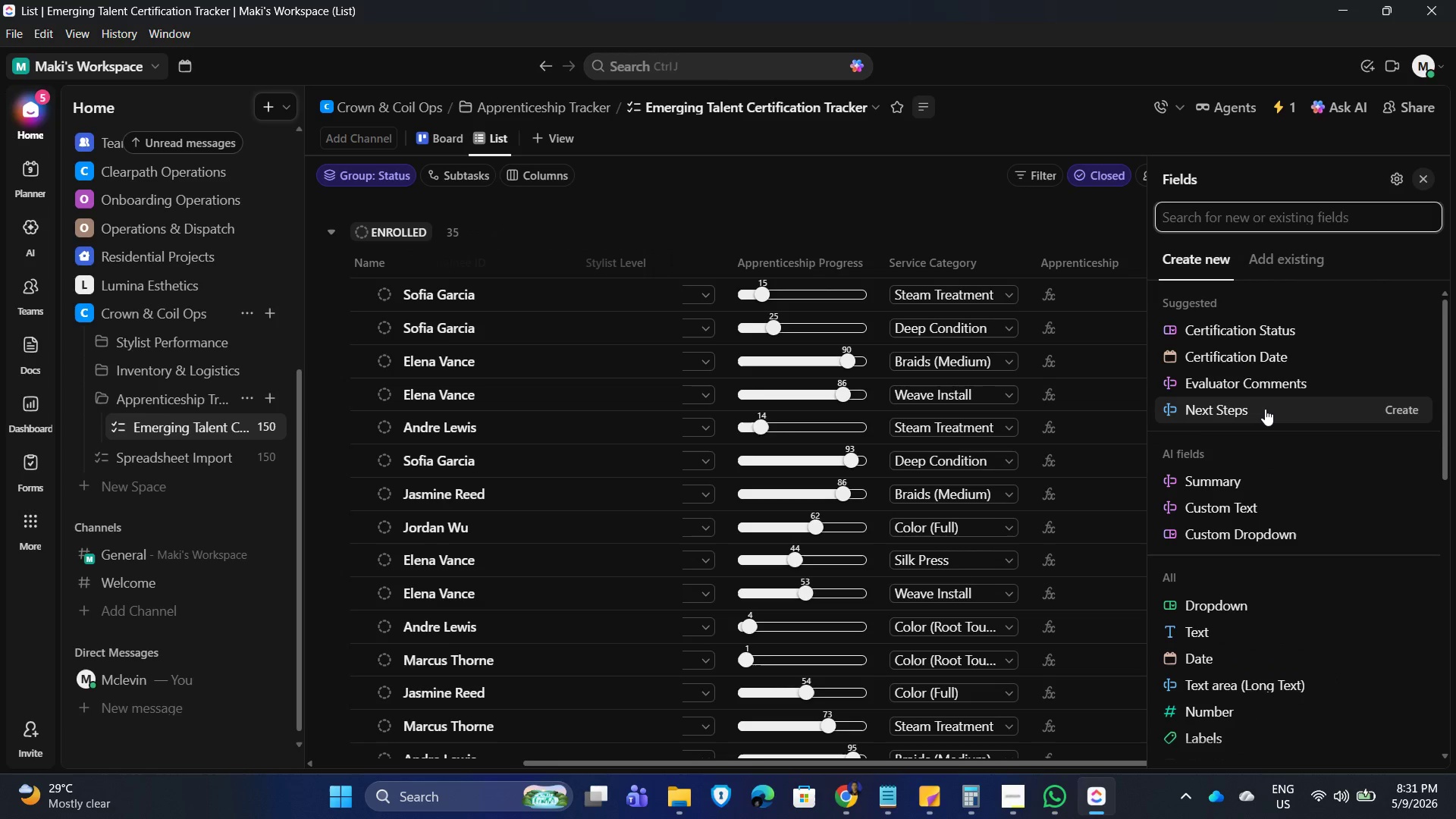 
wait(8.64)
 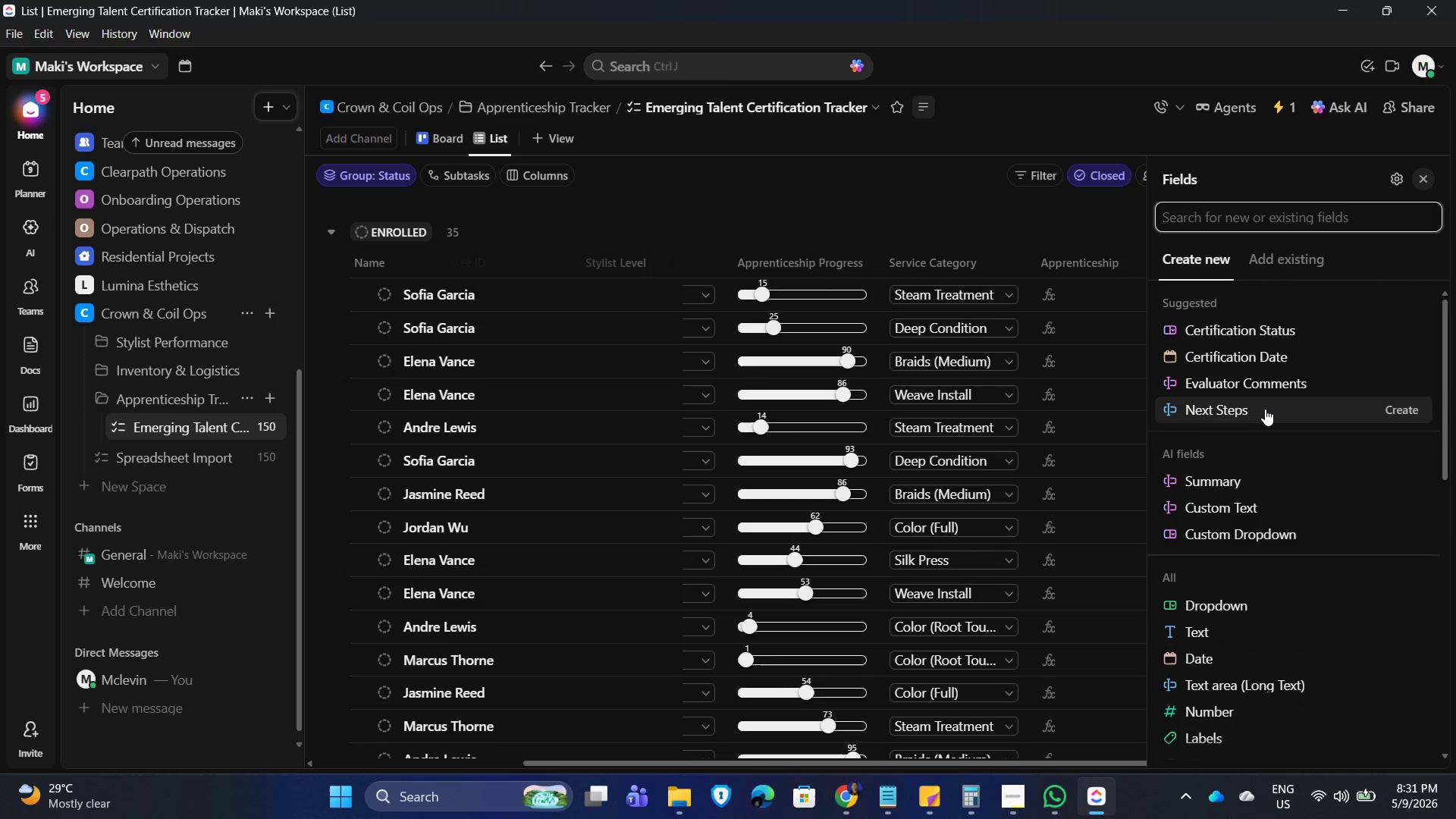 
left_click([1265, 409])
 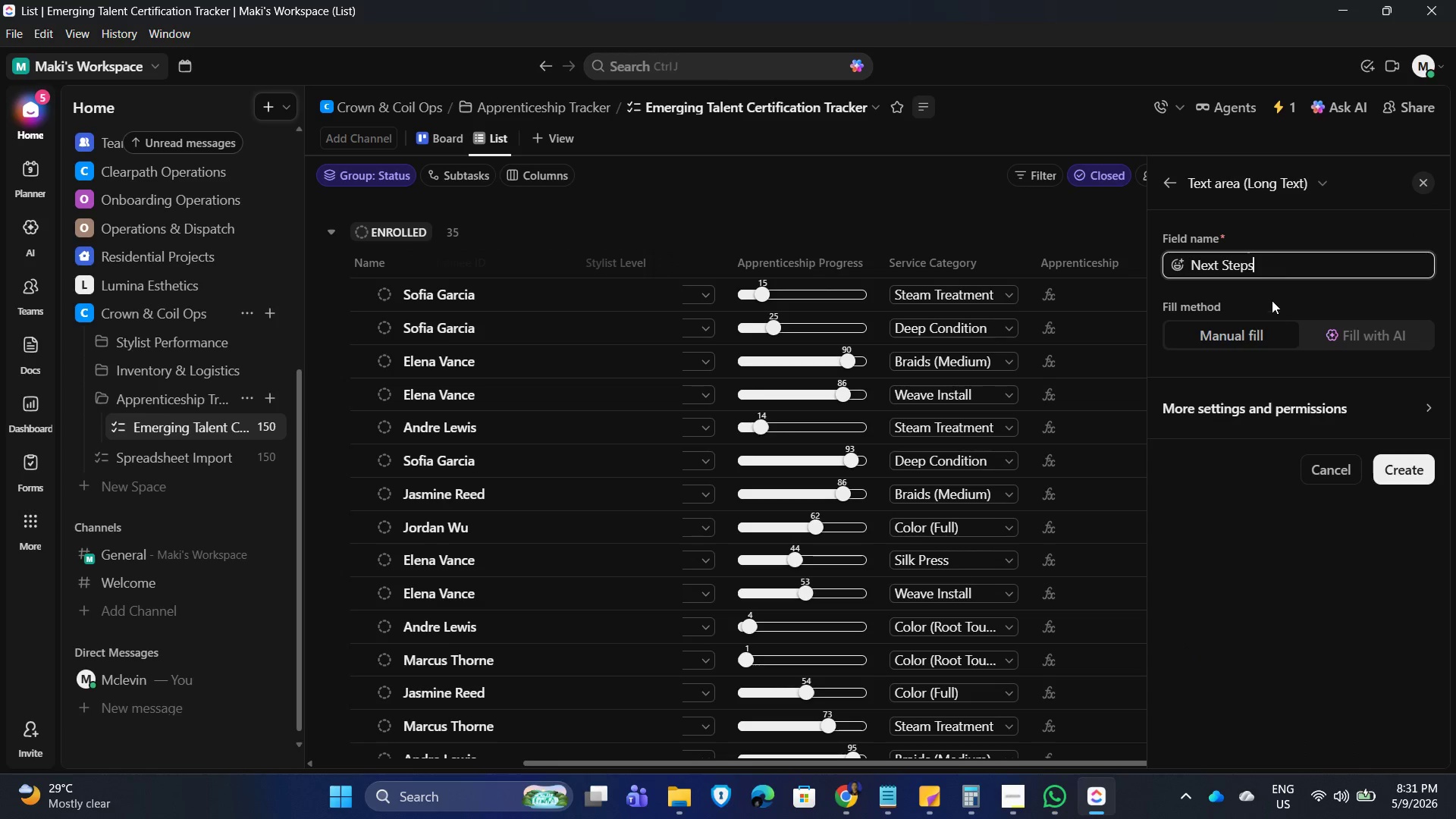 
left_click([1410, 472])
 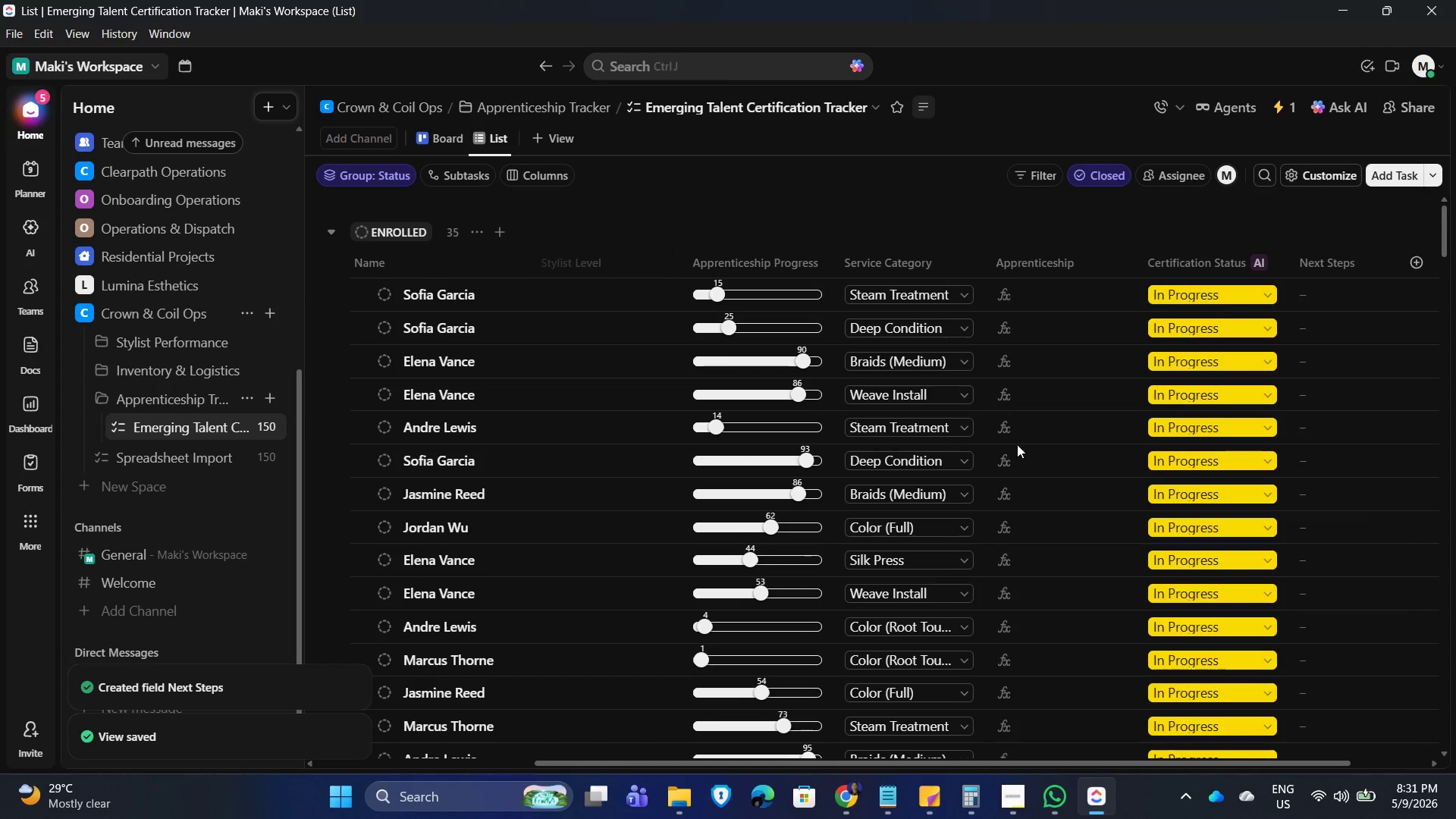 
left_click_drag(start_coordinate=[1025, 763], to_coordinate=[1170, 755])
 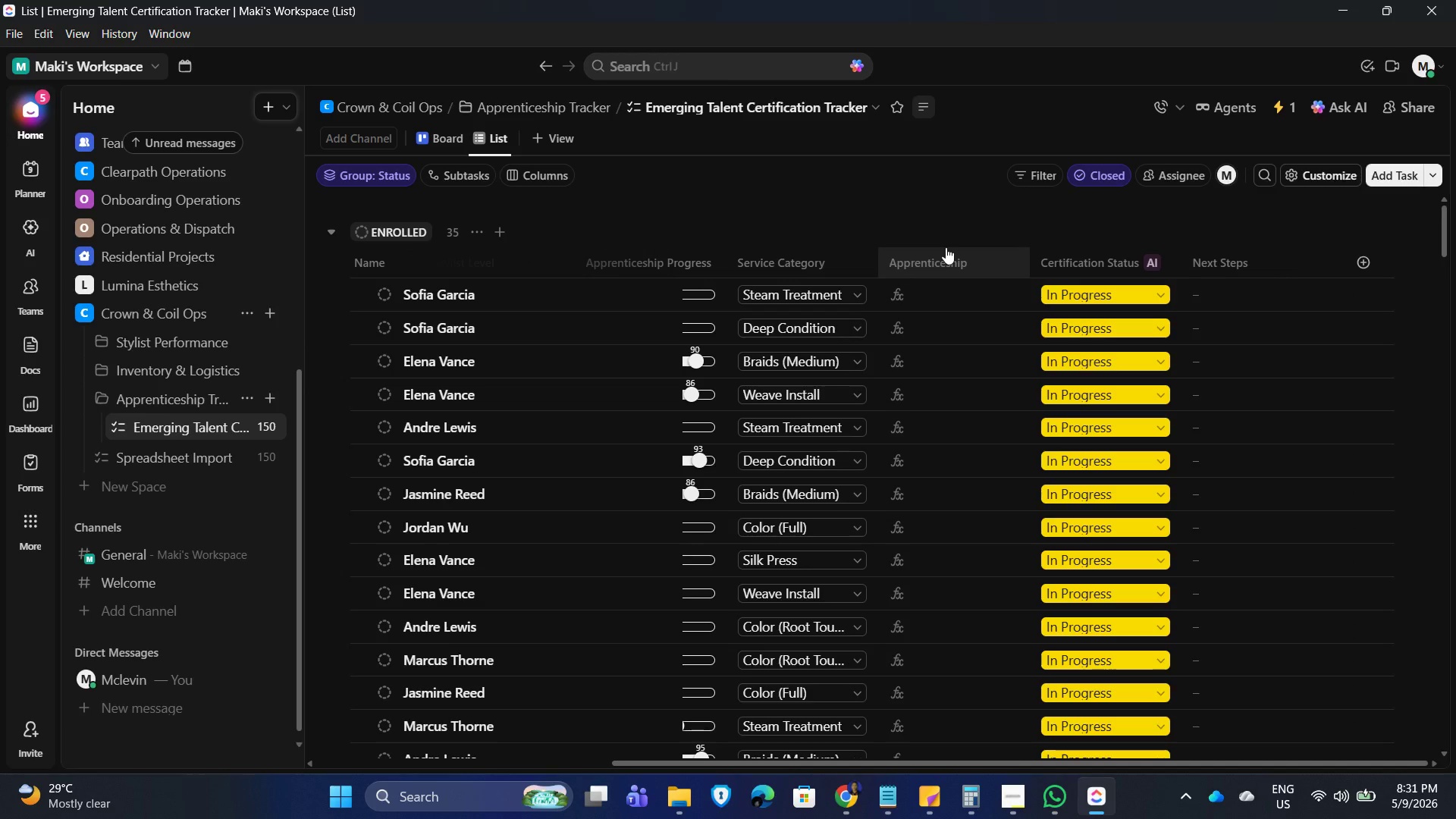 
wait(5.2)
 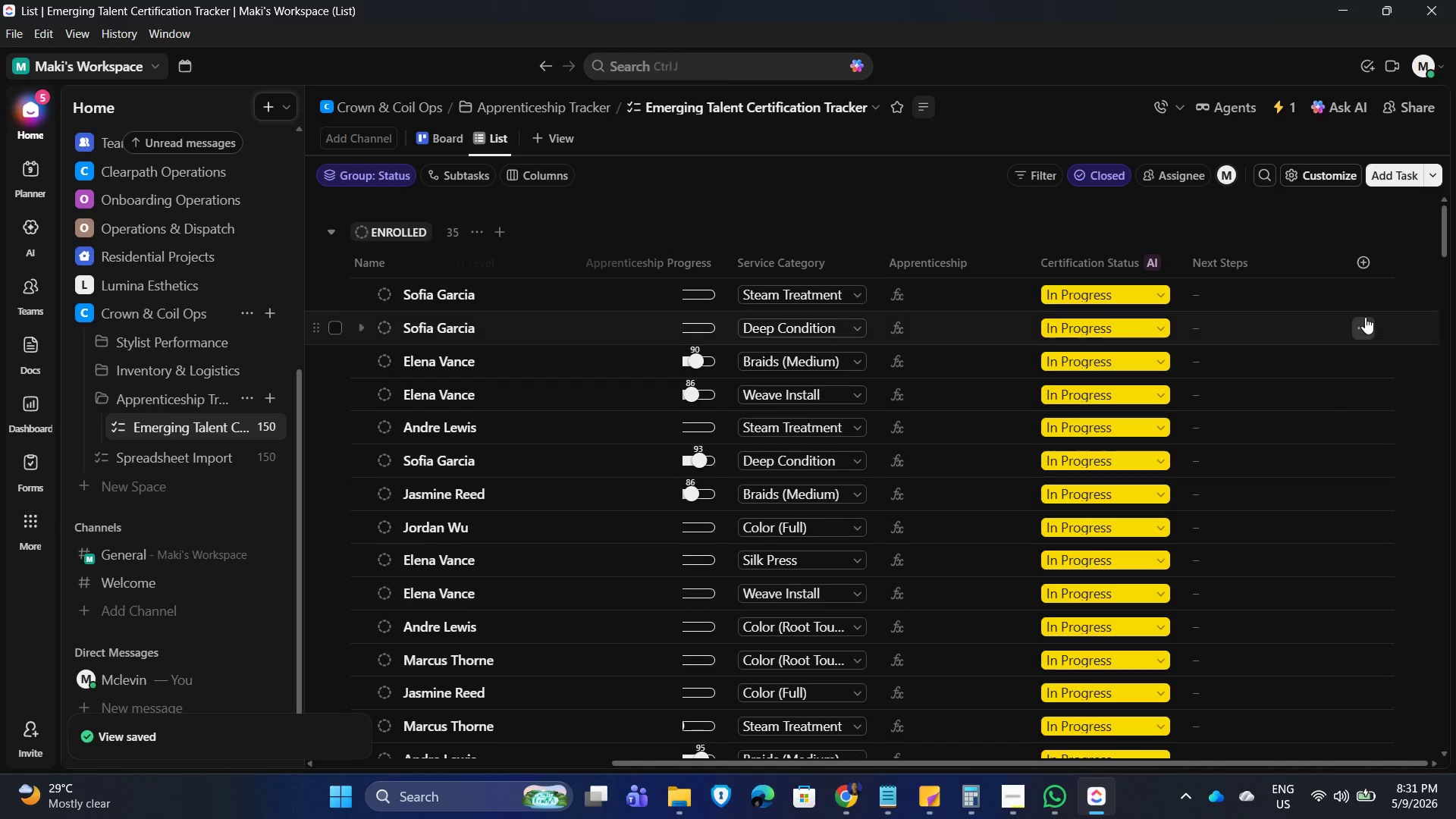 
left_click([951, 251])
 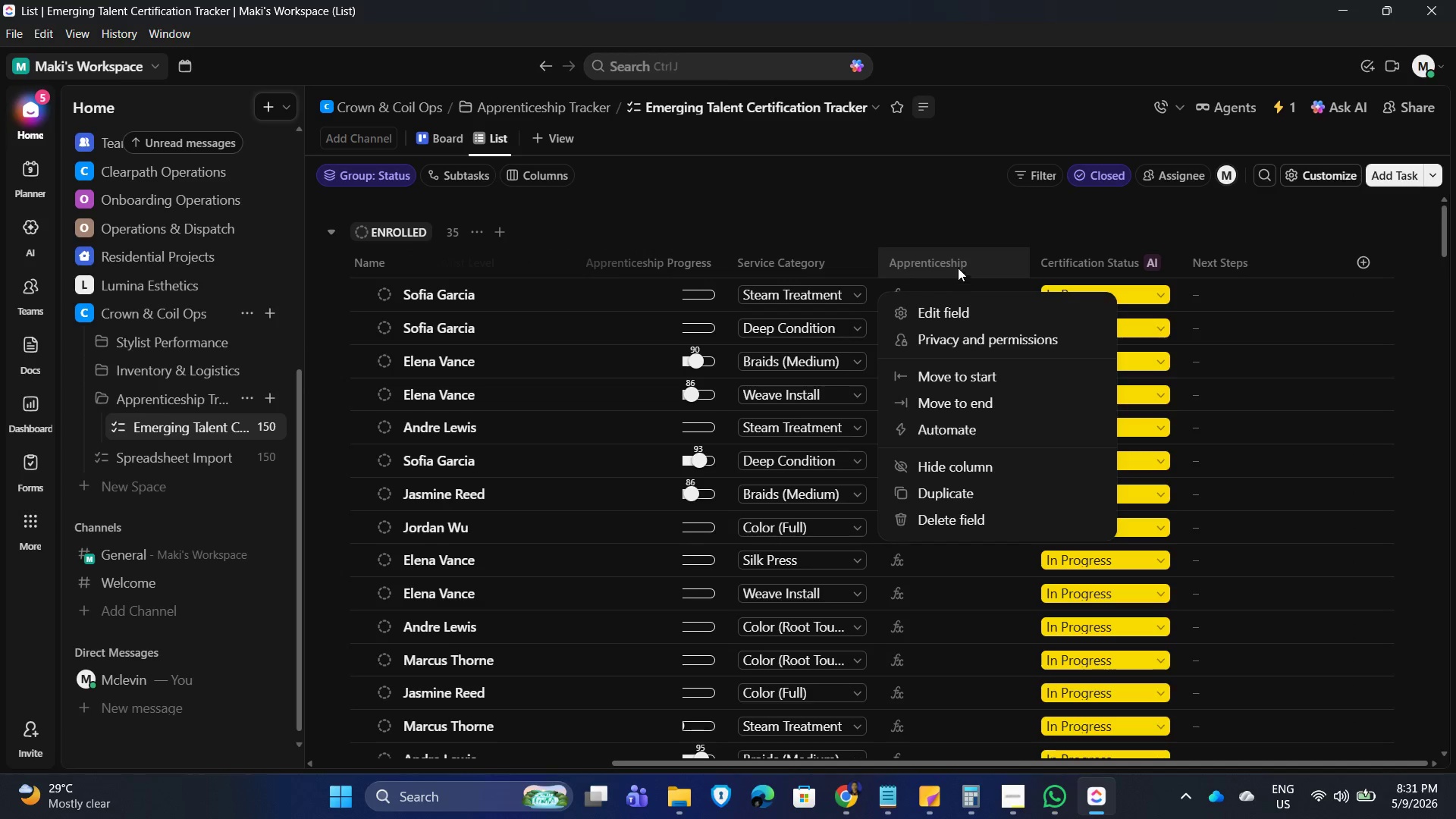 
left_click([931, 220])
 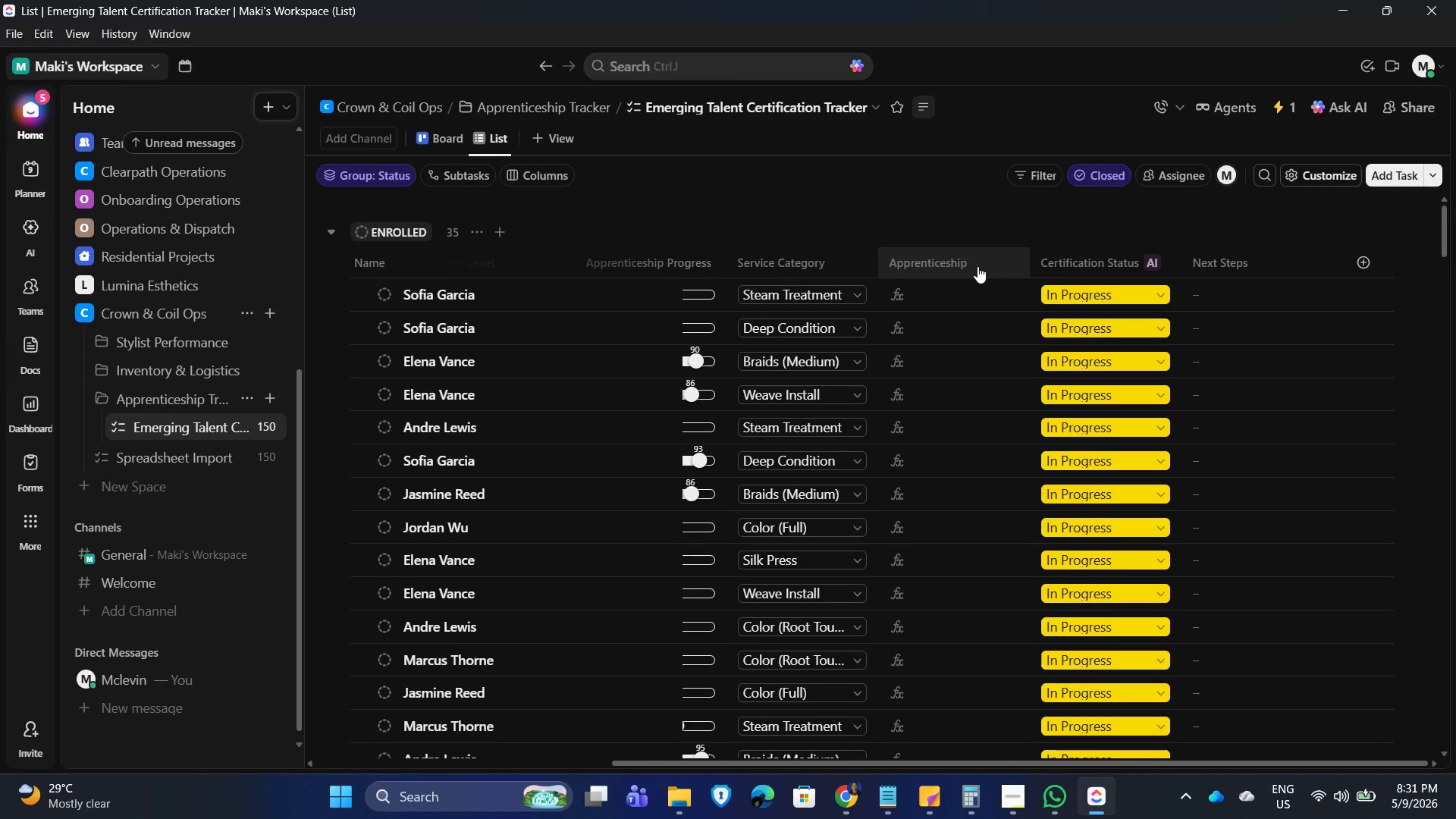 
wait(25.94)
 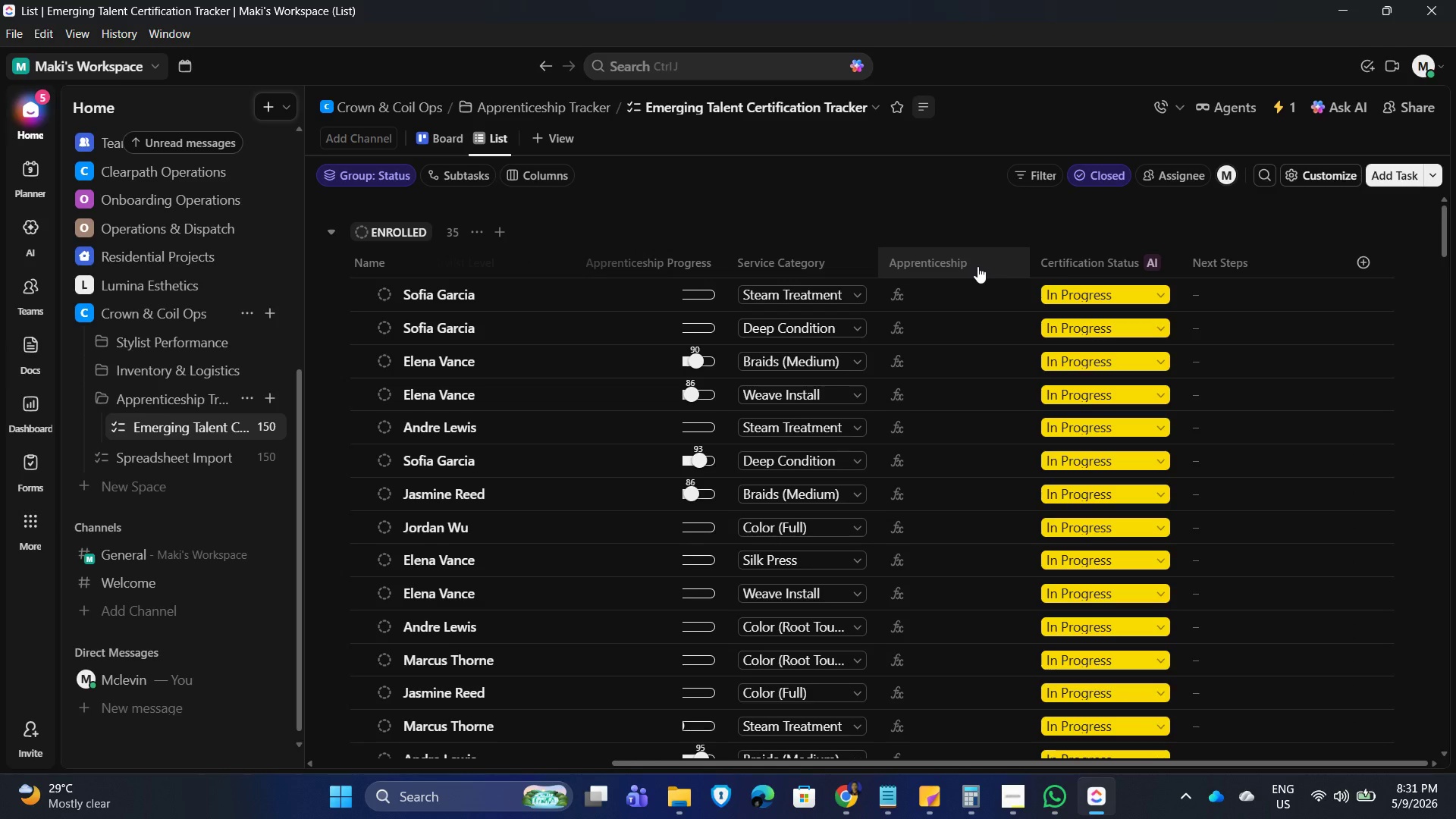 
left_click_drag(start_coordinate=[1030, 762], to_coordinate=[640, 686])
 